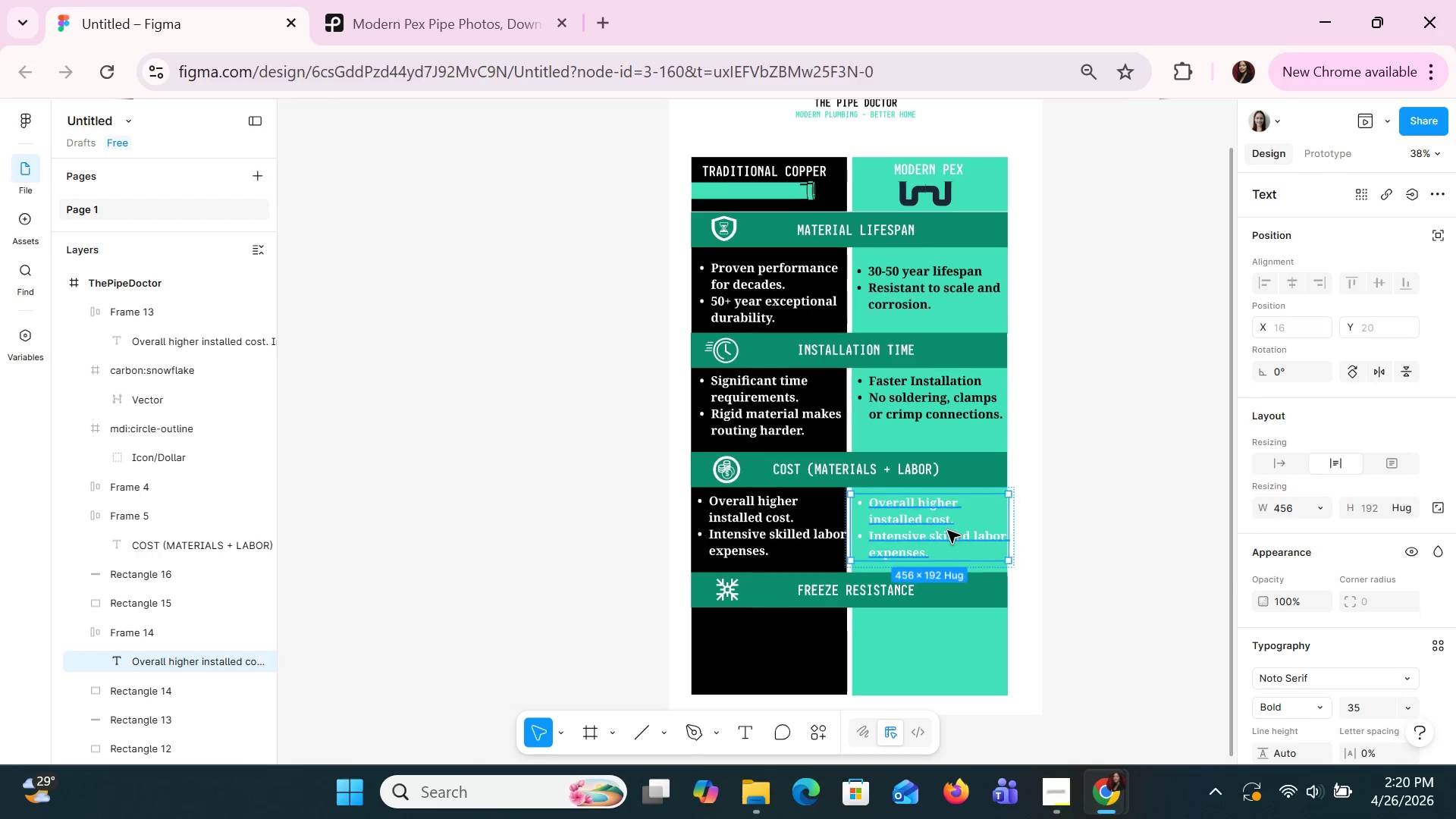 
triple_click([947, 530])
 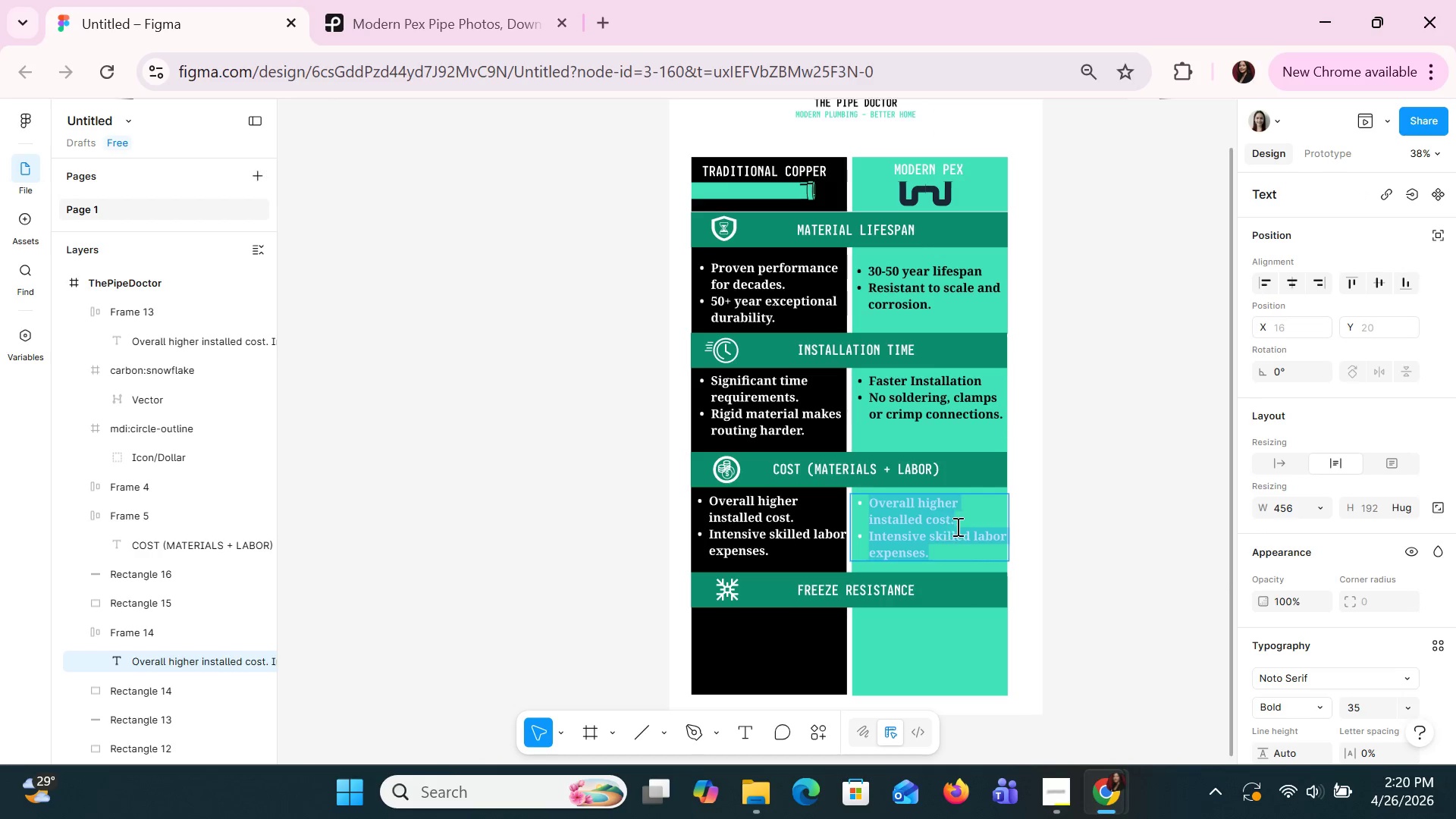 
left_click([956, 525])
 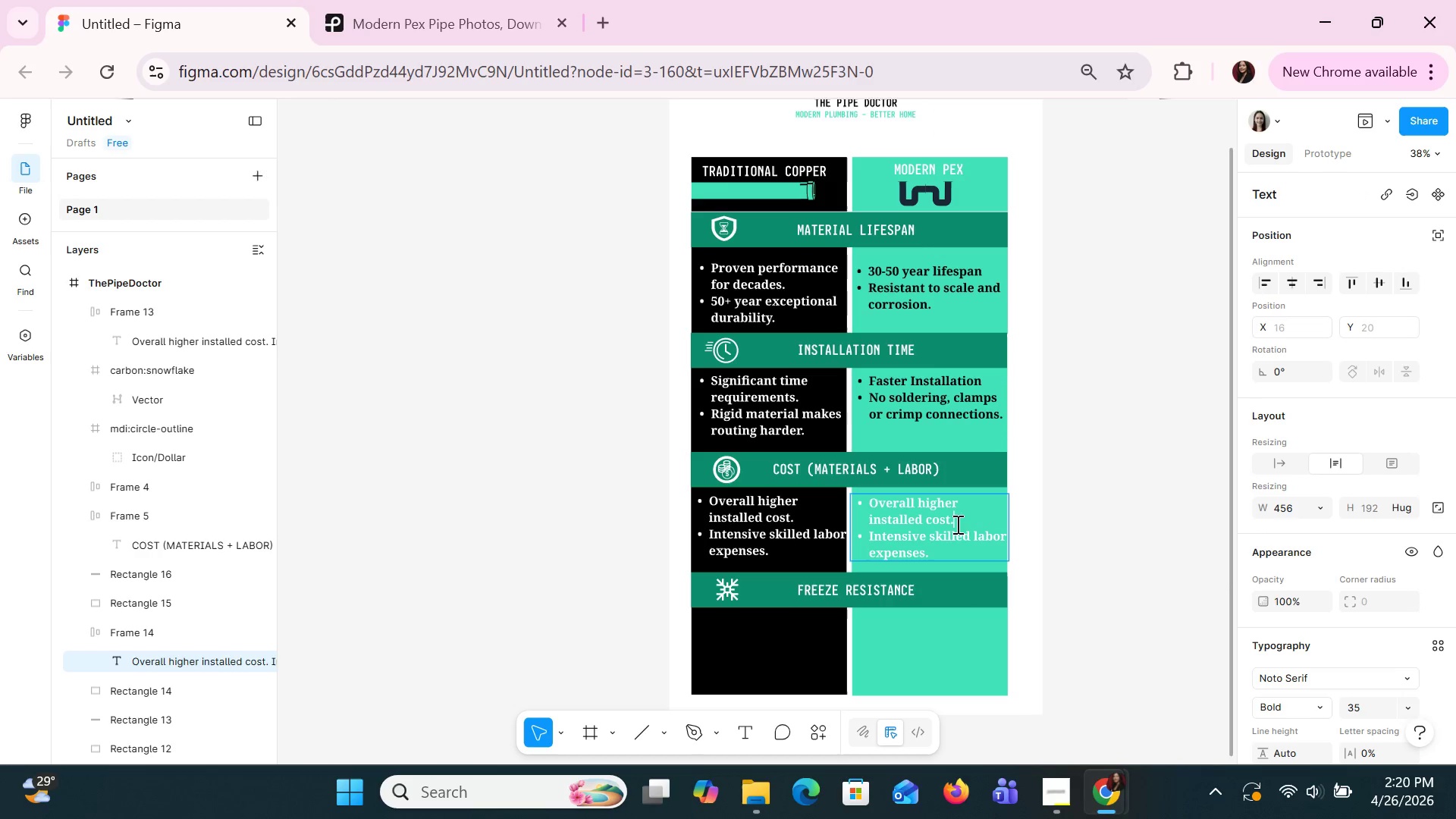 
left_click_drag(start_coordinate=[956, 524], to_coordinate=[888, 498])
 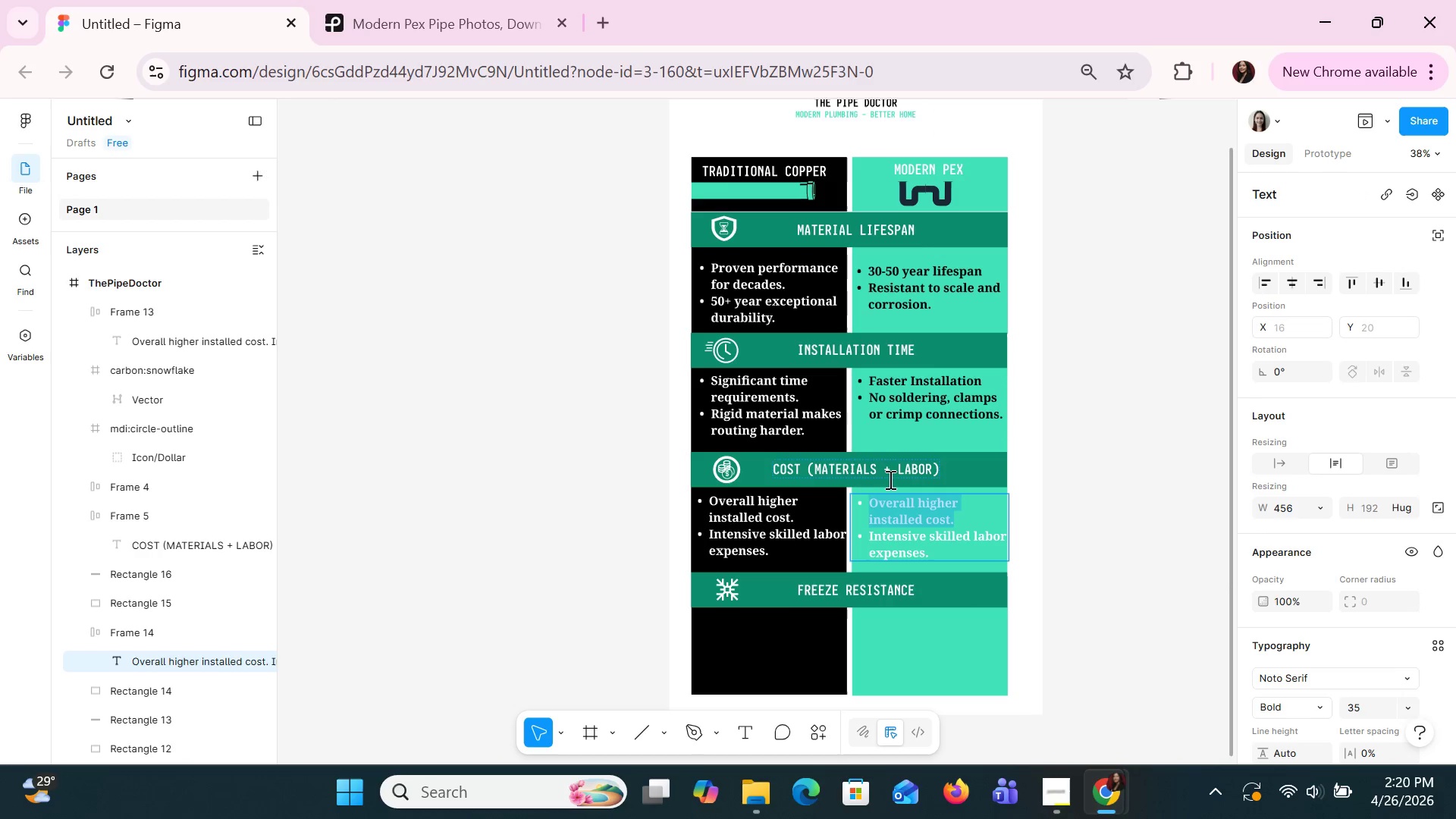 
type(Co)
key(Backspace)
 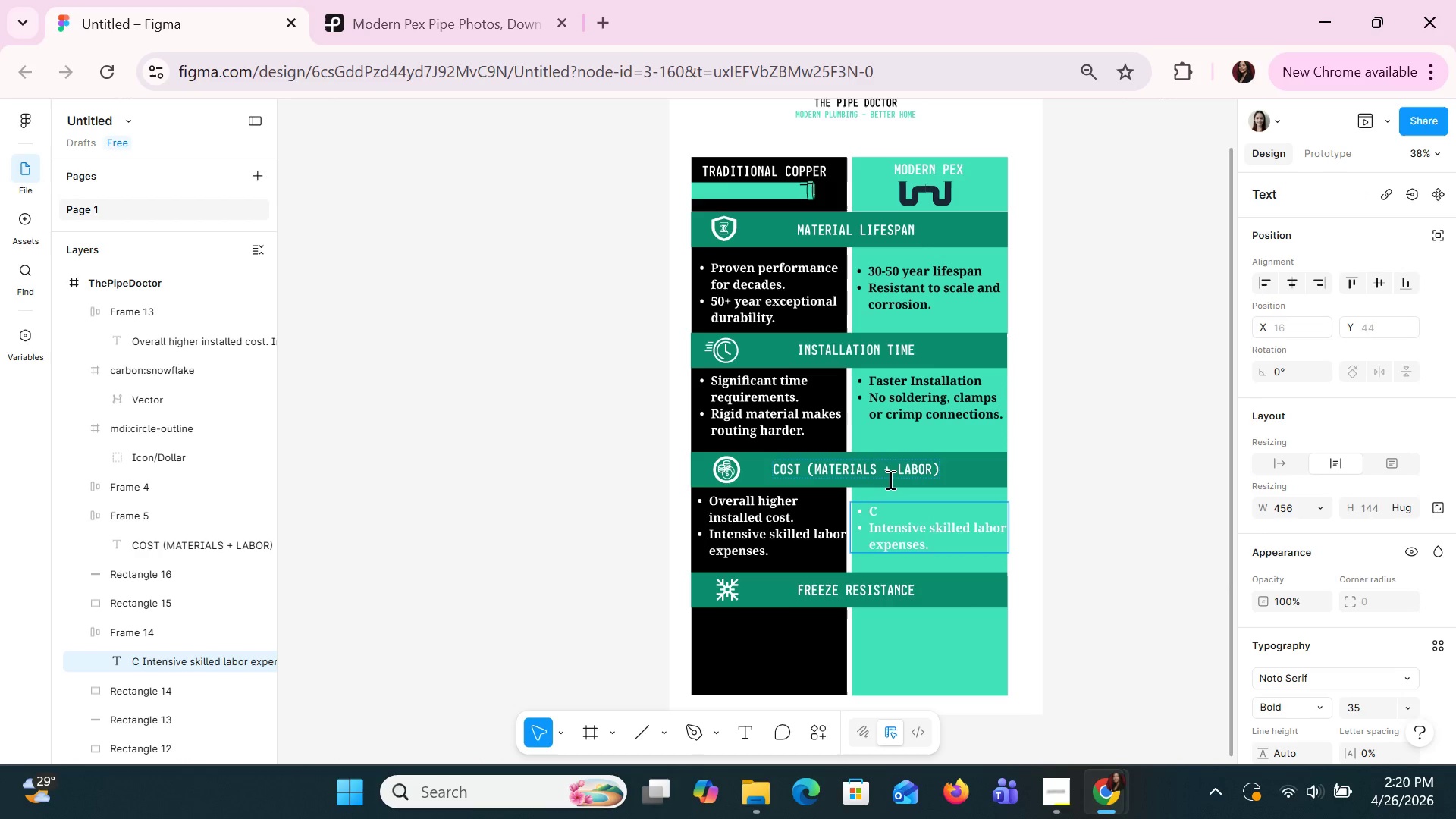 
key(Backspace)
type(Lower materai)
key(Backspace)
key(Backspace)
type(ial cost.)
 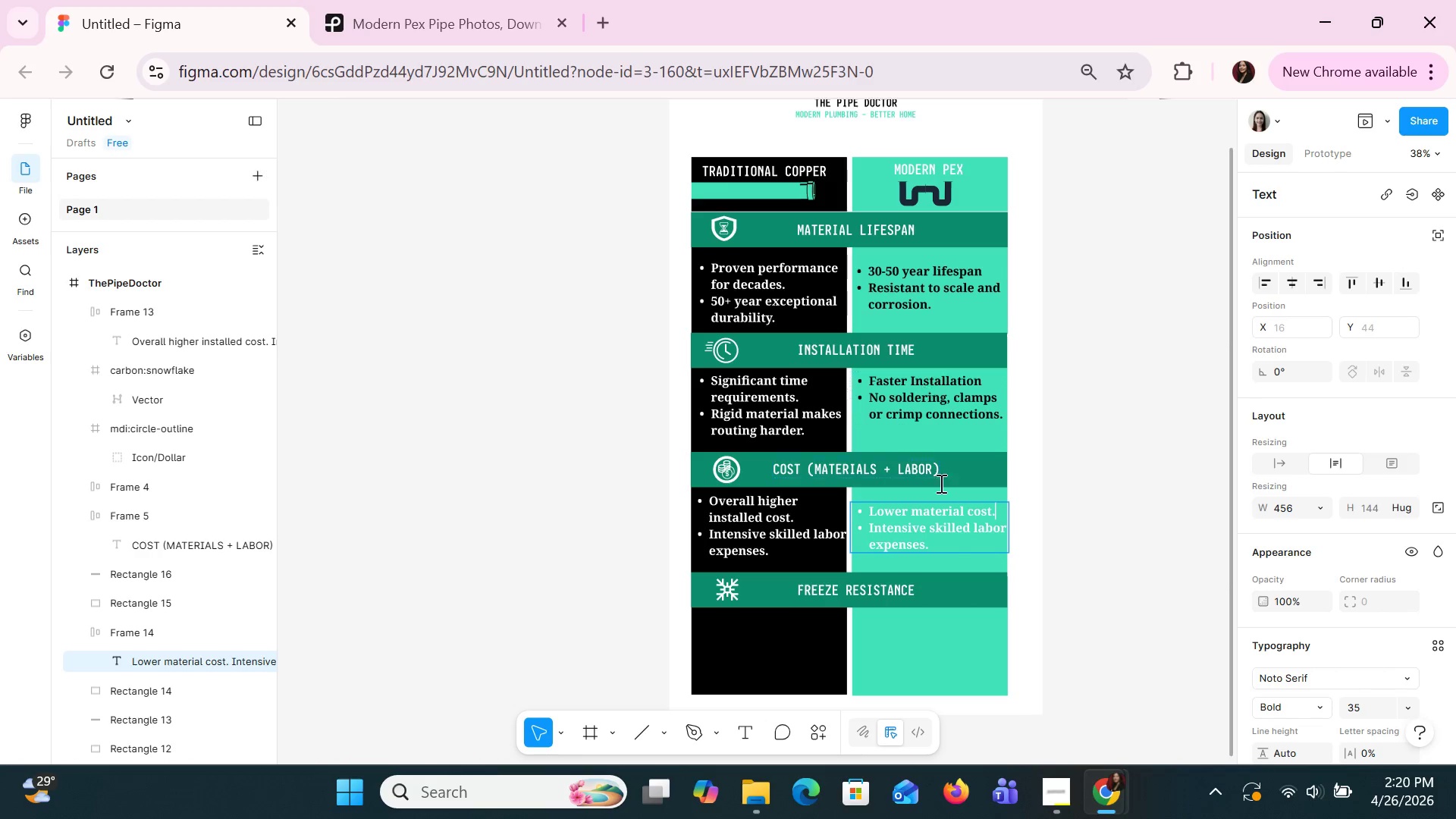 
left_click([955, 549])
 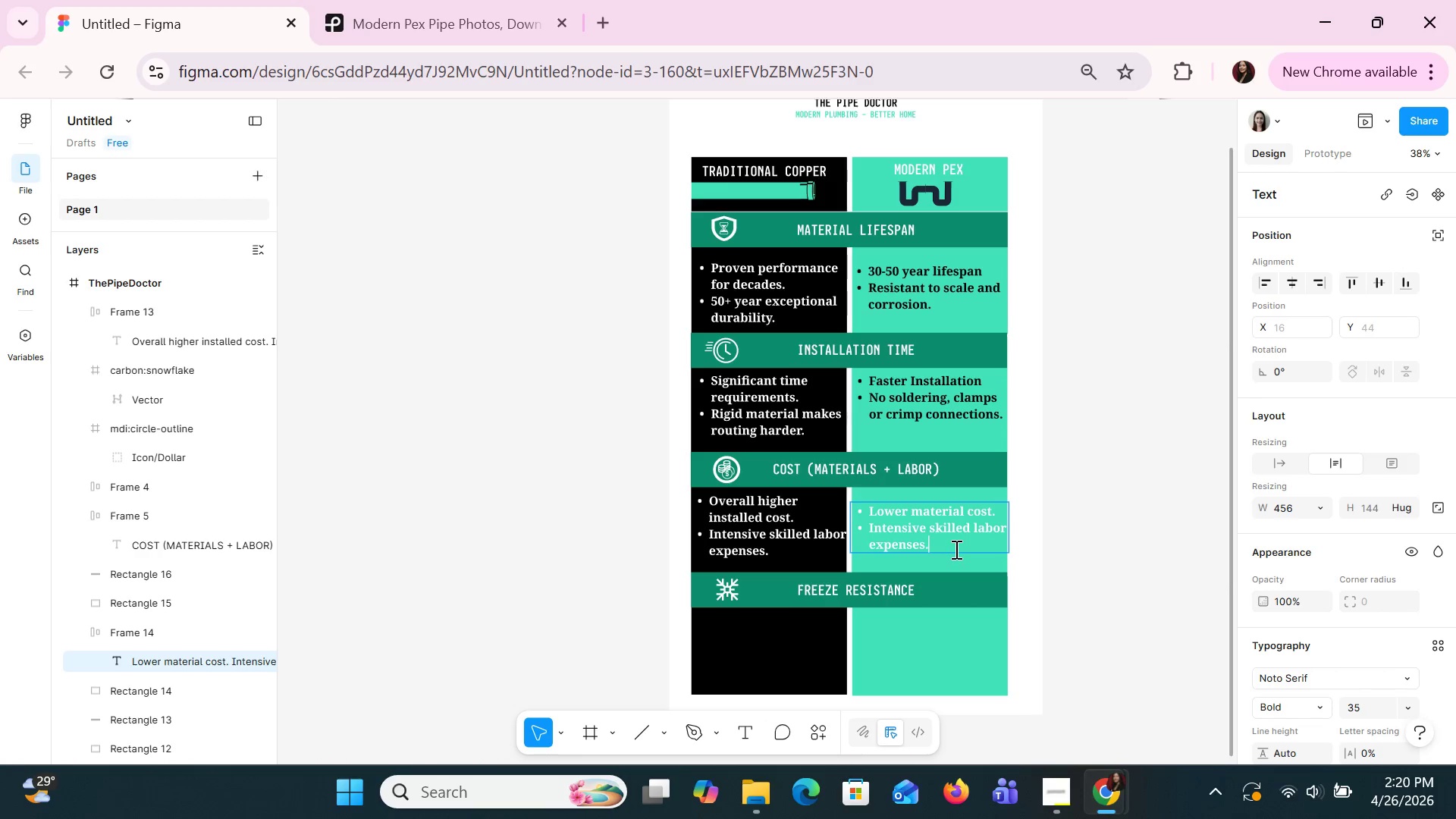 
left_click_drag(start_coordinate=[955, 549], to_coordinate=[870, 525])
 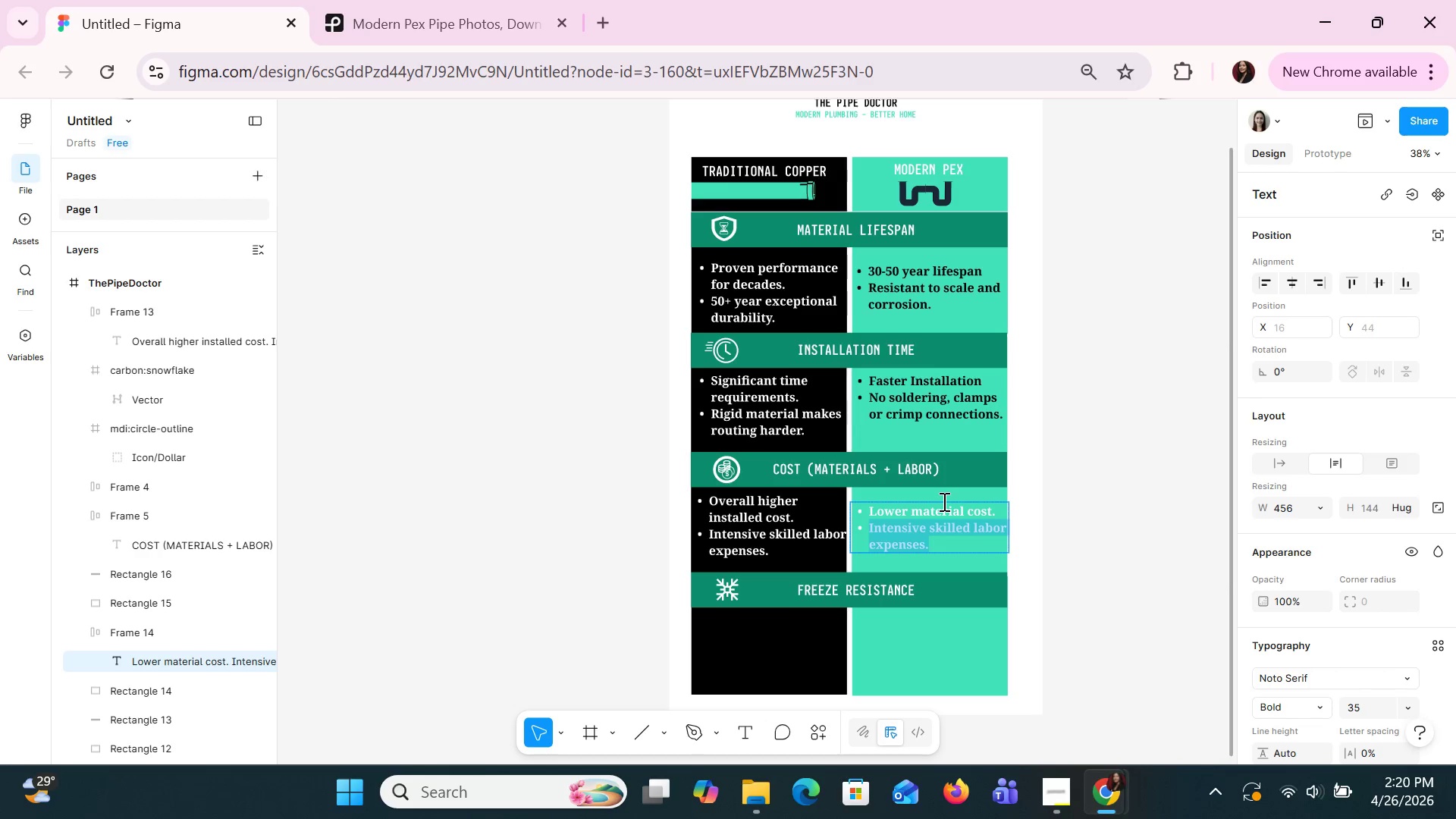 
type(Lower )
 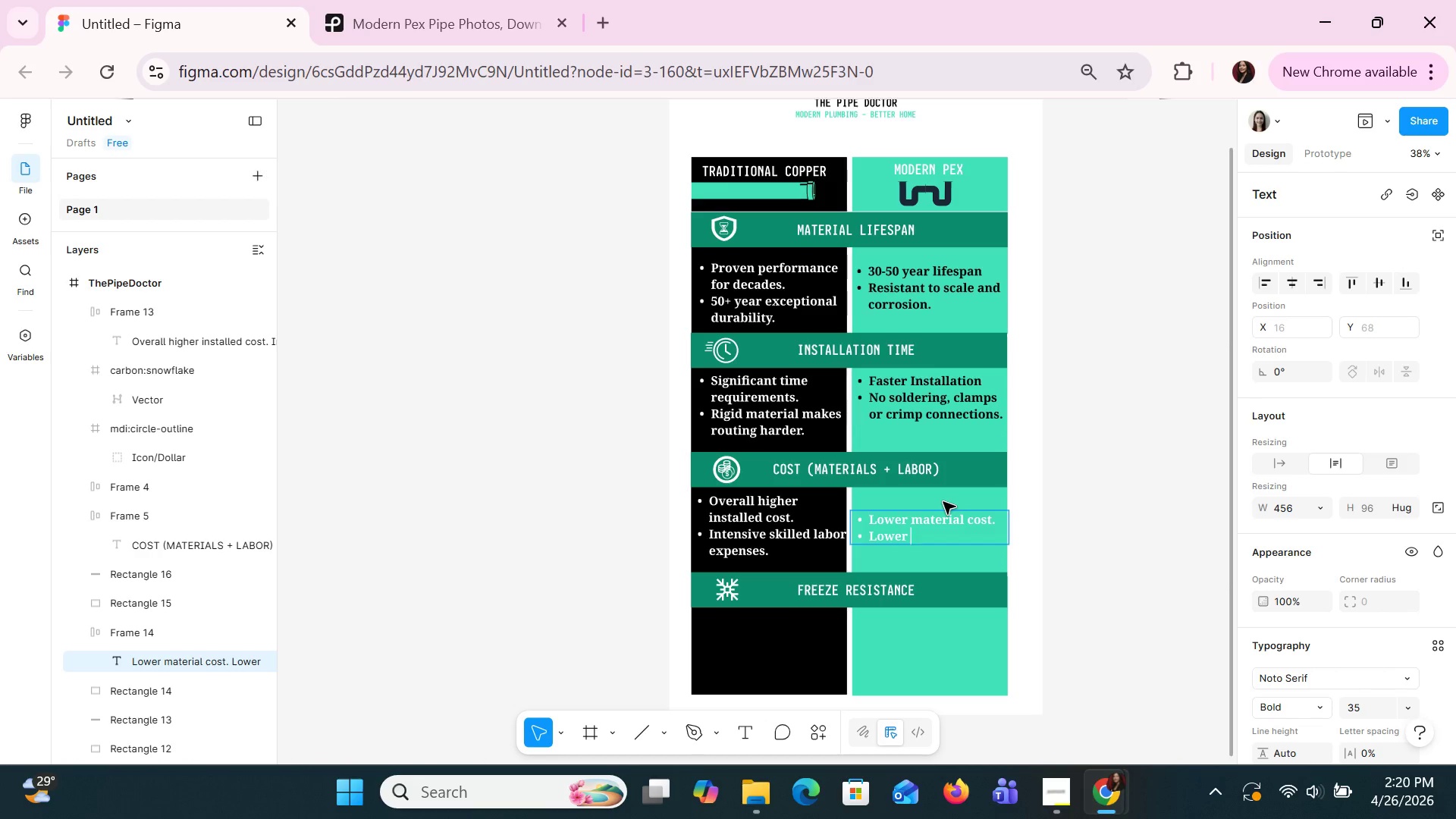 
wait(6.48)
 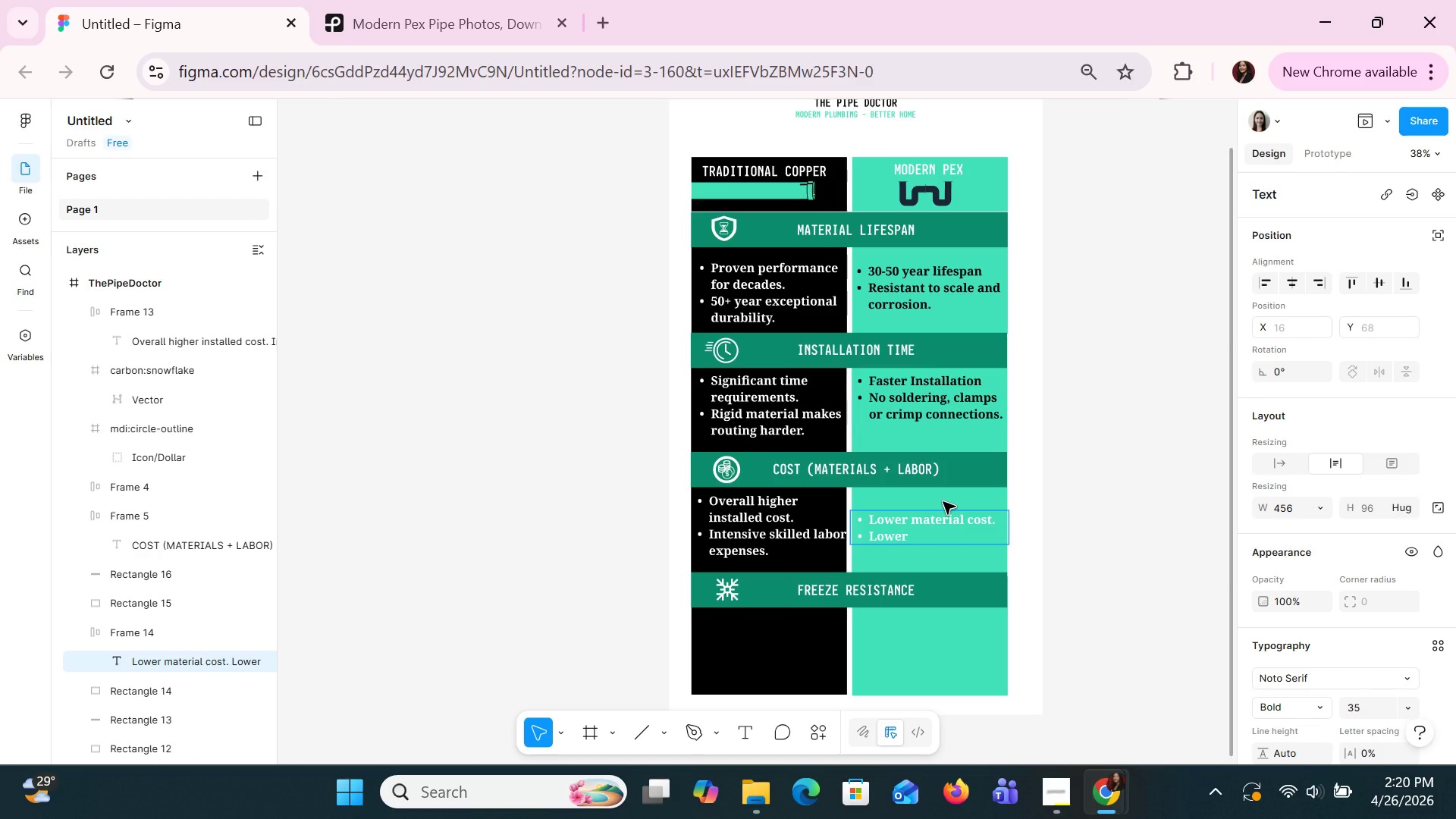 
key(Backspace)
 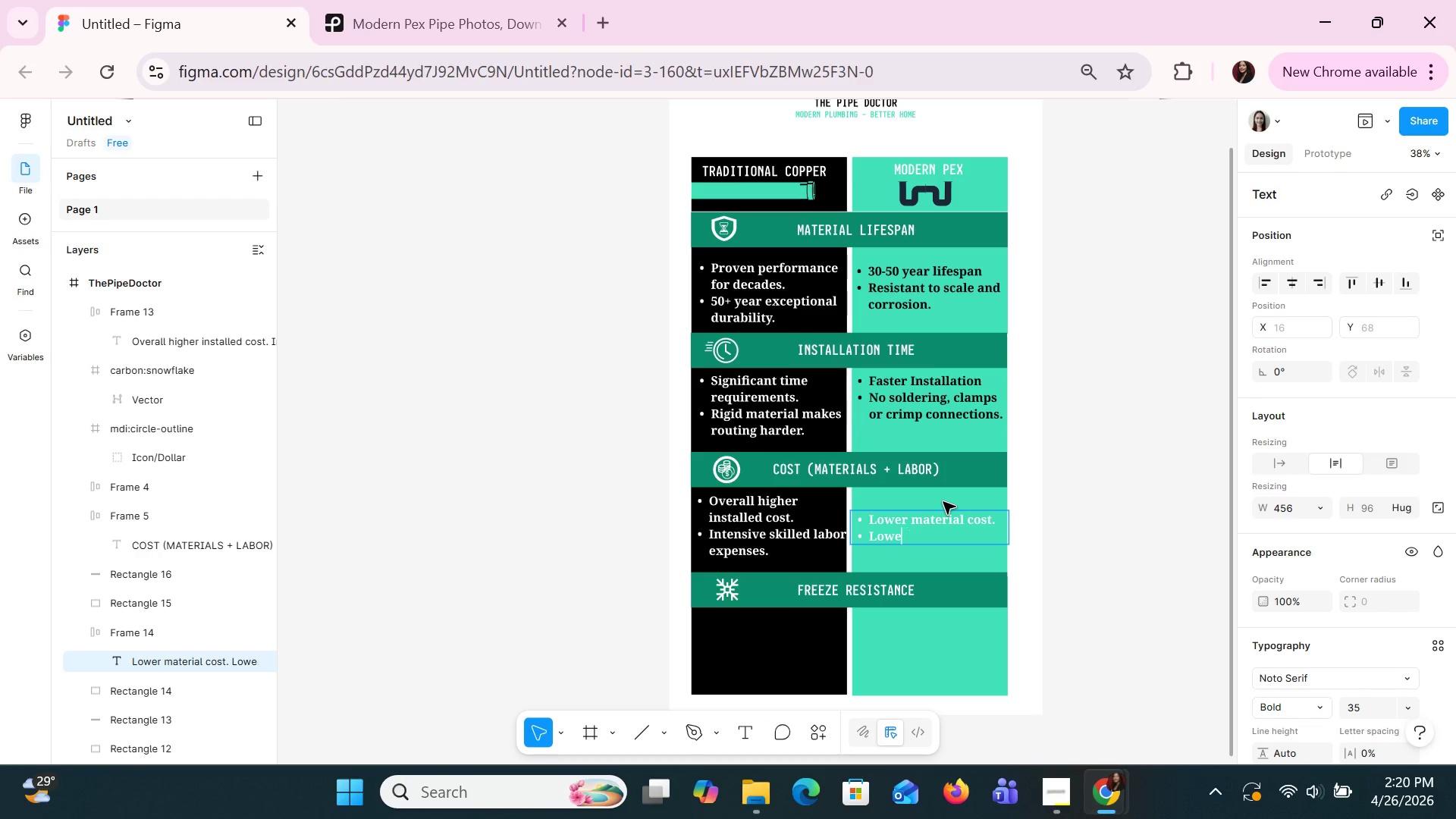 
key(Backspace)
 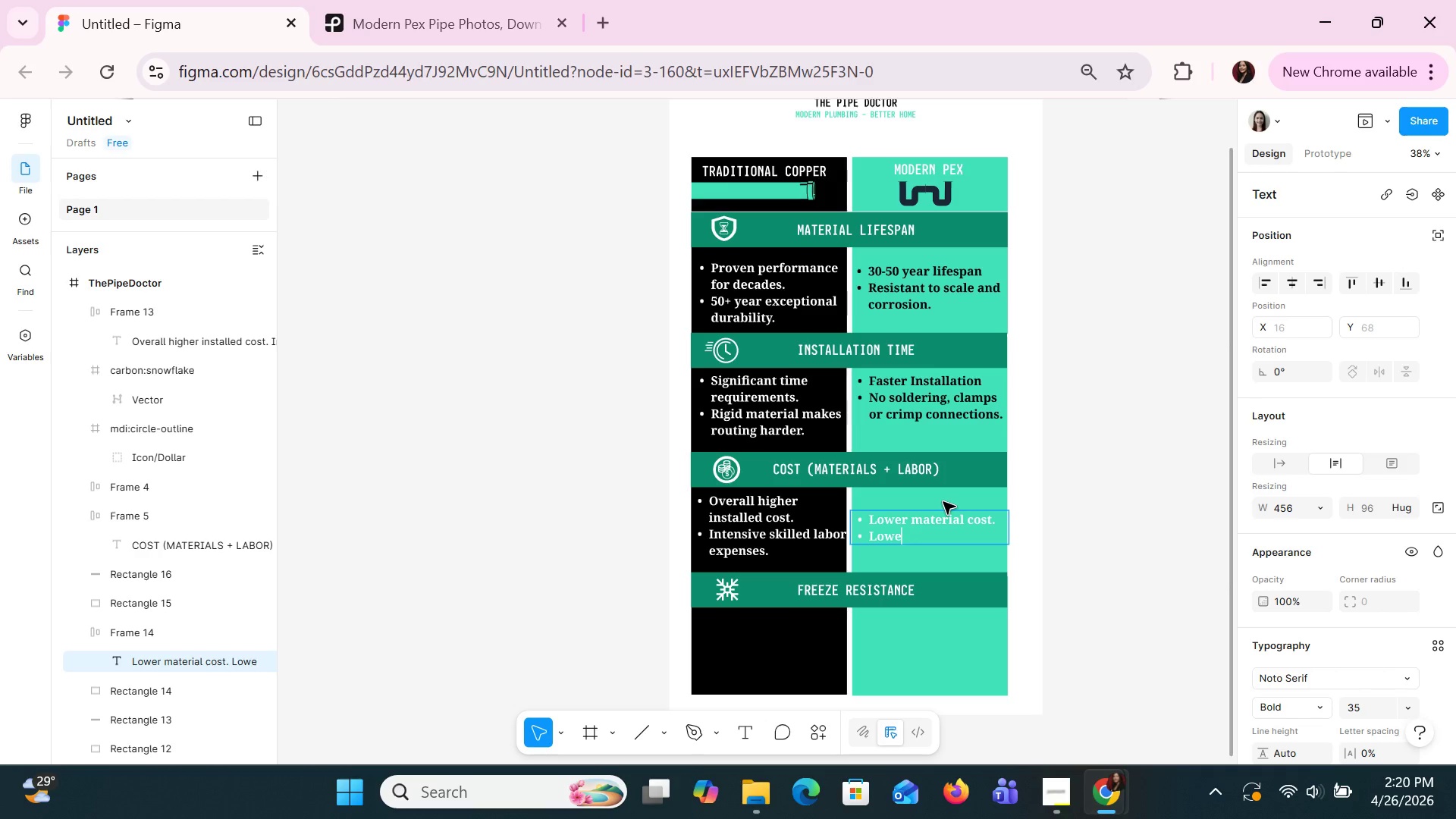 
key(Backspace)
 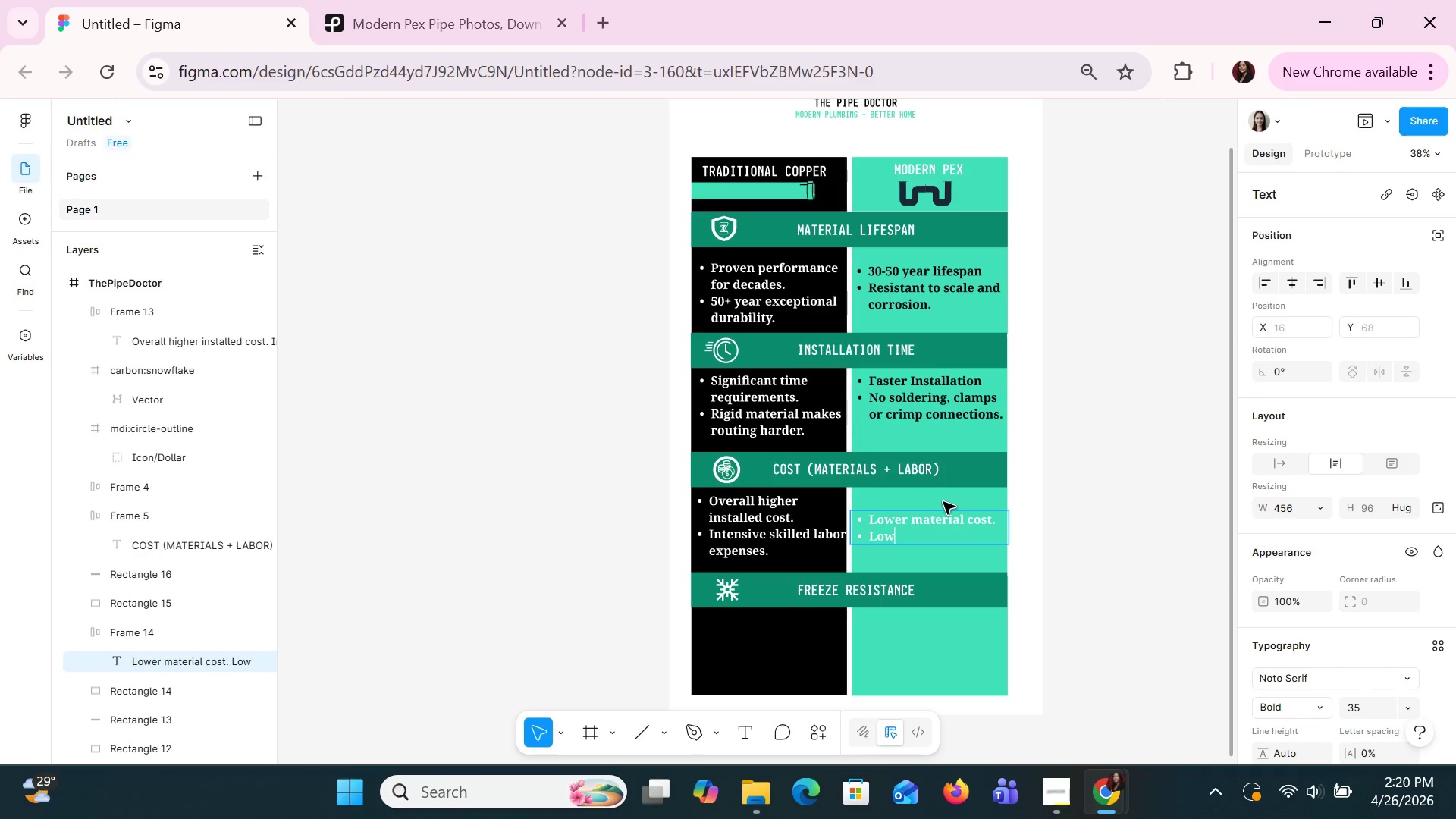 
key(Backspace)
 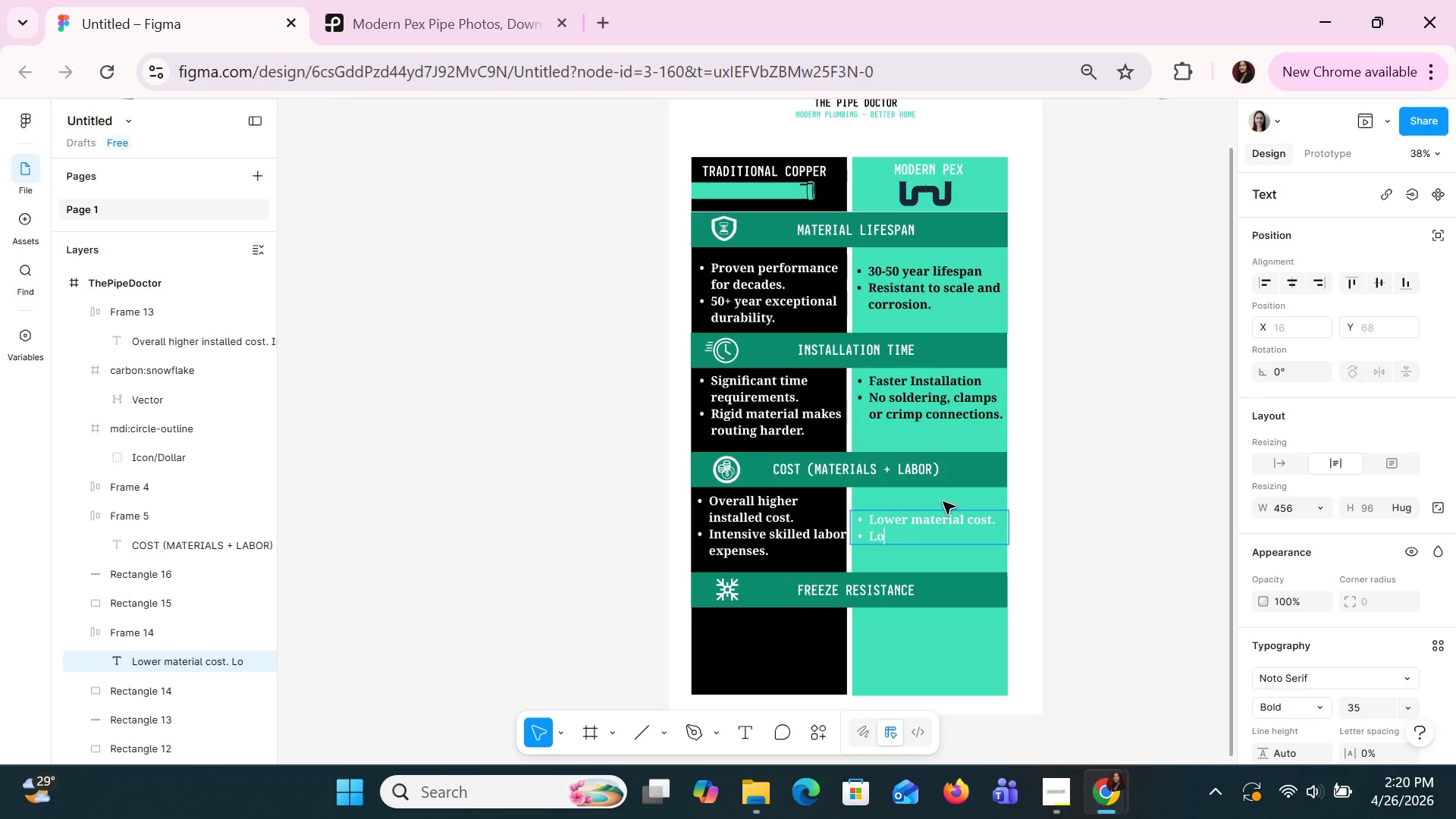 
key(Backspace)
 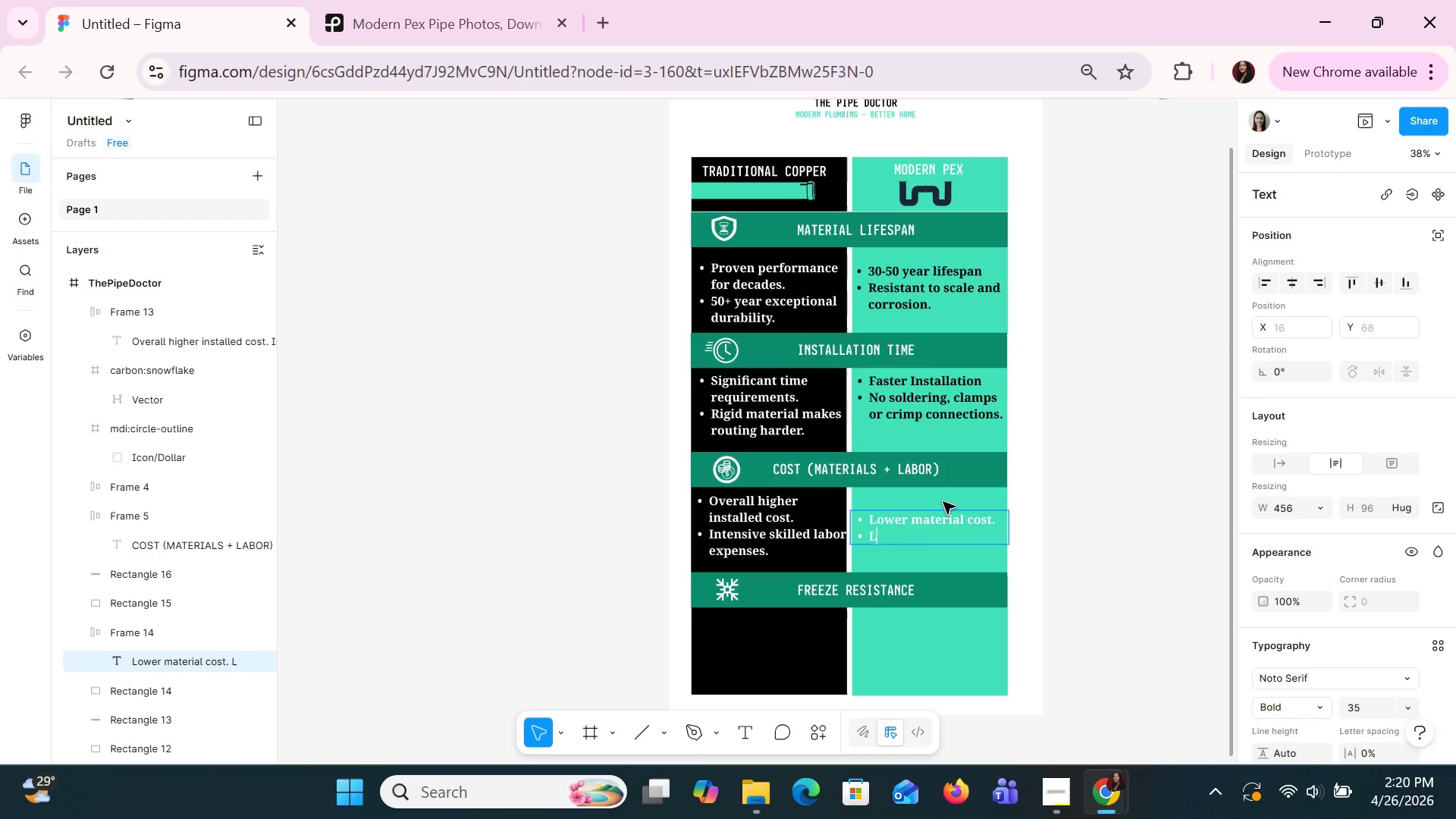 
key(Backspace)
 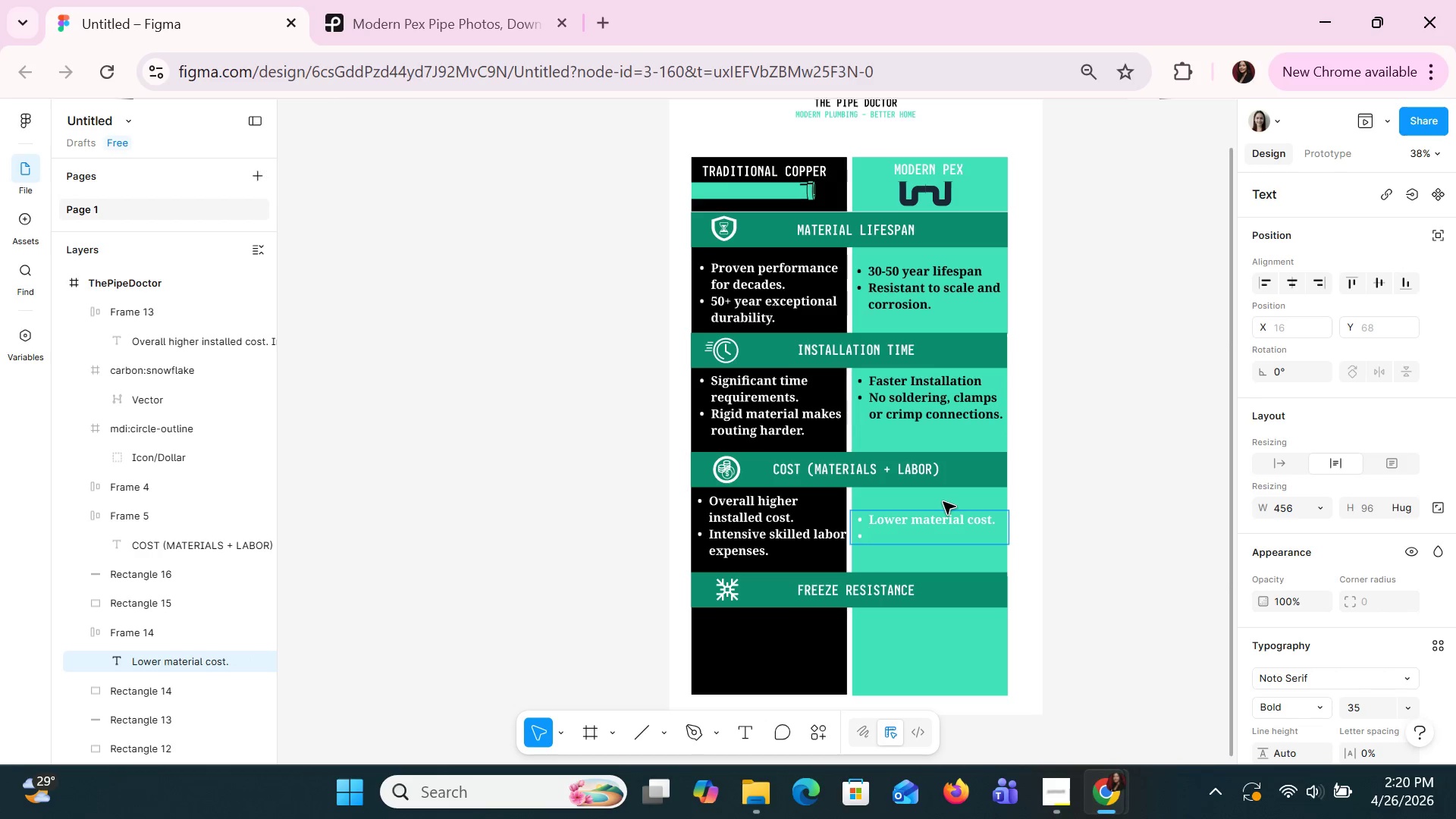 
type(Significant Labor savings.)
 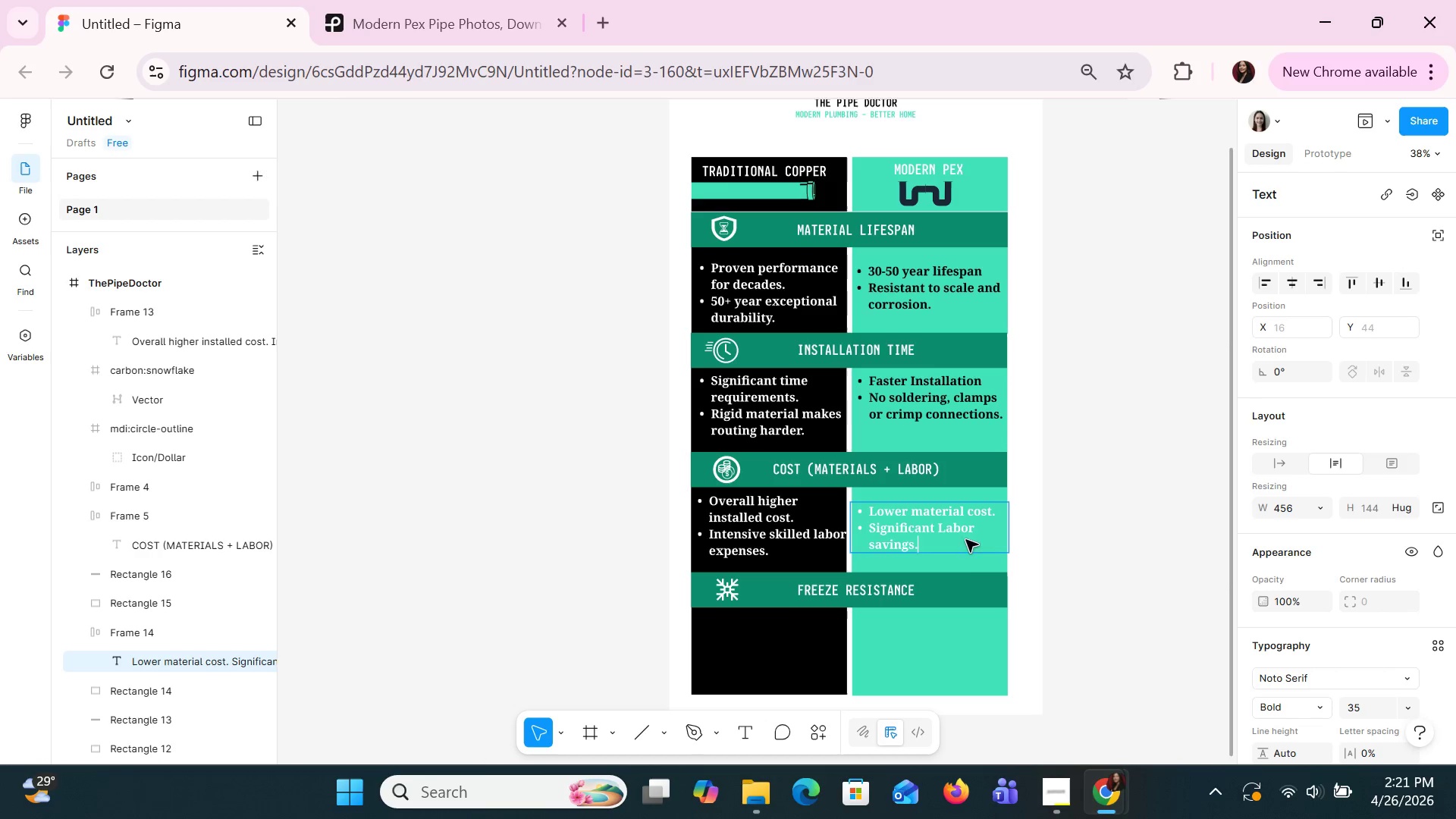 
left_click([953, 642])
 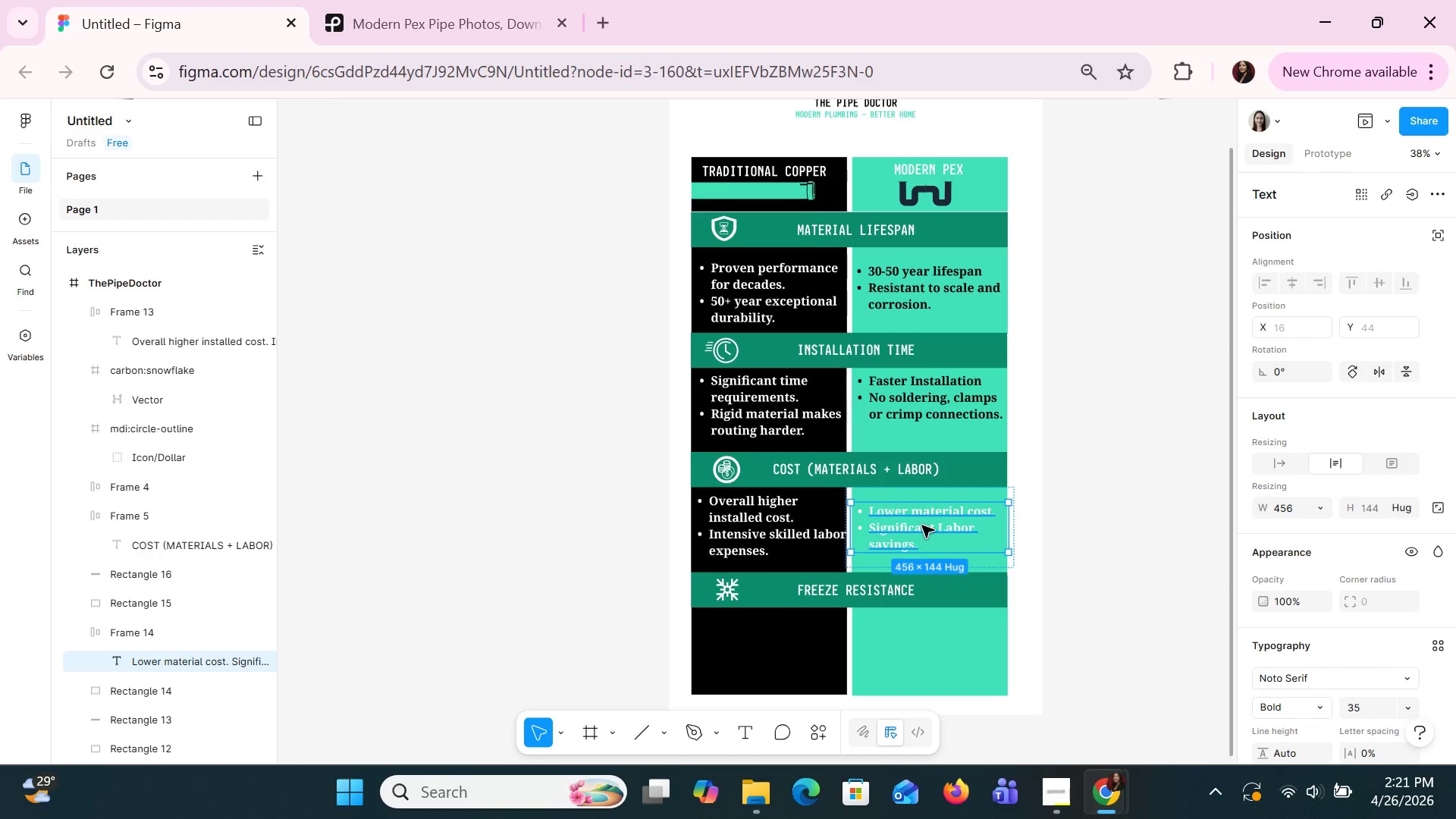 
left_click_drag(start_coordinate=[921, 525], to_coordinate=[921, 515])
 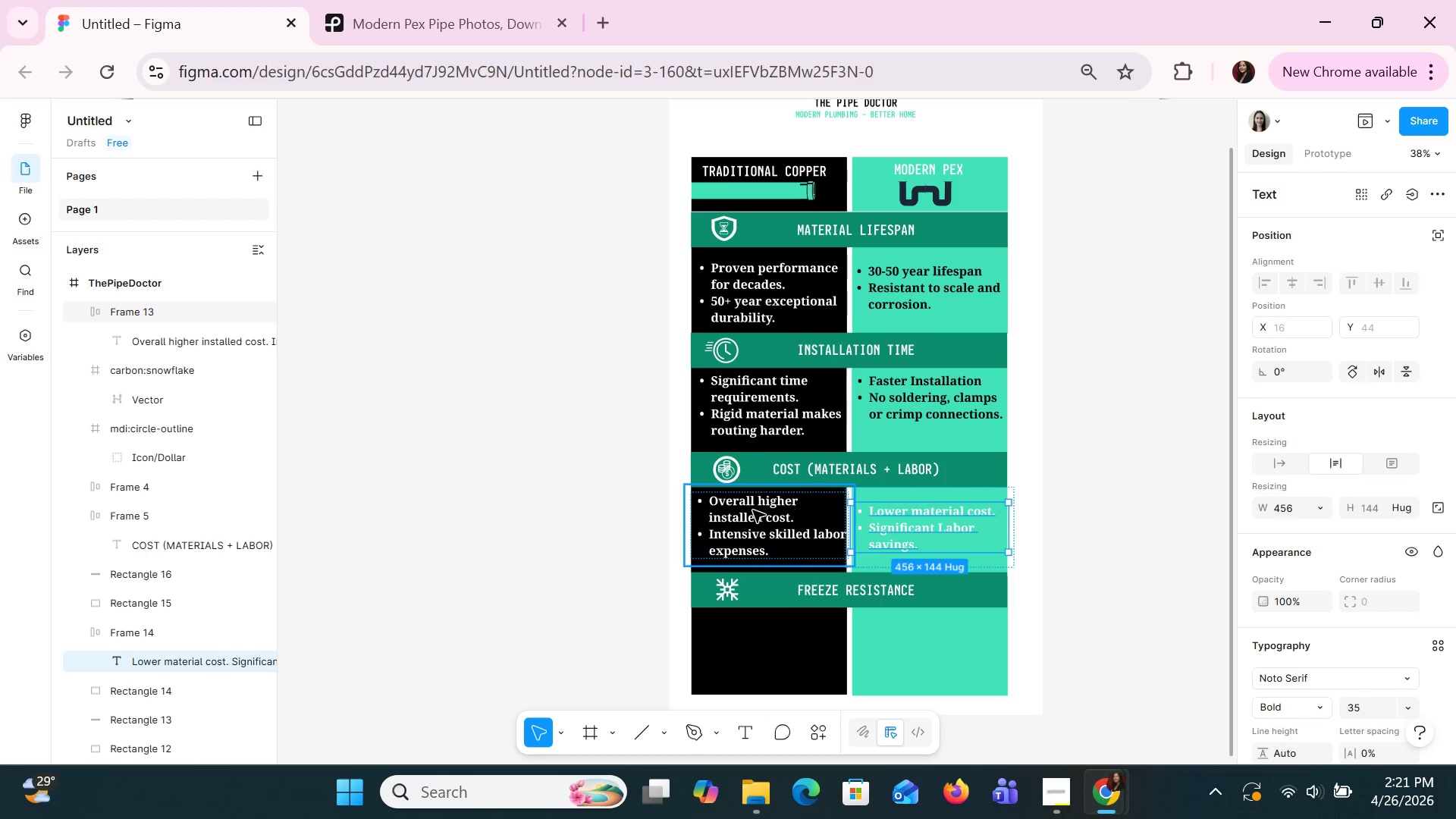 
left_click([752, 511])
 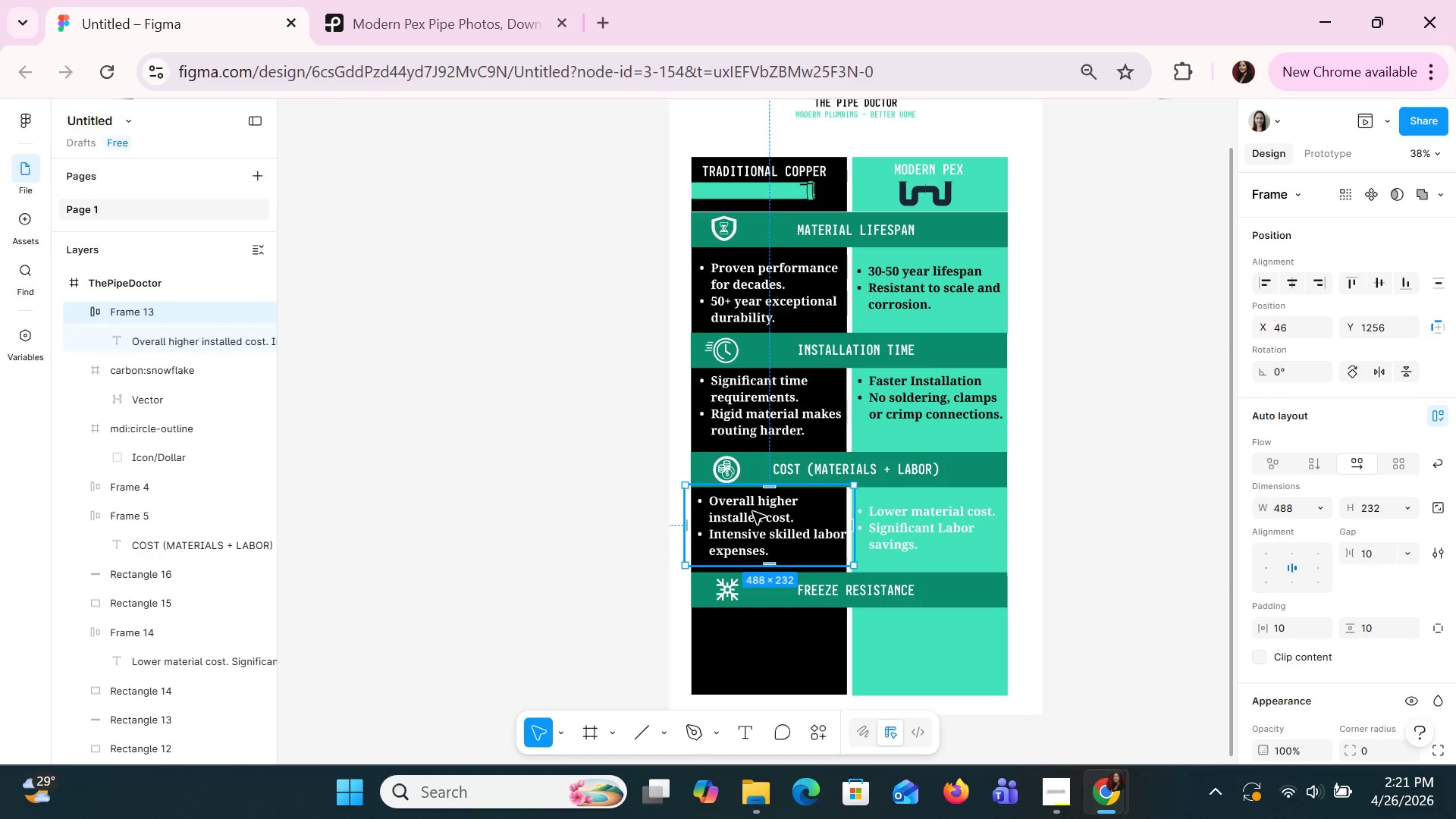 
key(Control+C)
 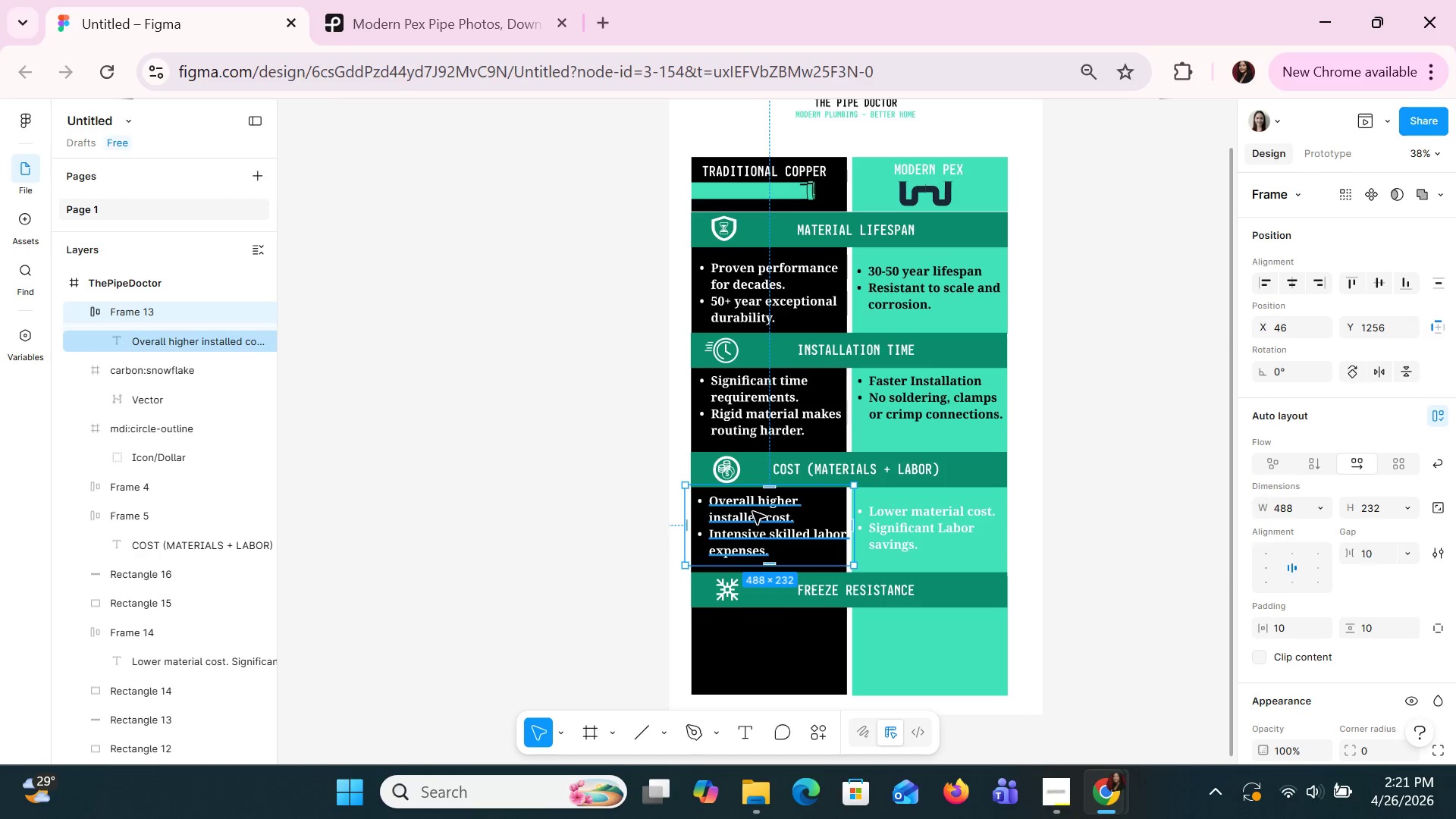 
key(Control+V)
 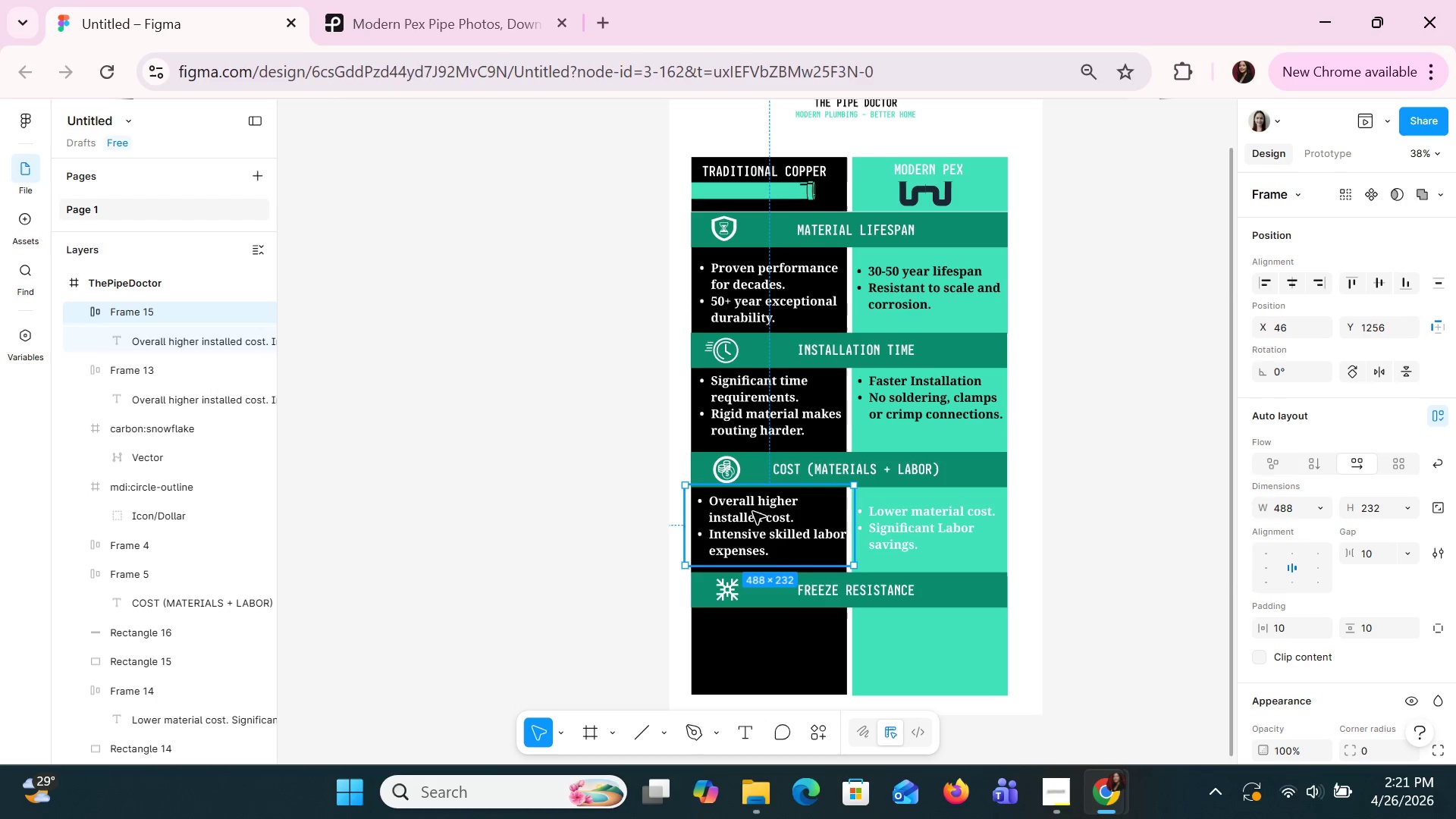 
left_click_drag(start_coordinate=[752, 511], to_coordinate=[756, 632])
 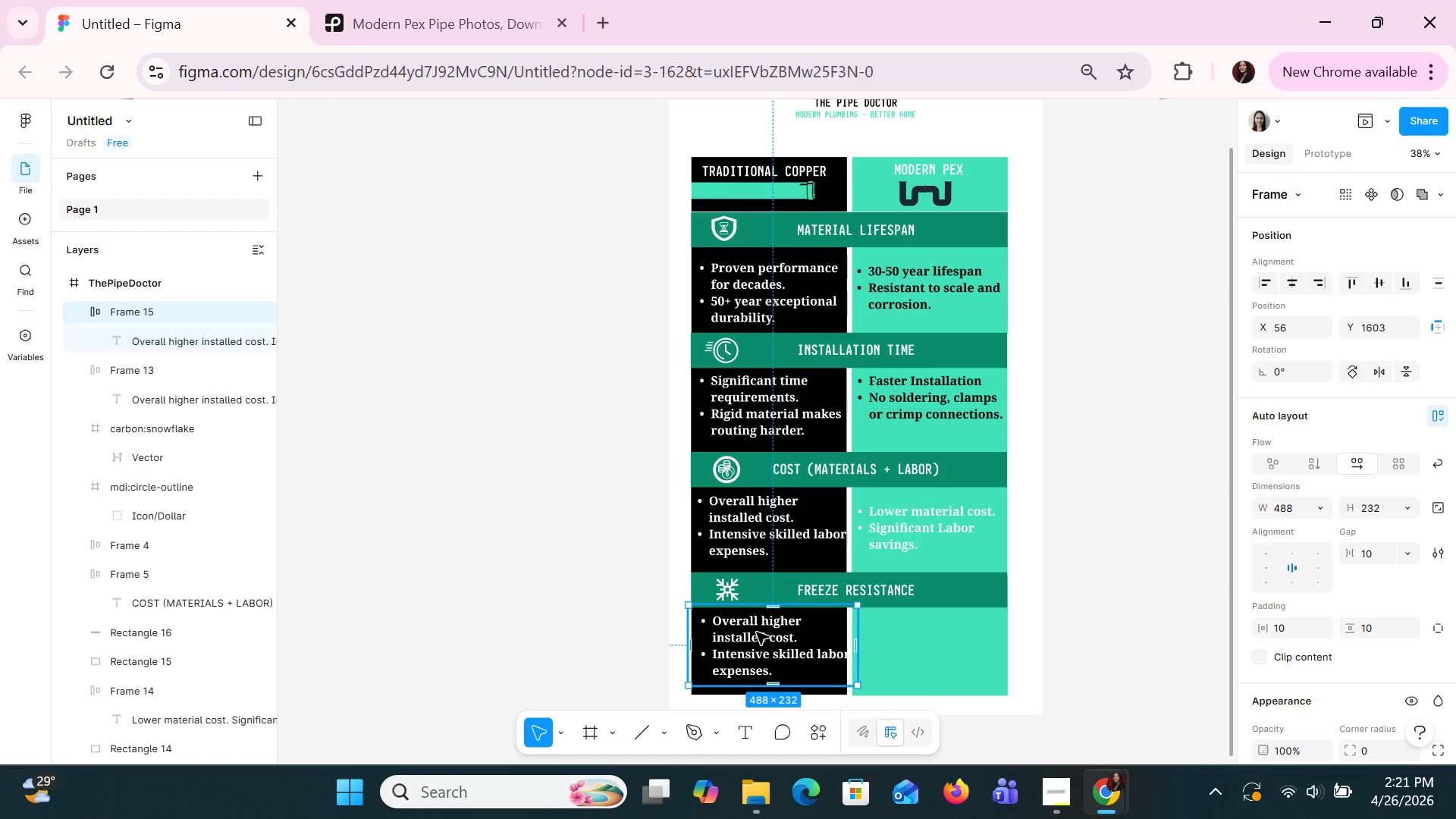 
double_click([756, 632])
 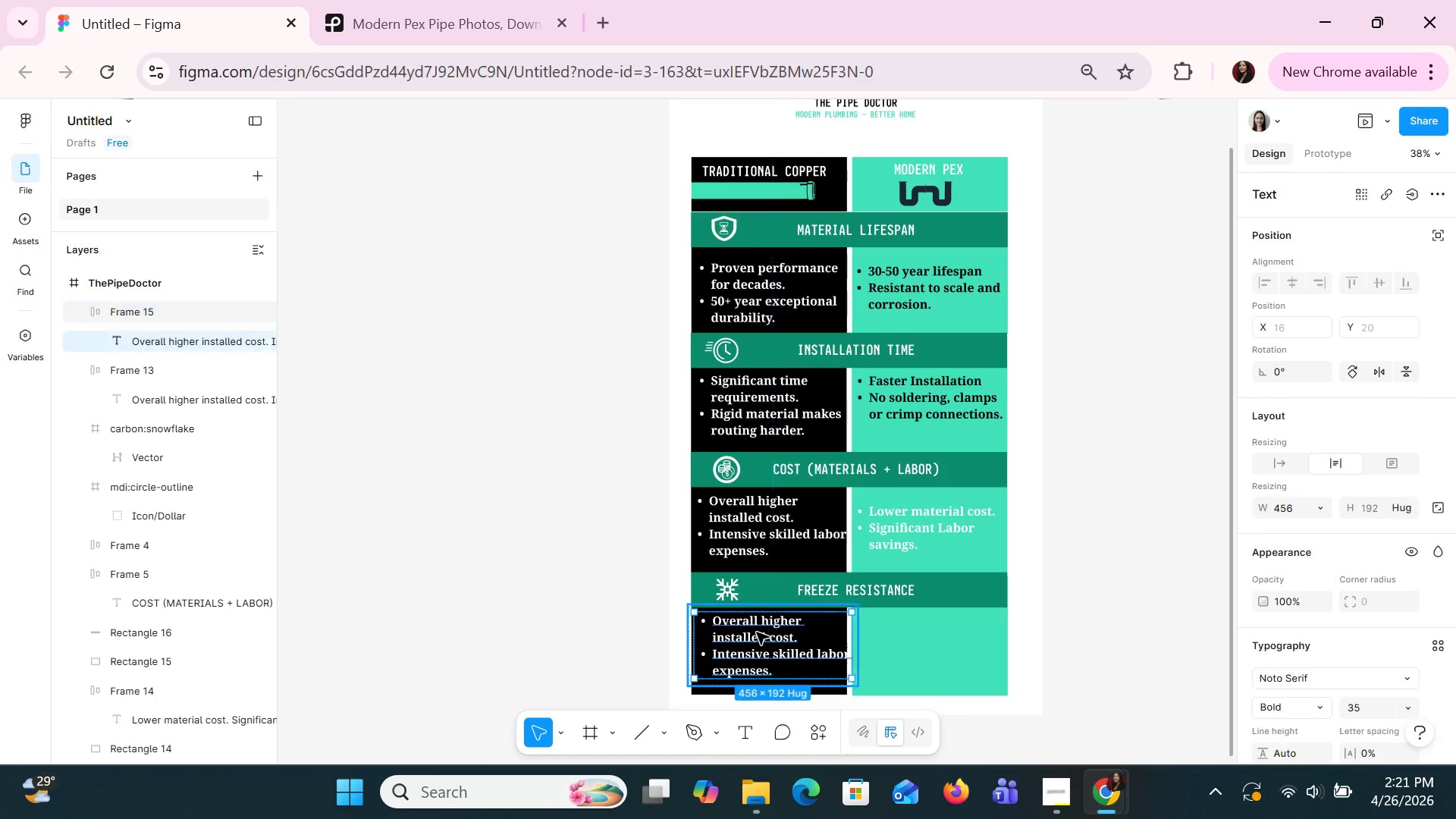 
triple_click([756, 632])
 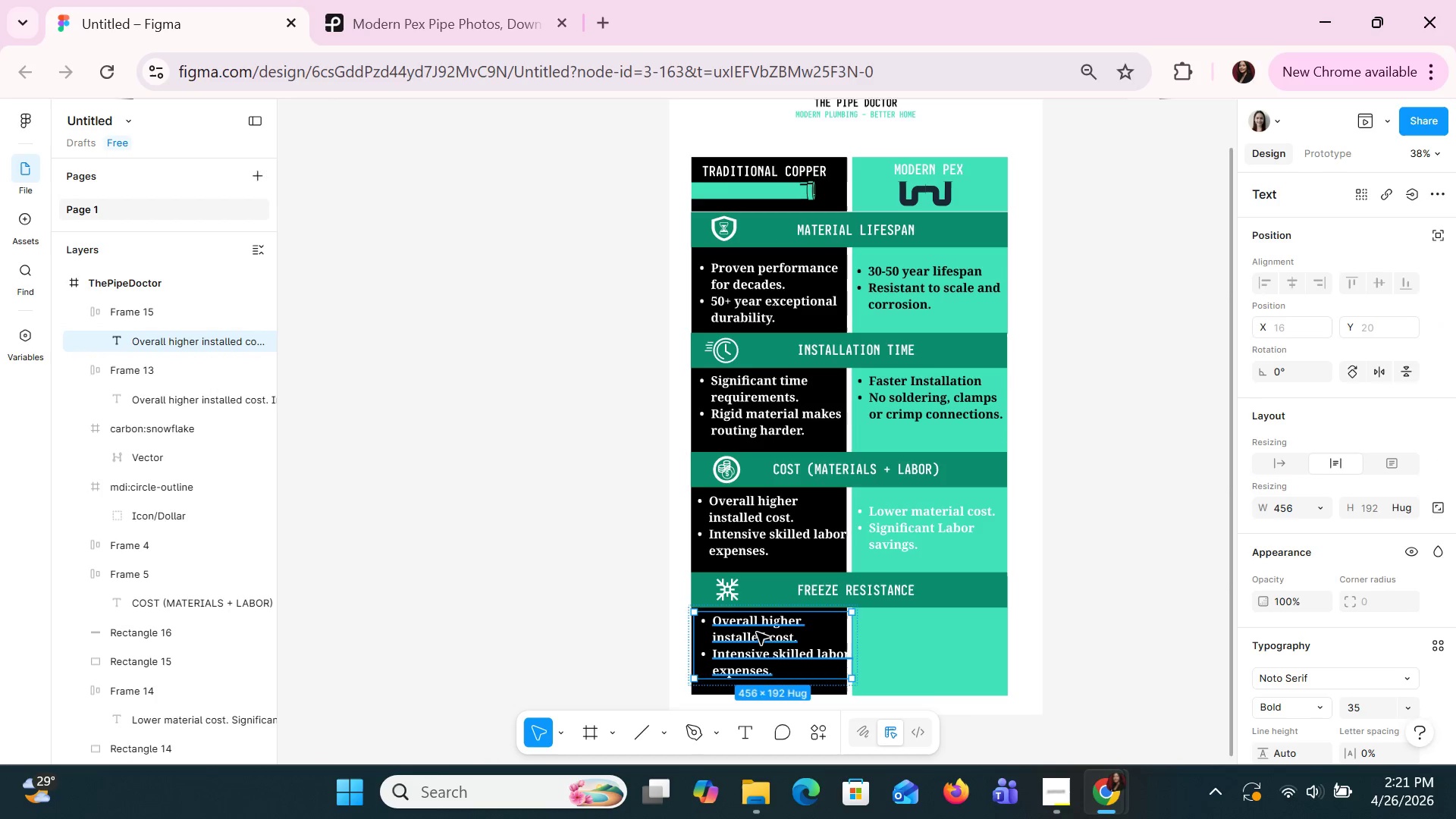 
double_click([756, 632])
 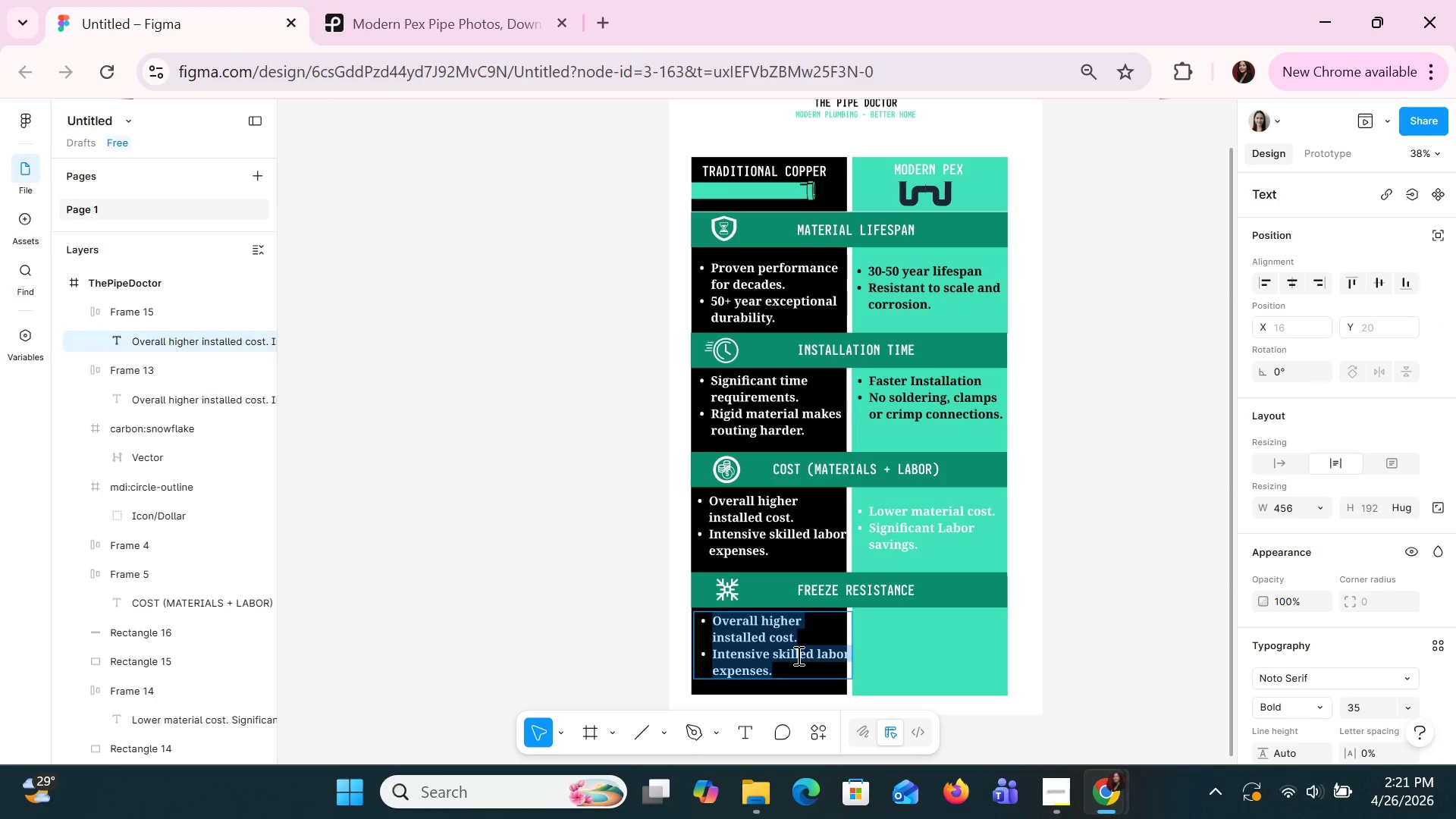 
left_click([797, 655])
 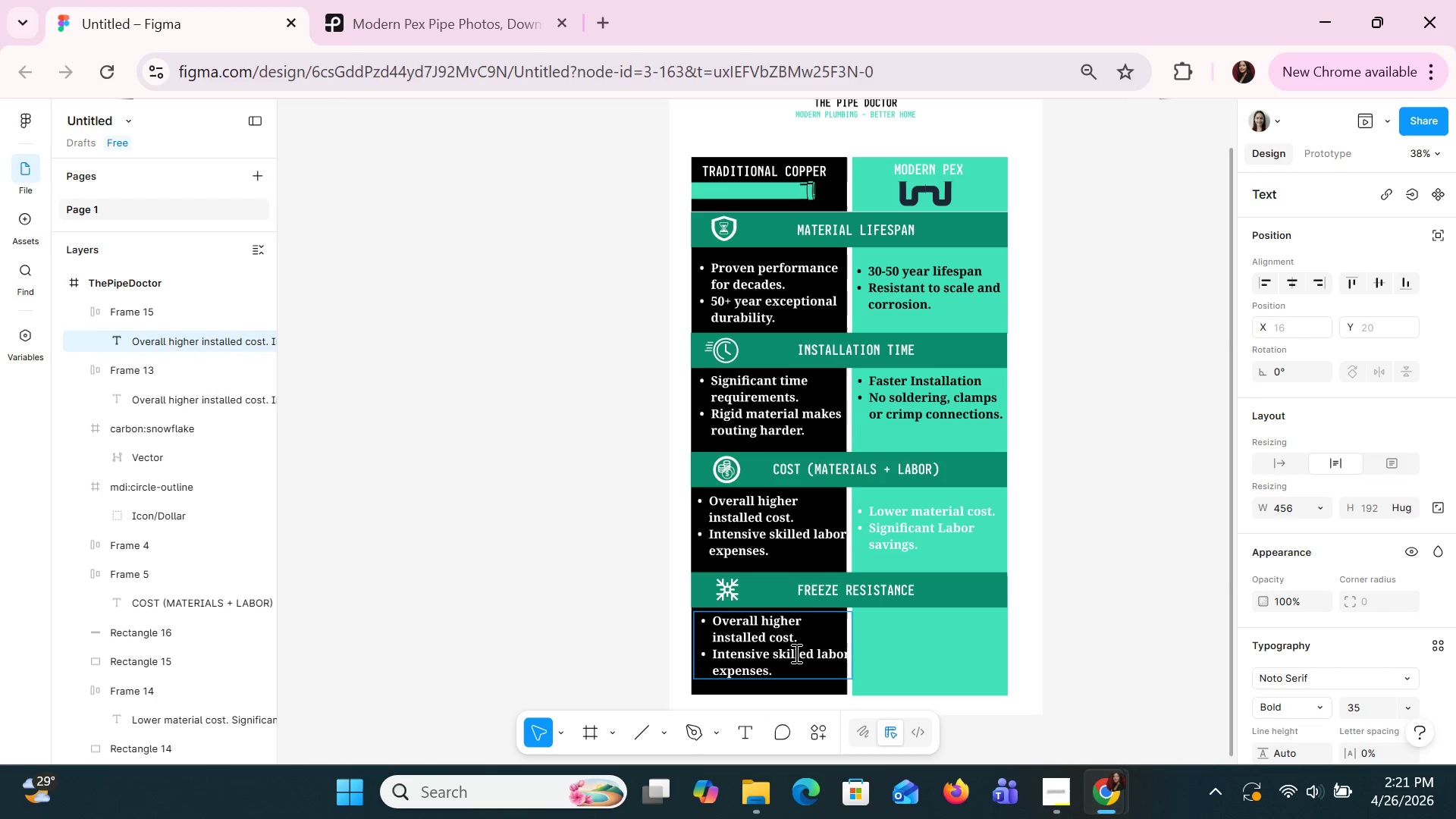 
wait(14.58)
 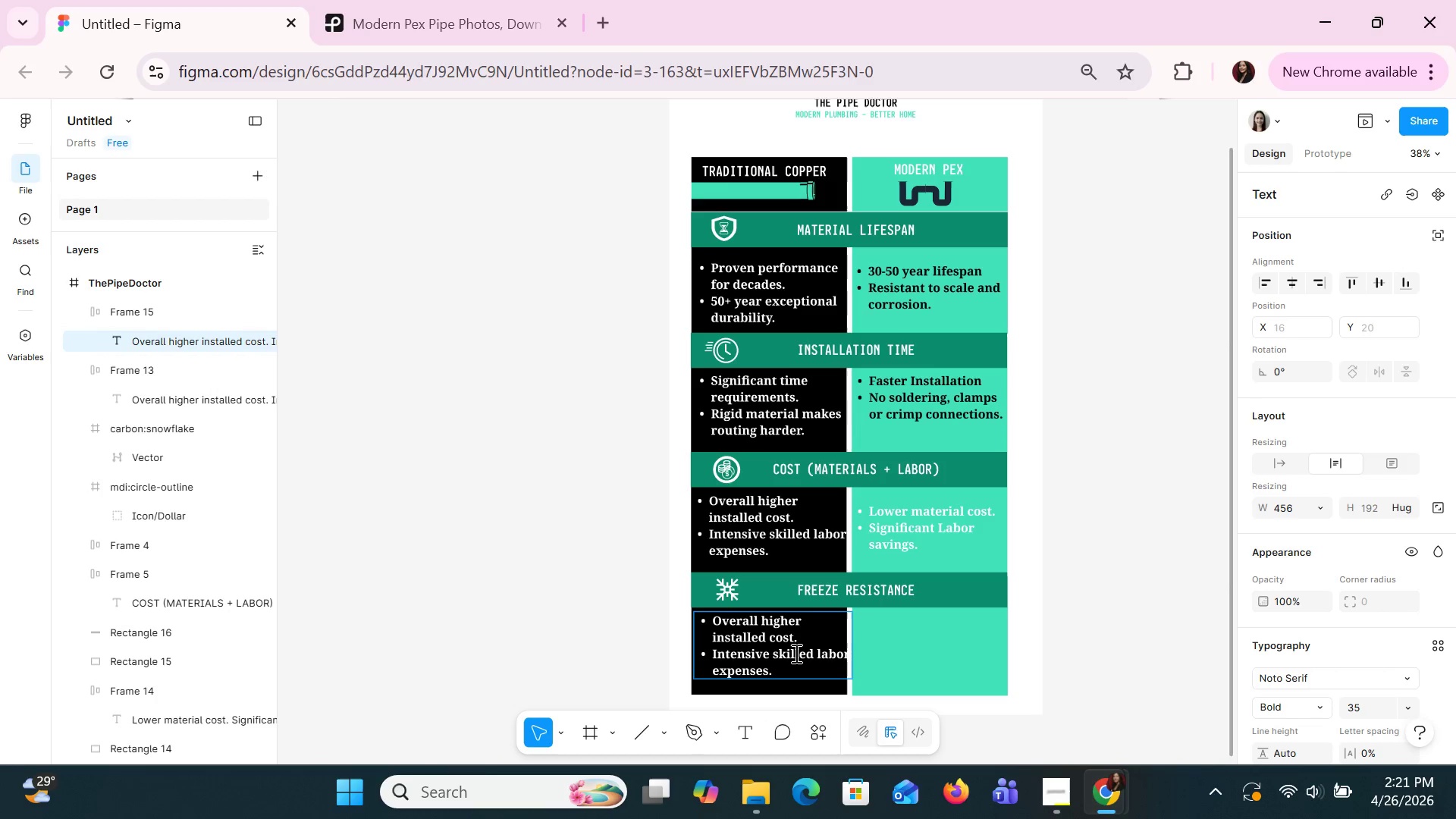 
double_click([792, 632])
 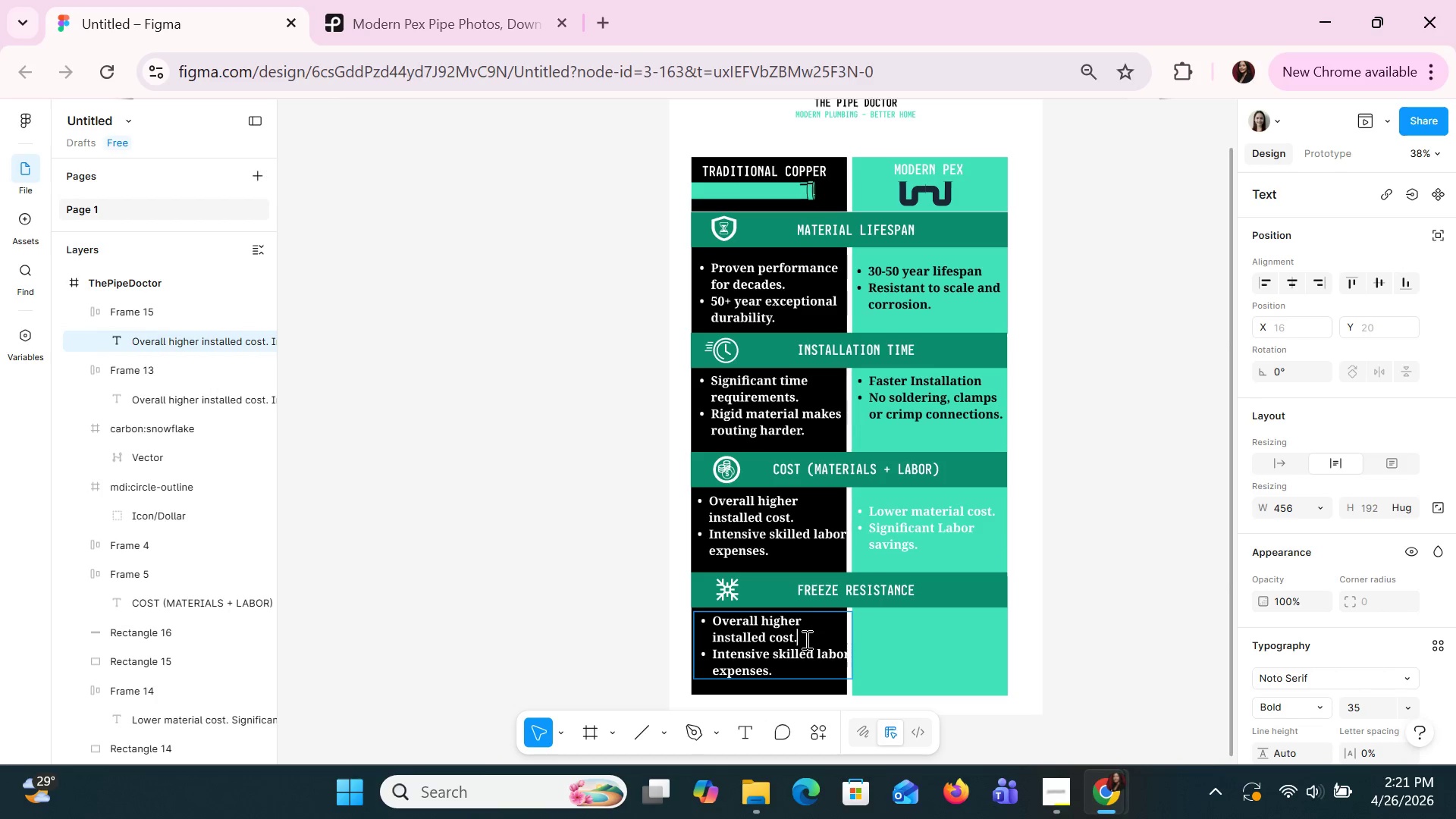 
left_click_drag(start_coordinate=[805, 639], to_coordinate=[710, 619])
 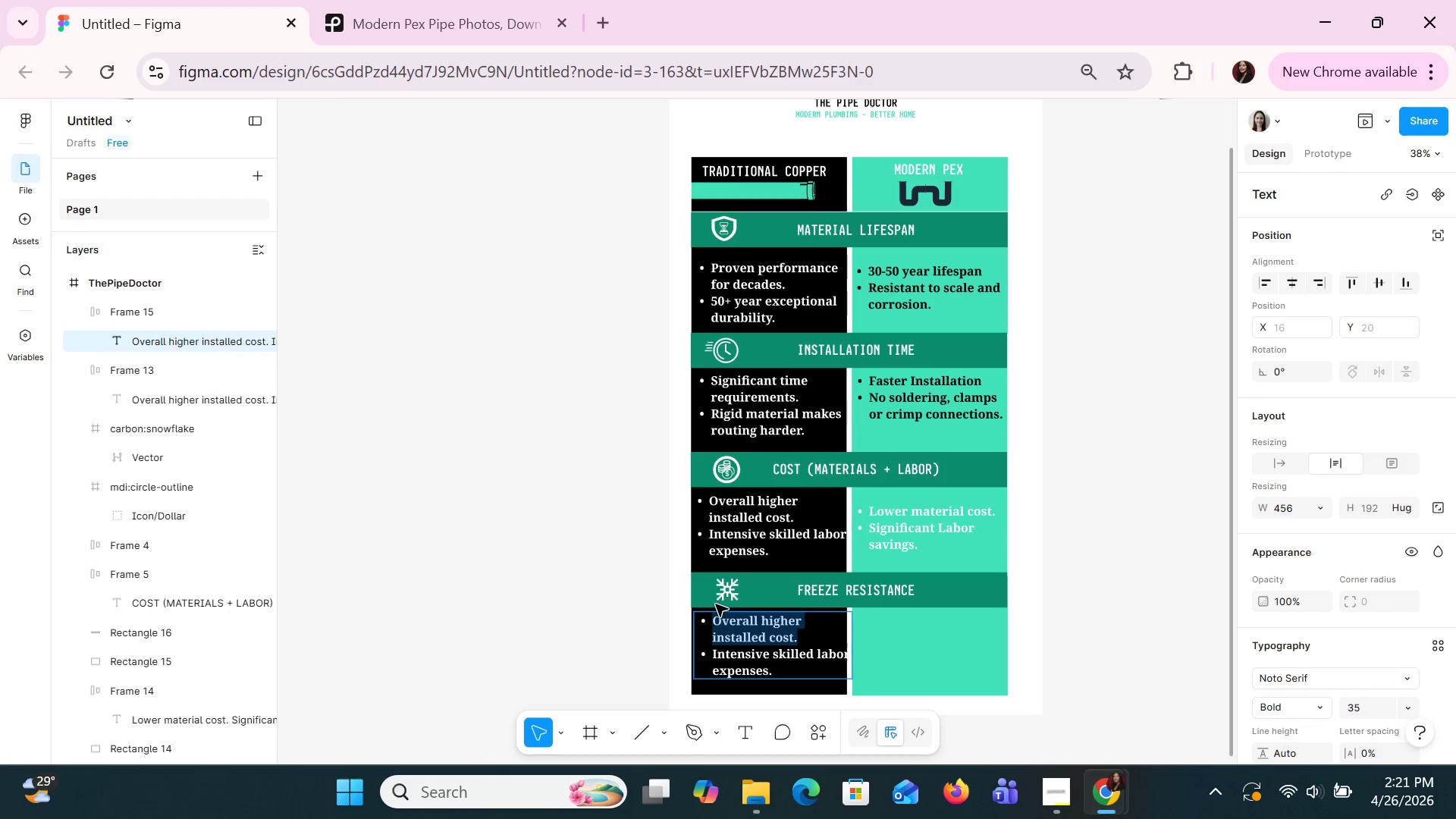 
type(Lower freese)
key(Backspace)
key(Backspace)
type(ze resistance)
 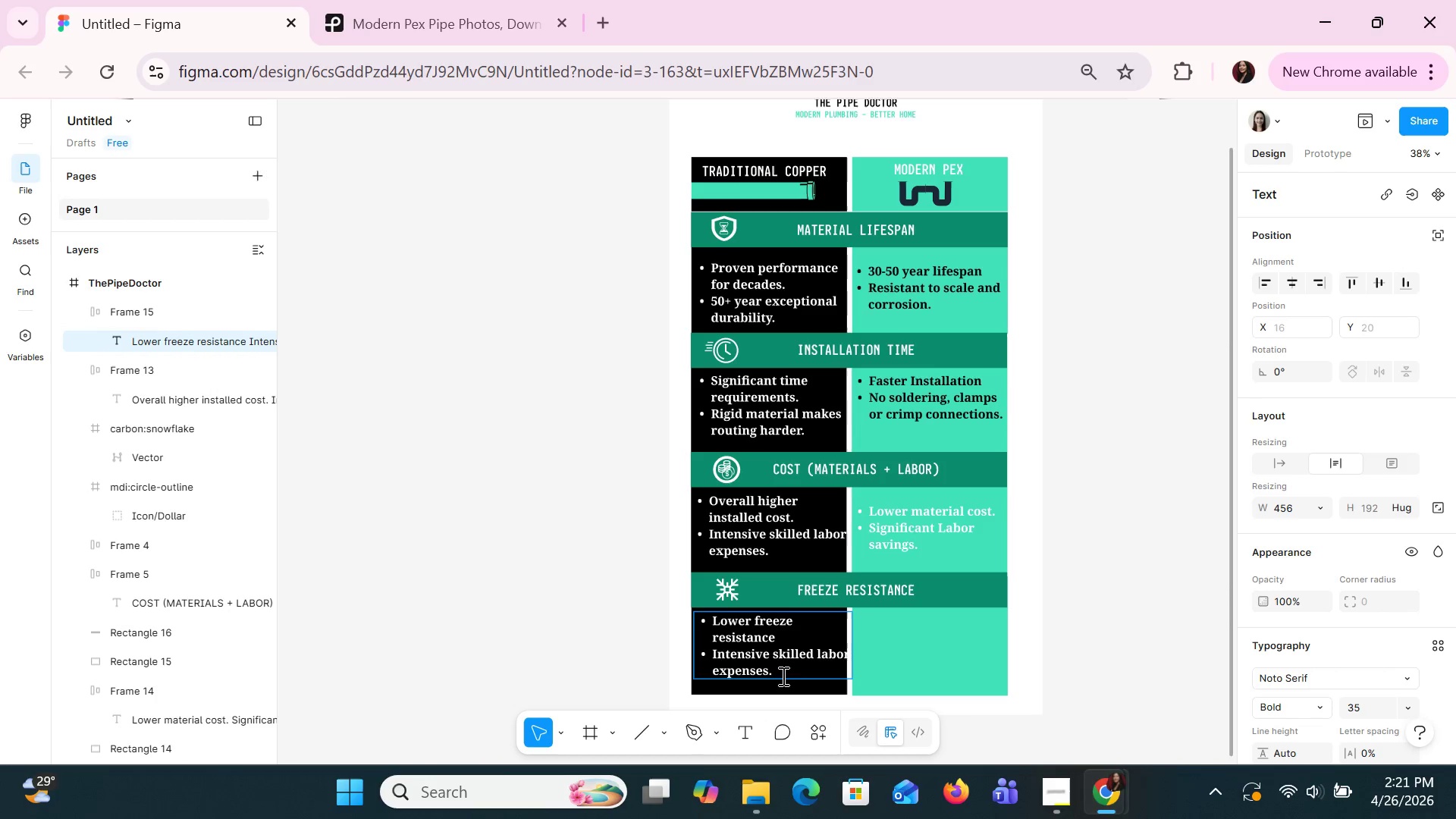 
left_click_drag(start_coordinate=[779, 674], to_coordinate=[713, 653])
 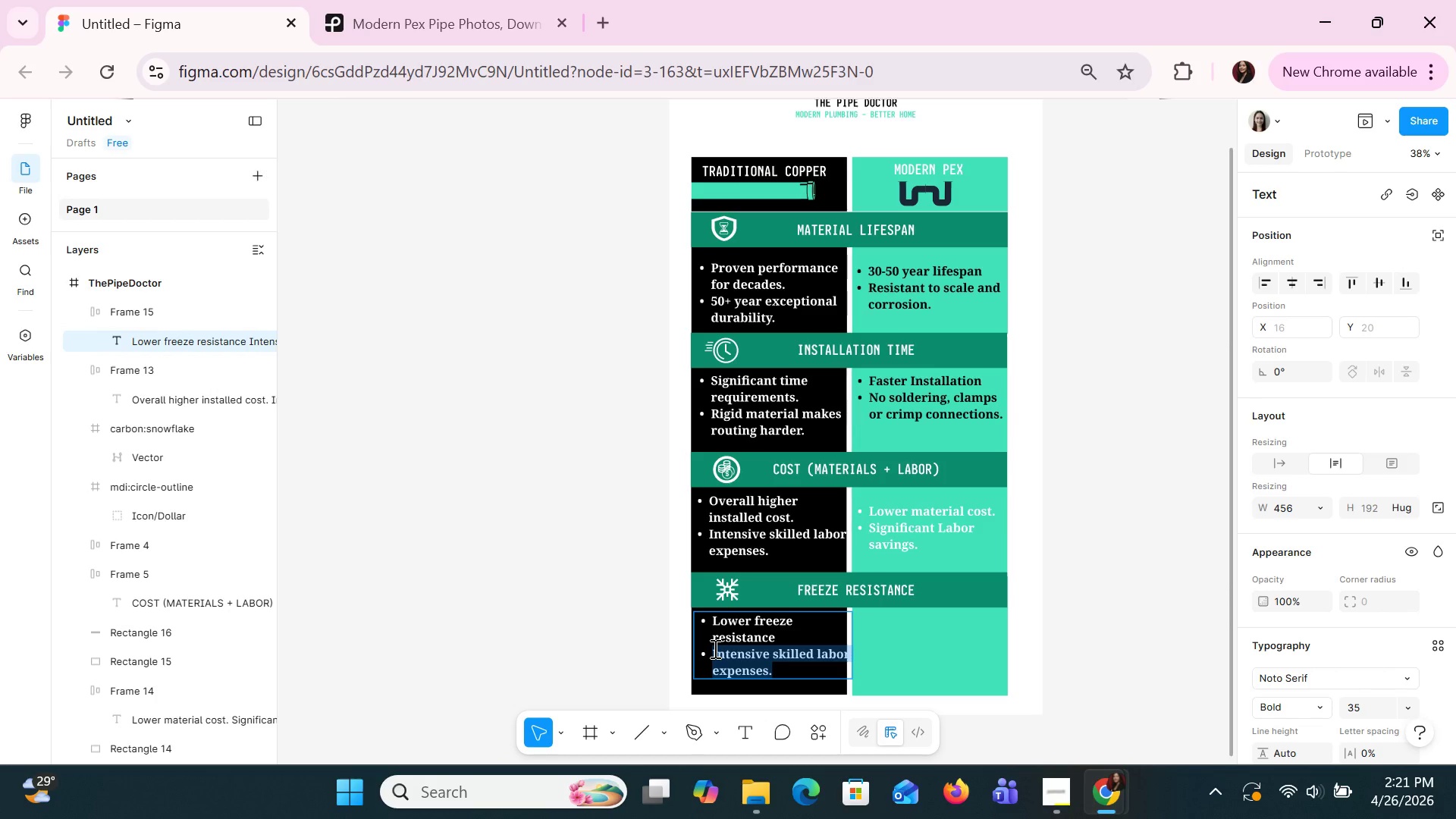 
wait(14.52)
 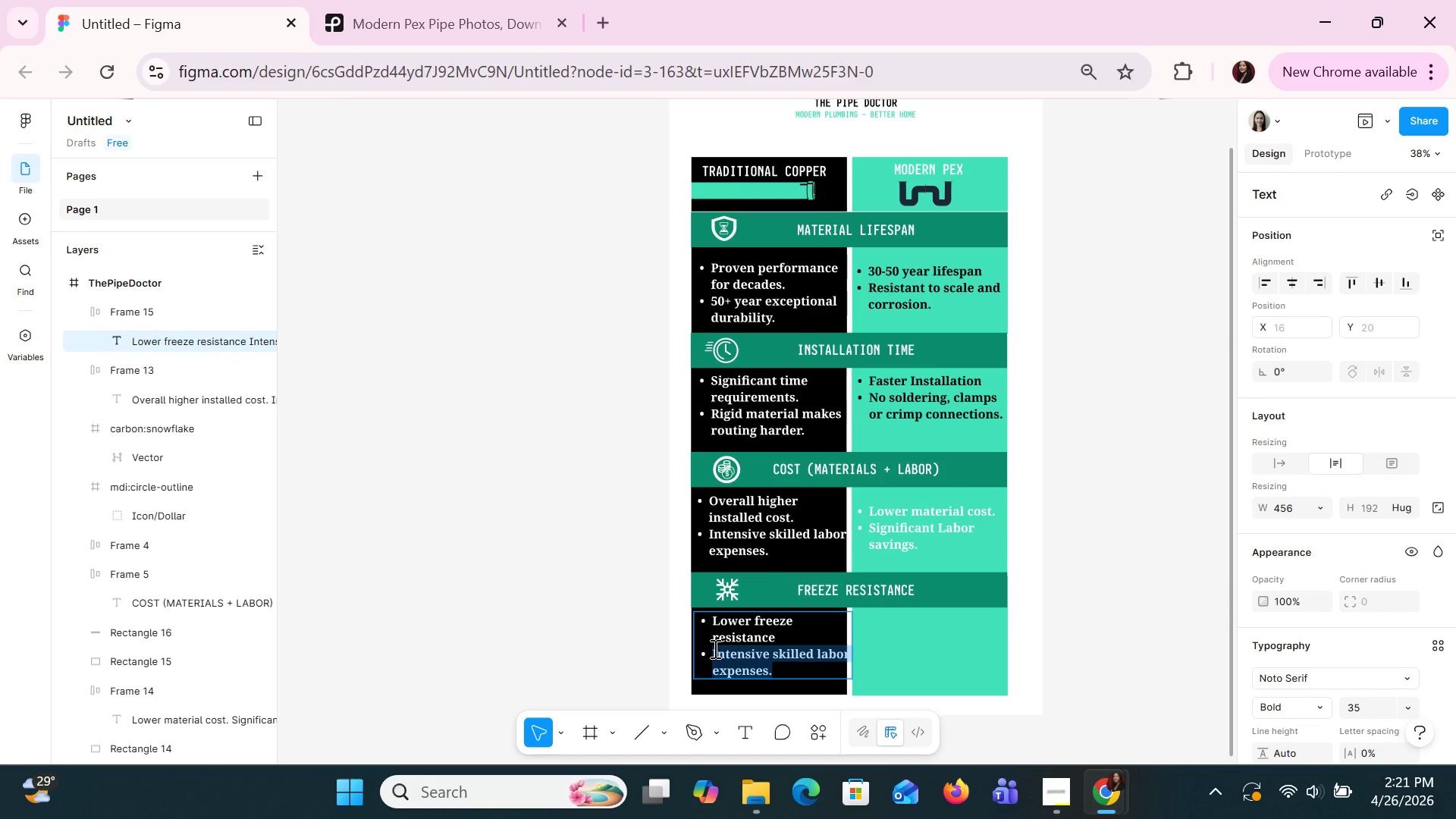 
type(Higher risk of costly freeze damage)
 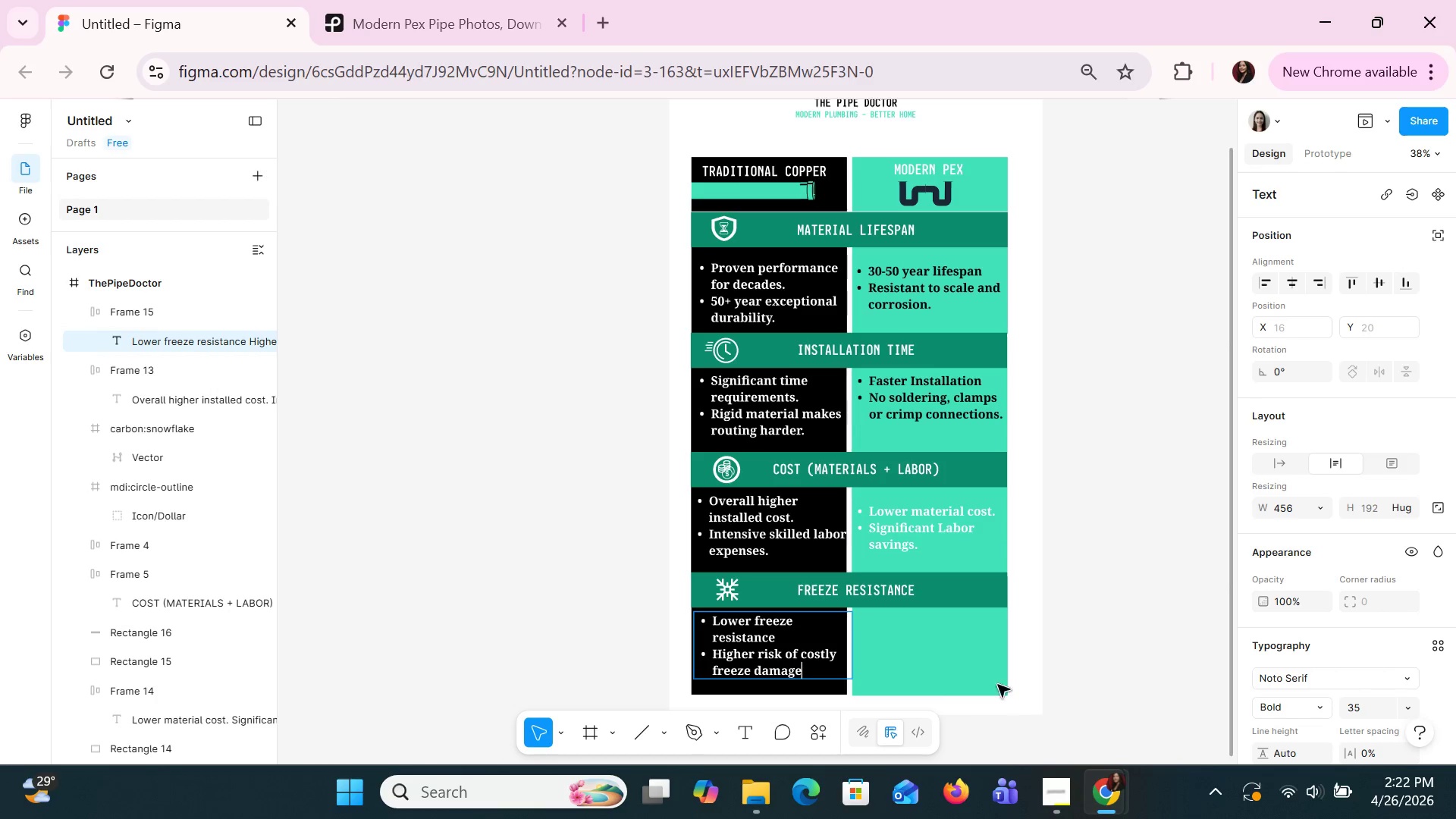 
left_click([965, 645])
 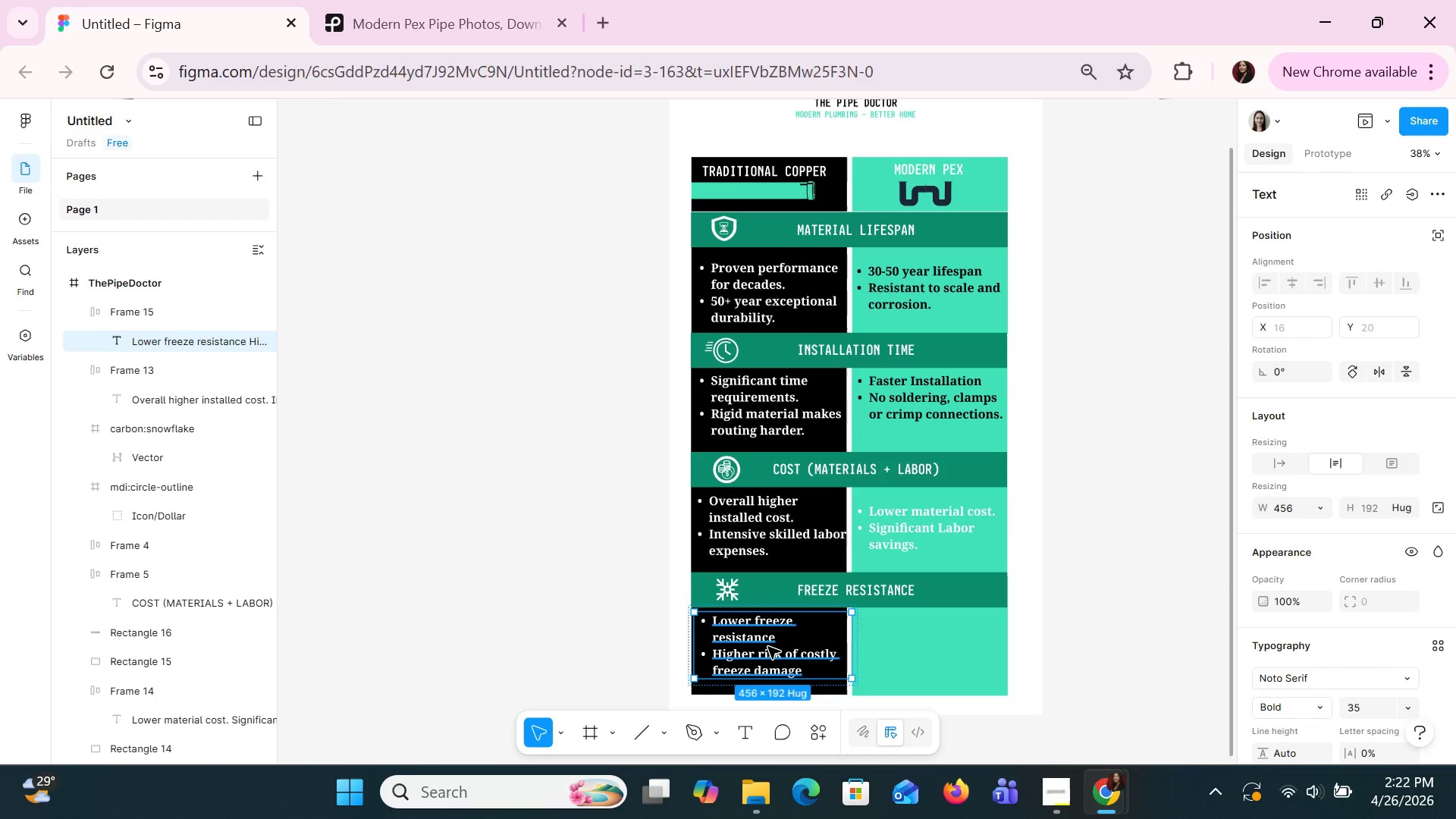 
hold_key(key=ControlLeft, duration=1.5)
 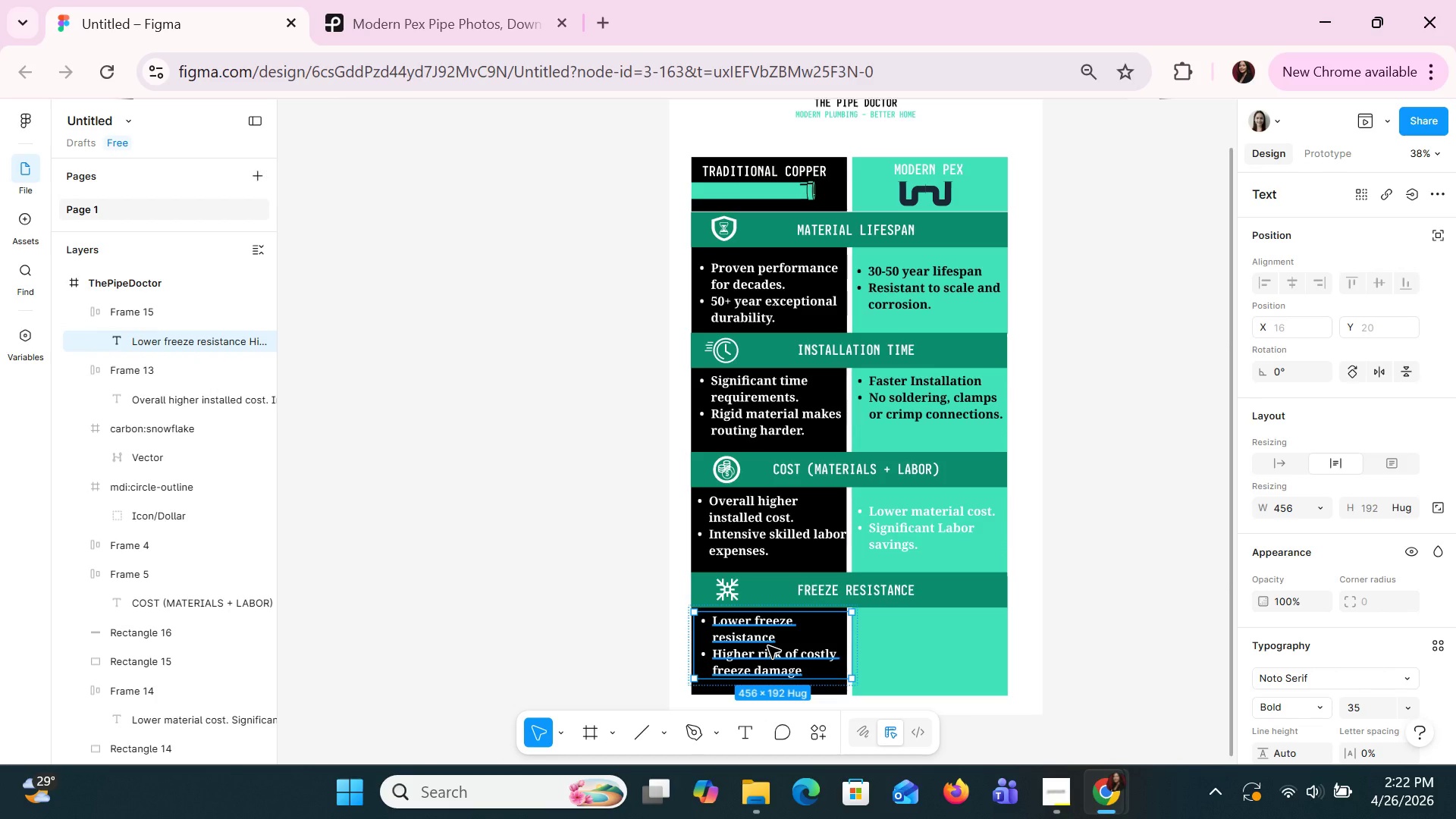 
key(Control+ControlLeft)
 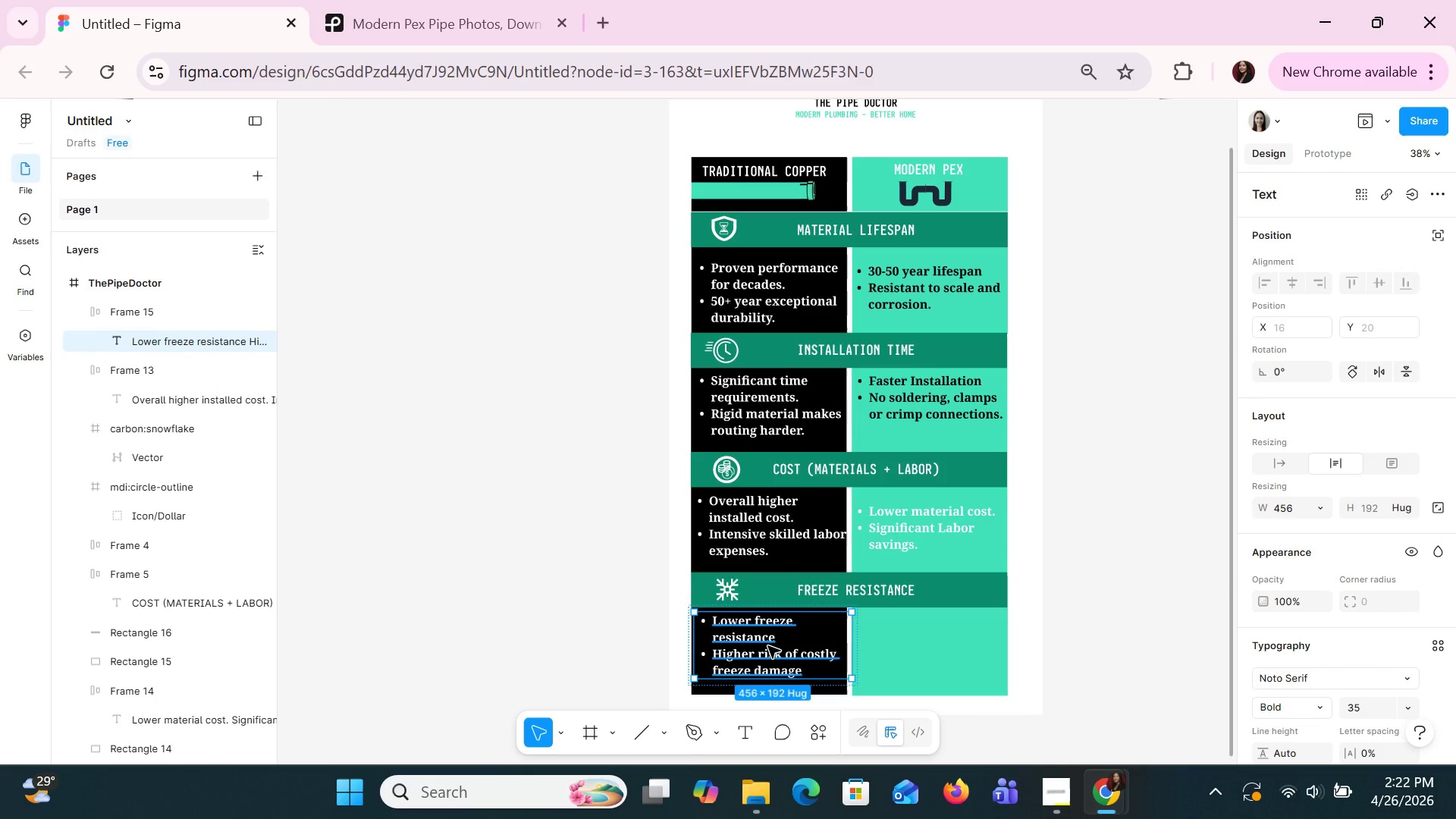 
key(Control+ControlLeft)
 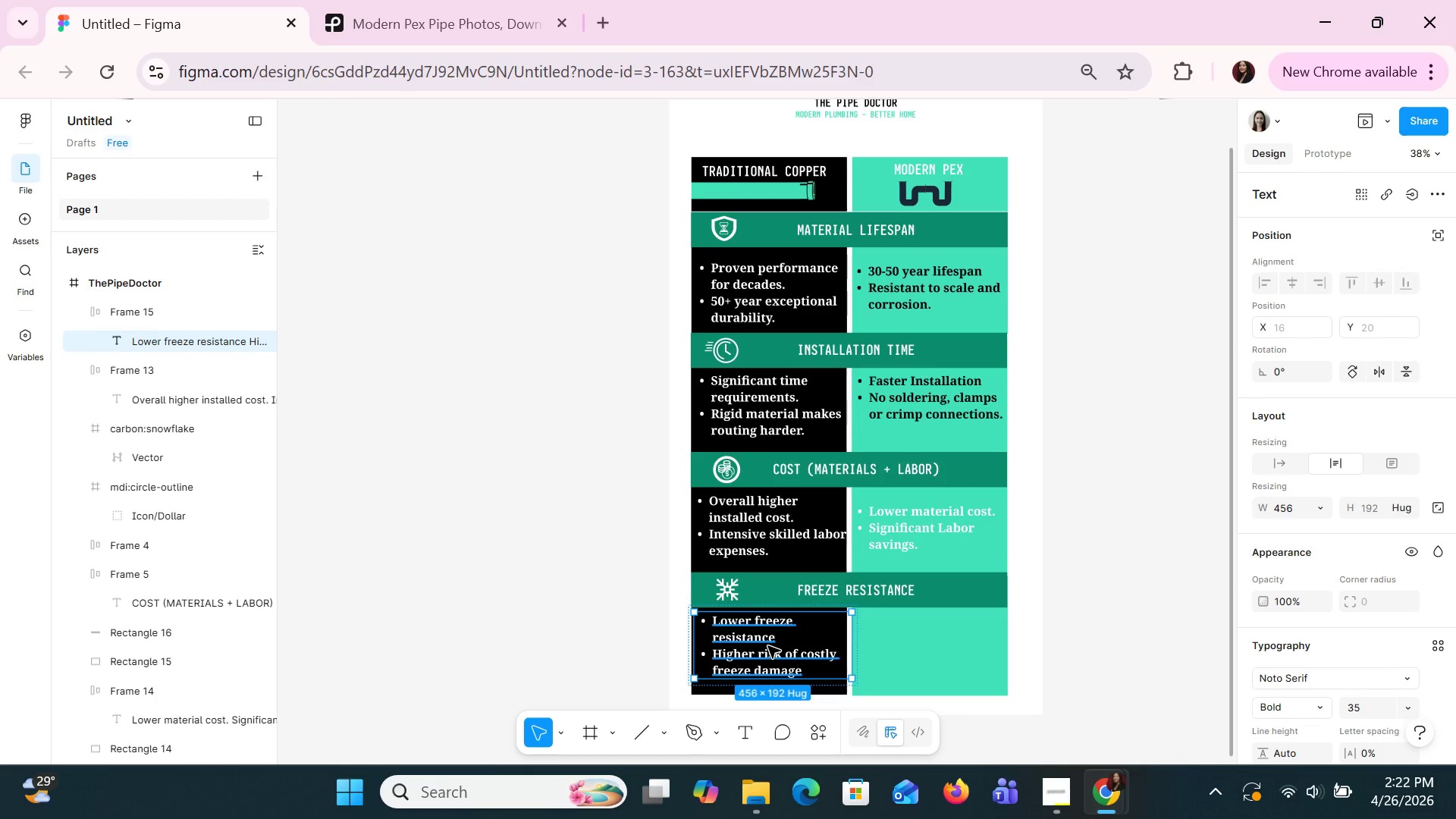 
key(Control+ControlLeft)
 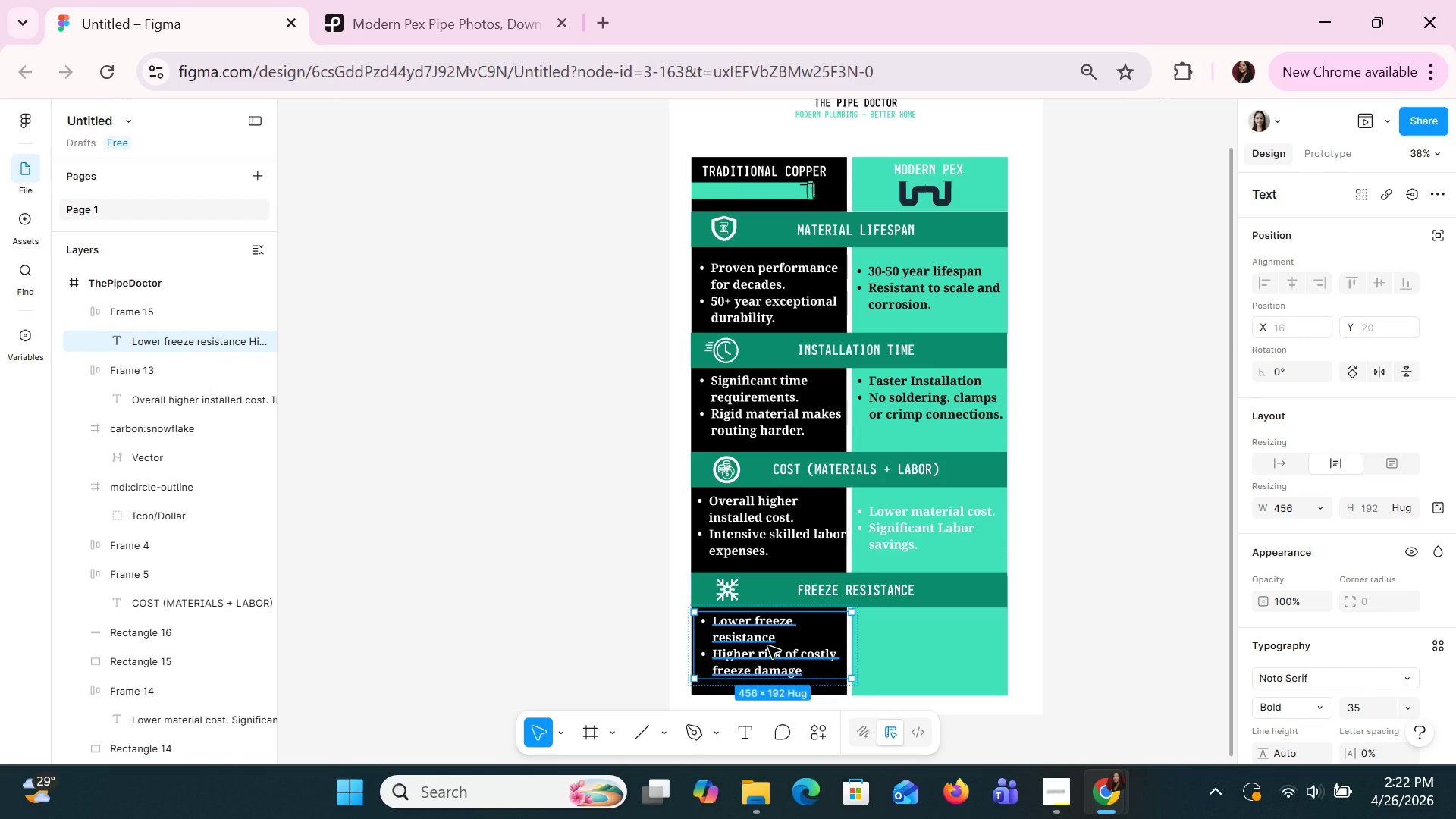 
key(Control+ControlLeft)
 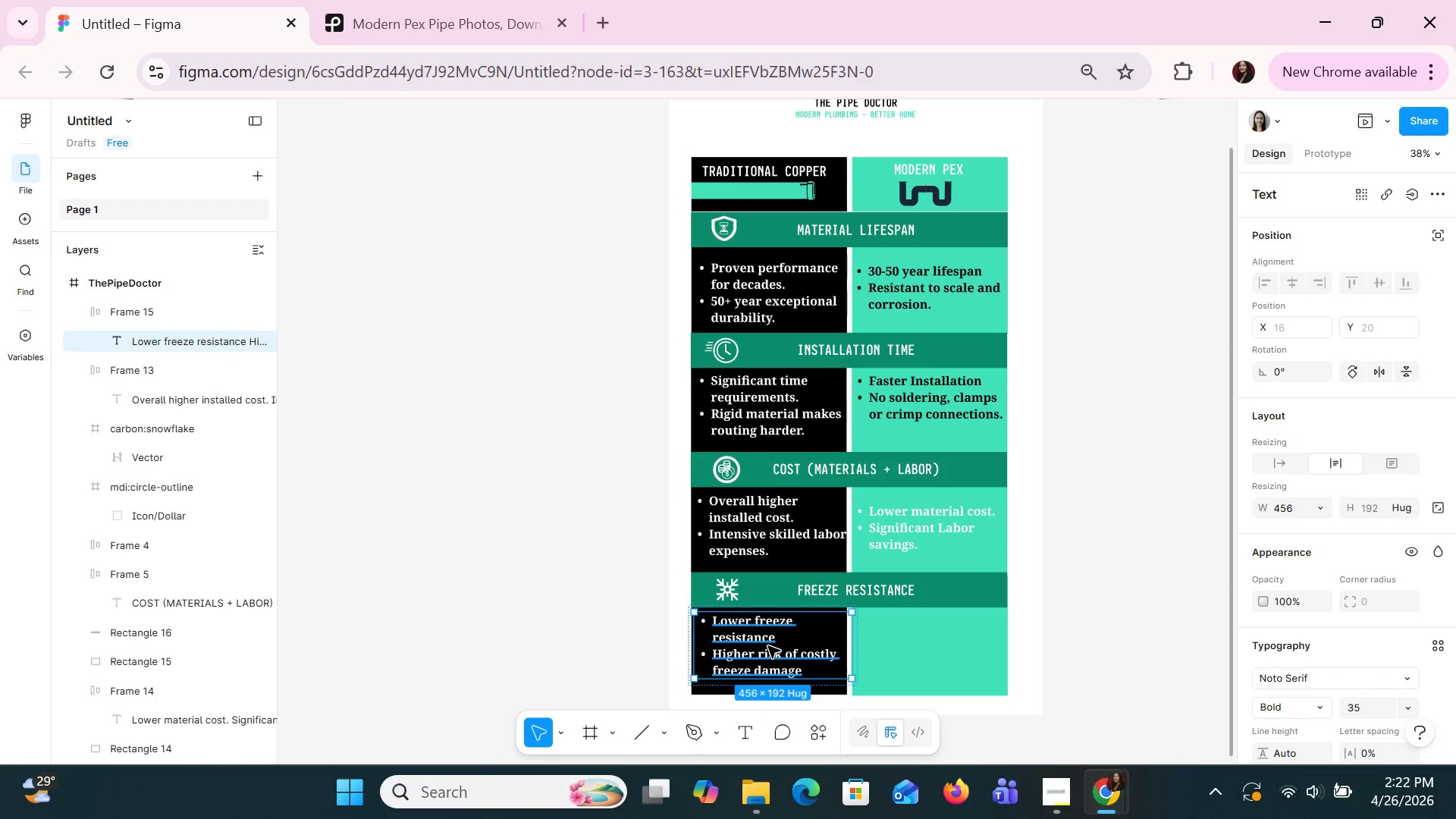 
key(Control+ControlLeft)
 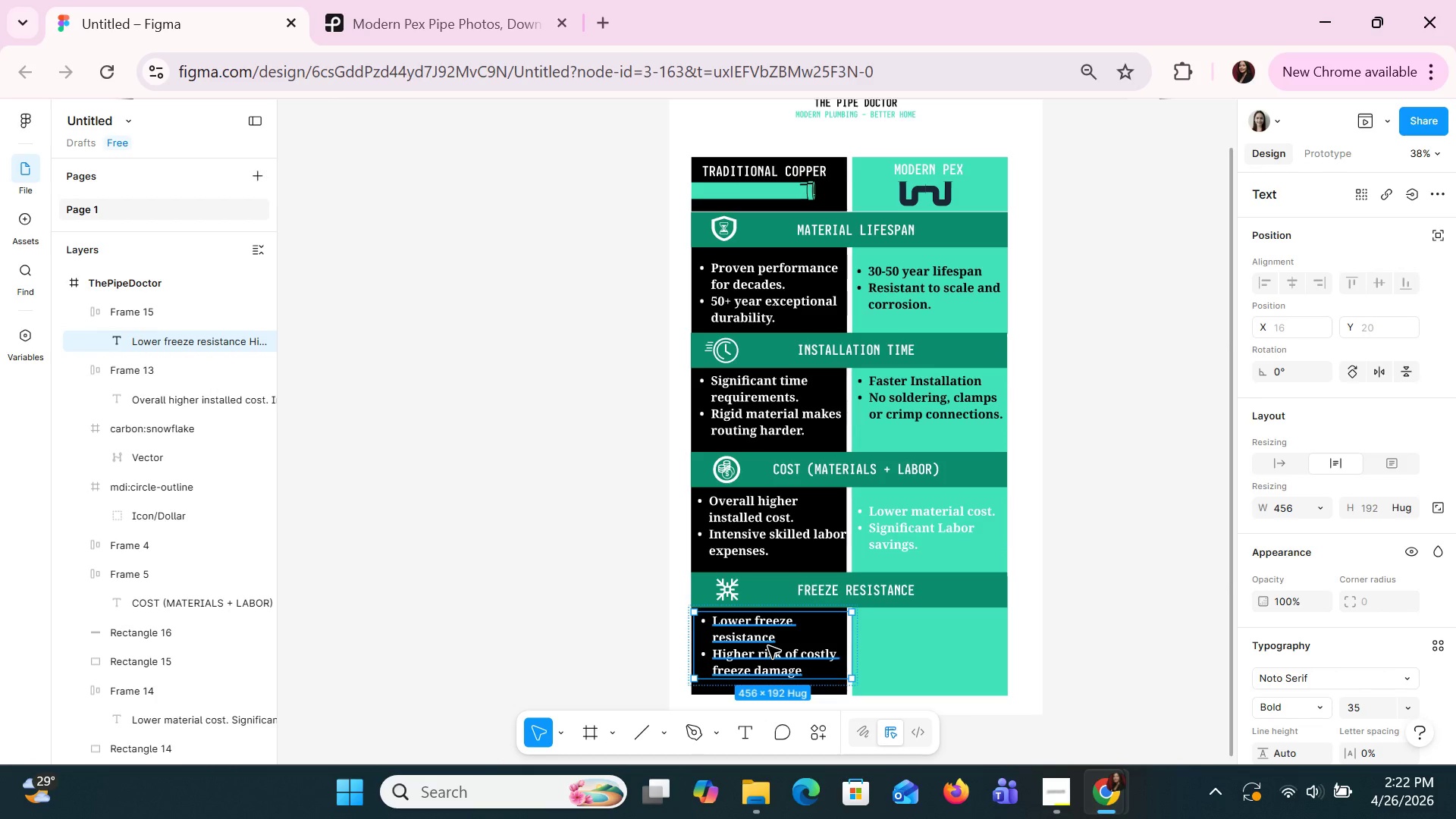 
key(Control+ControlLeft)
 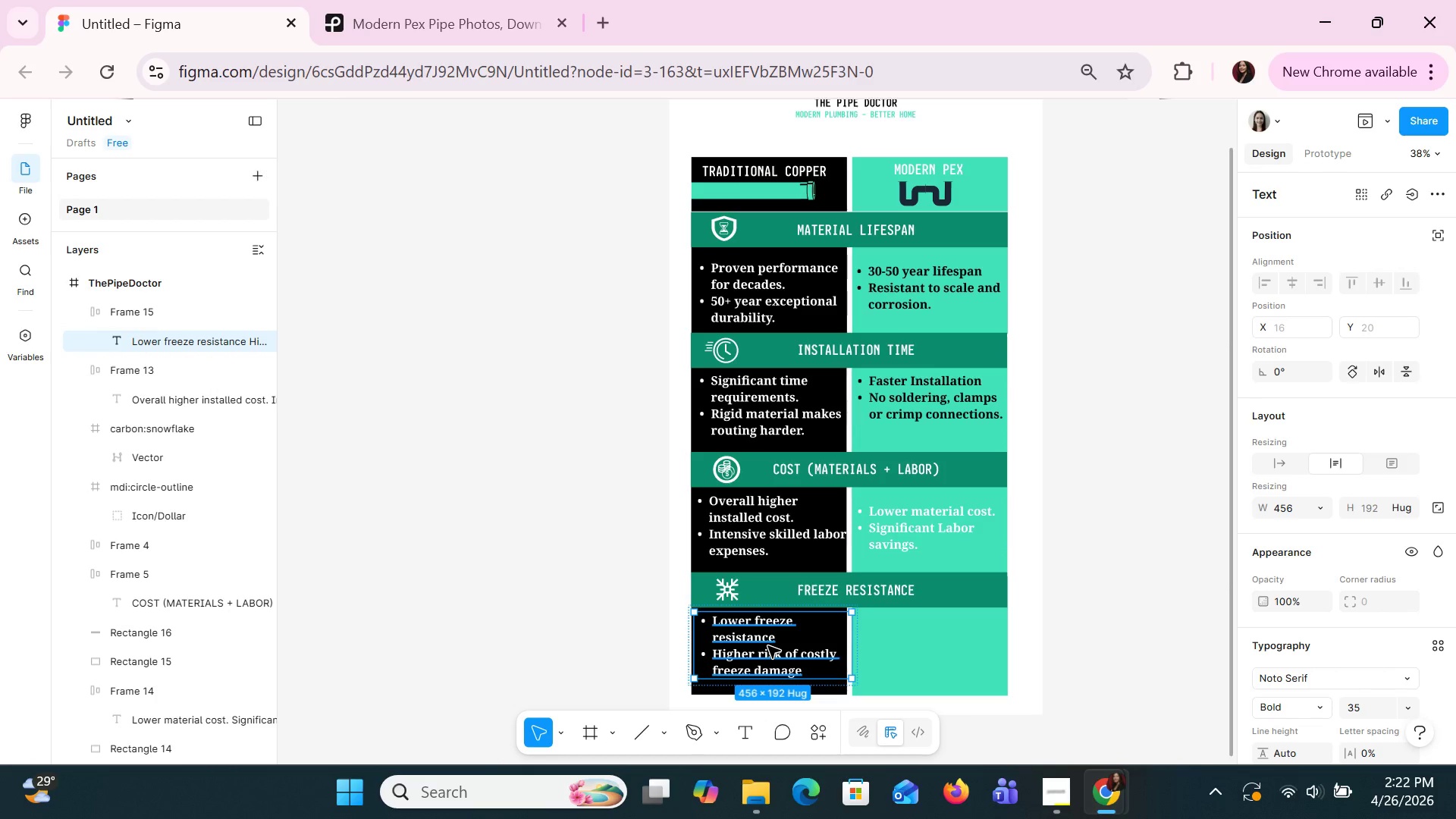 
key(Control+ControlLeft)
 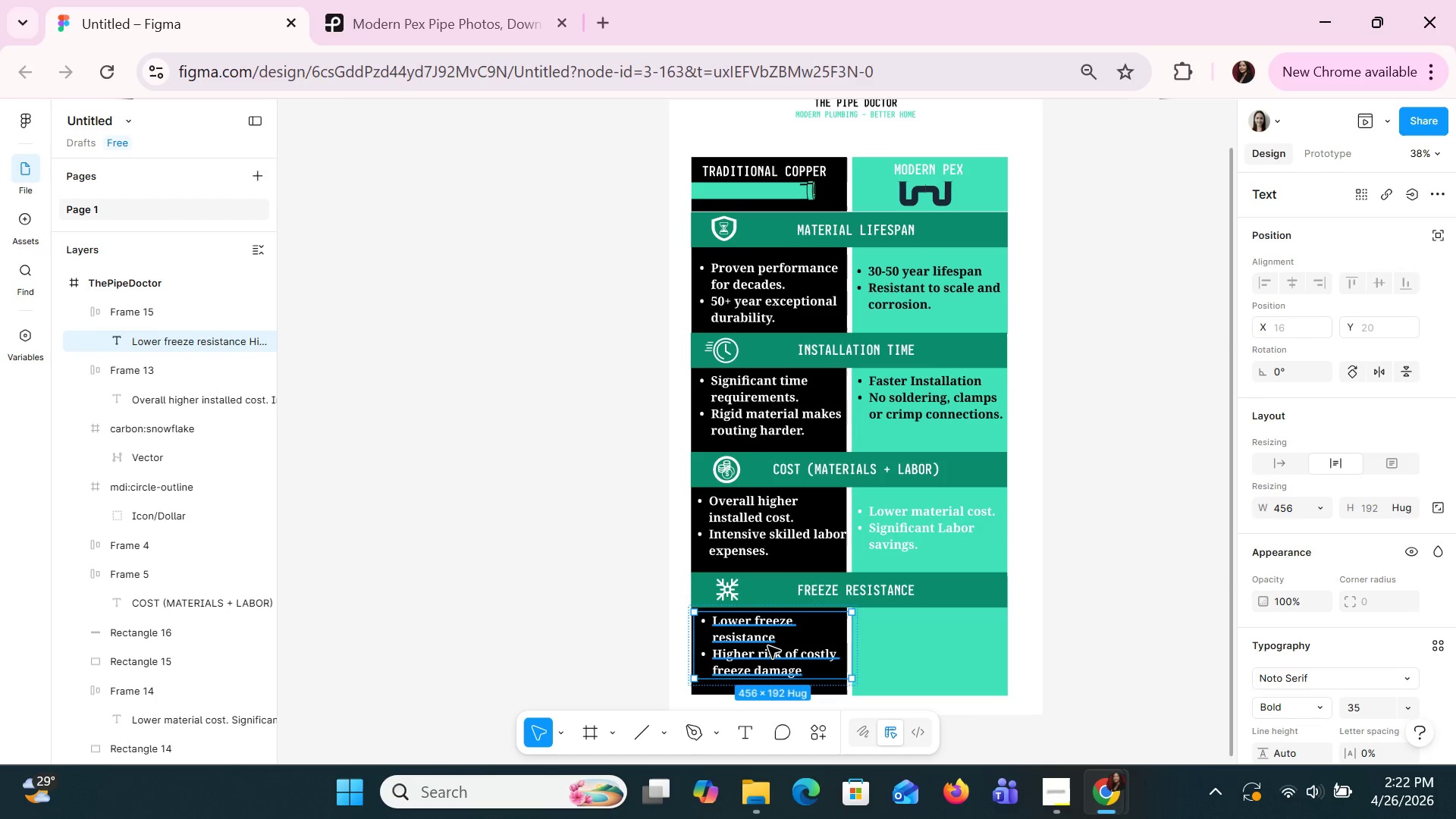 
key(Control+ControlLeft)
 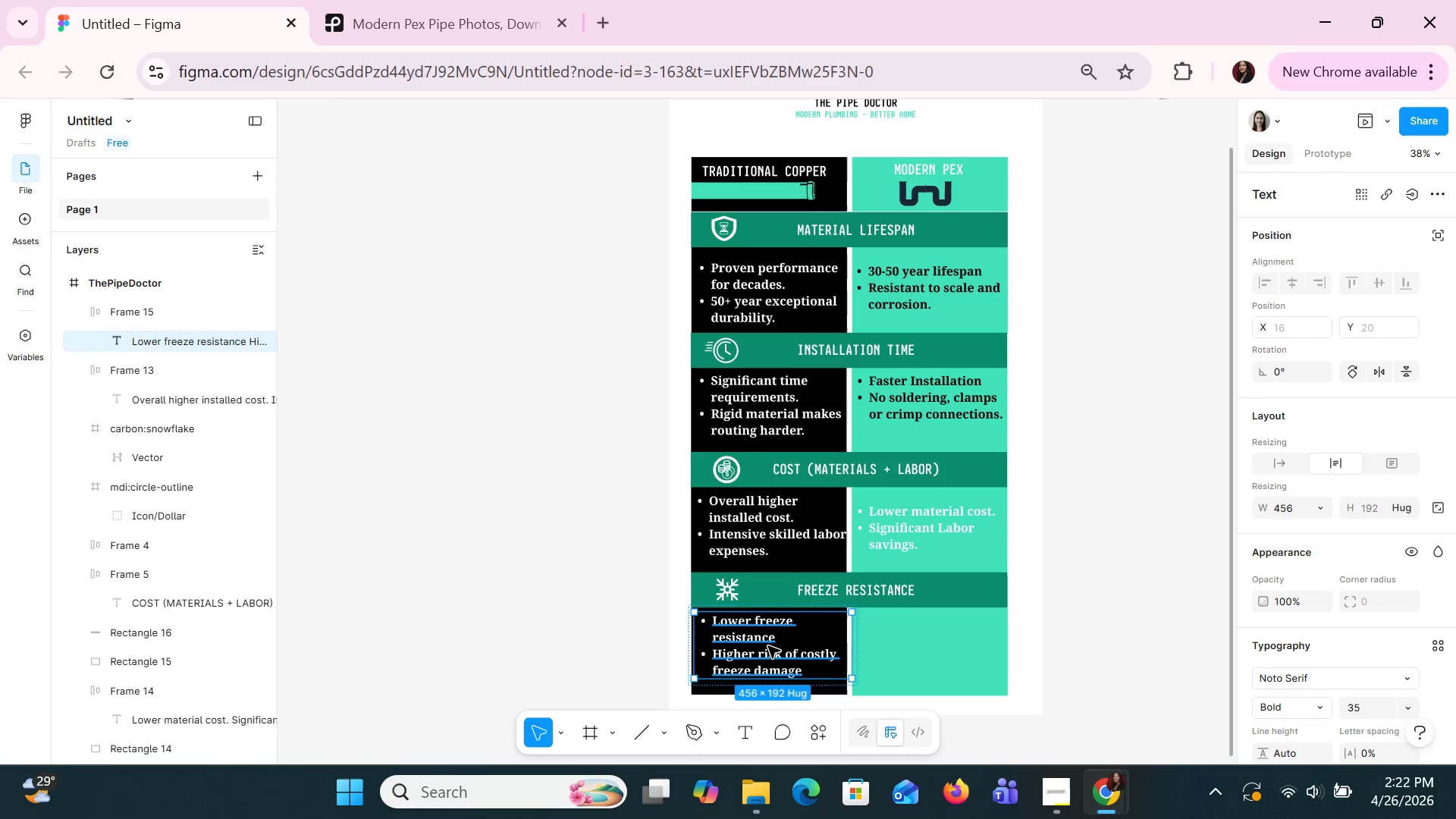 
key(Control+ControlLeft)
 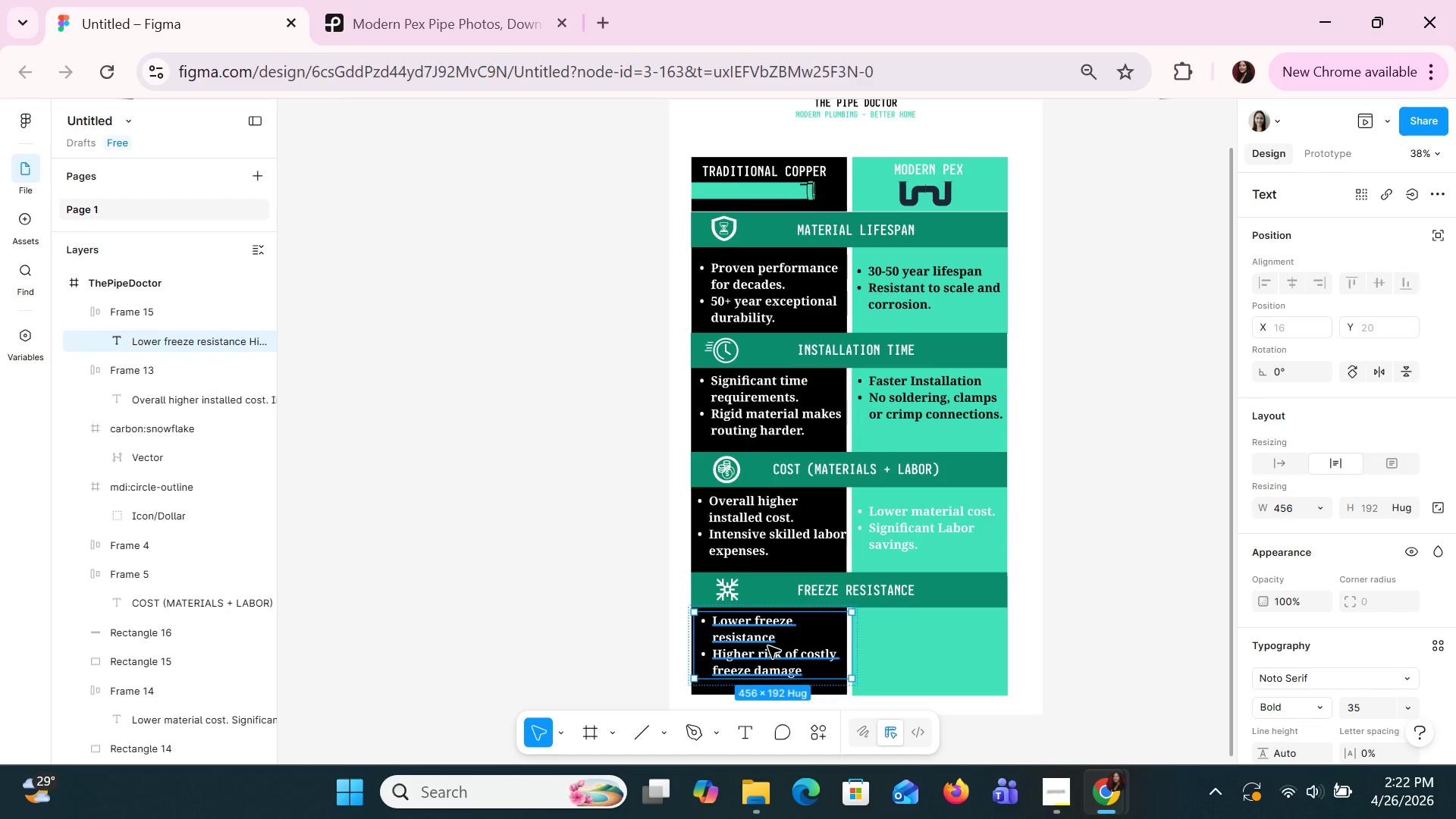 
hold_key(key=ControlLeft, duration=0.89)
 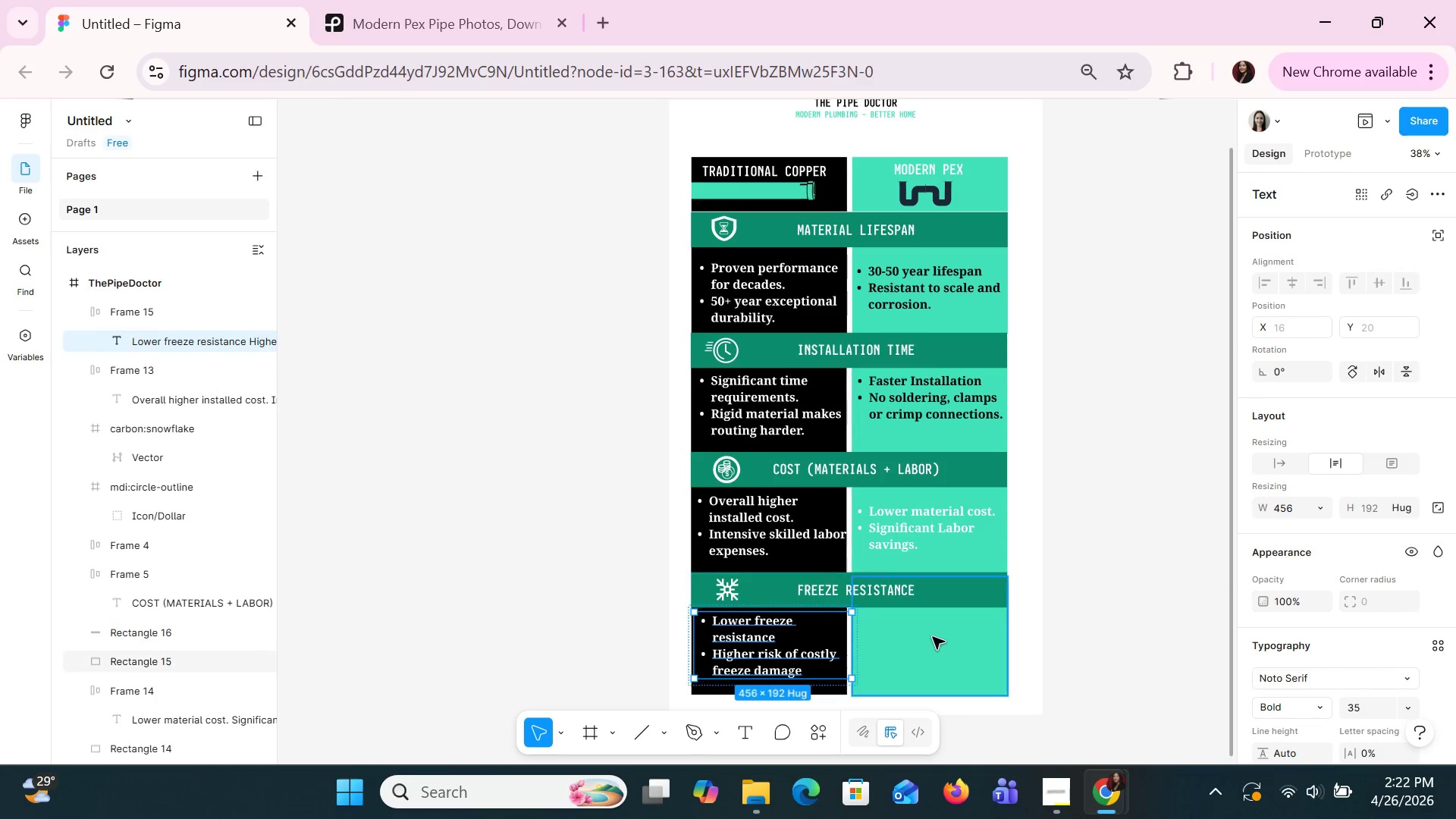 
left_click([932, 636])
 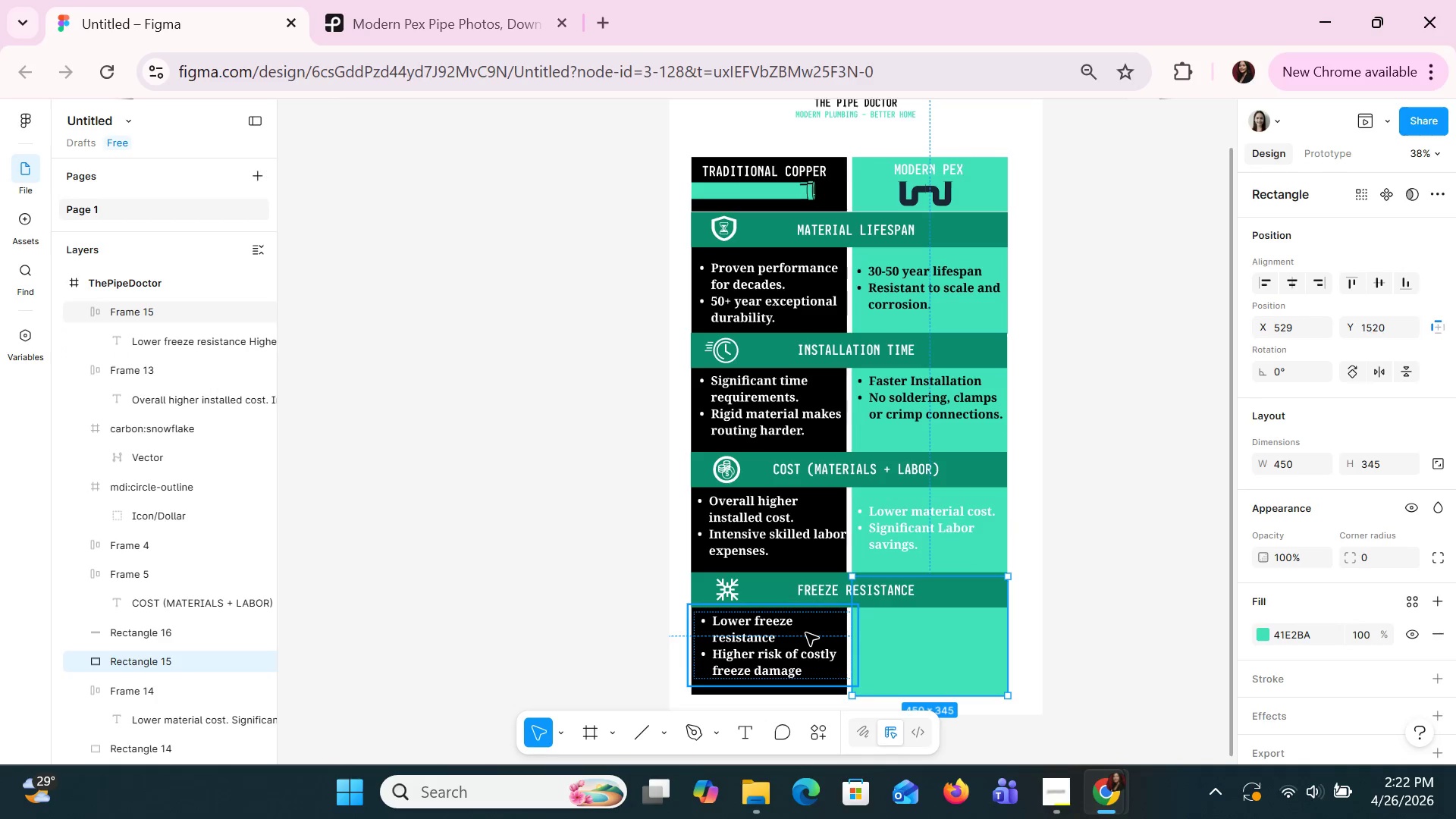 
left_click([805, 632])
 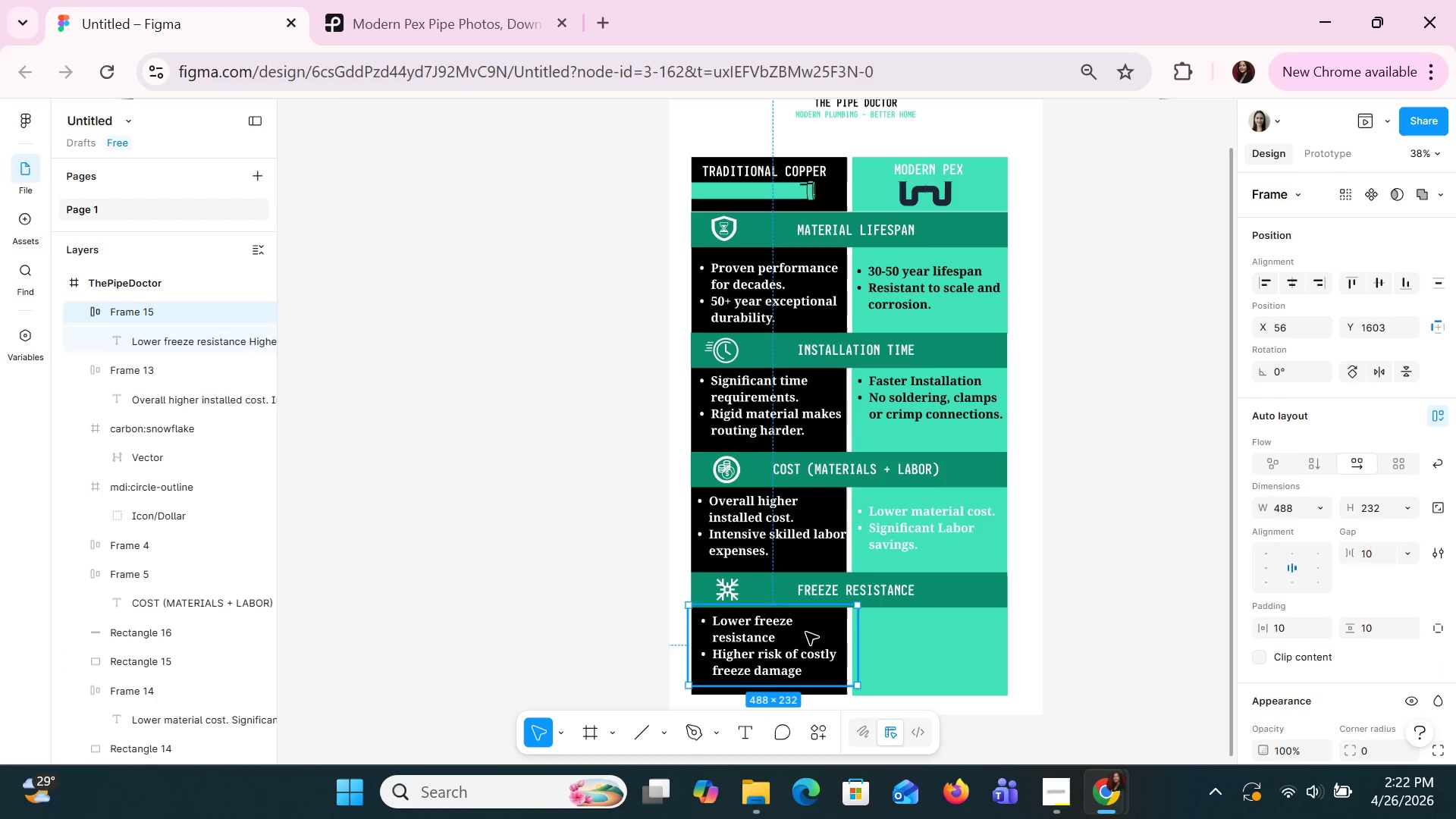 
key(Control+C)
 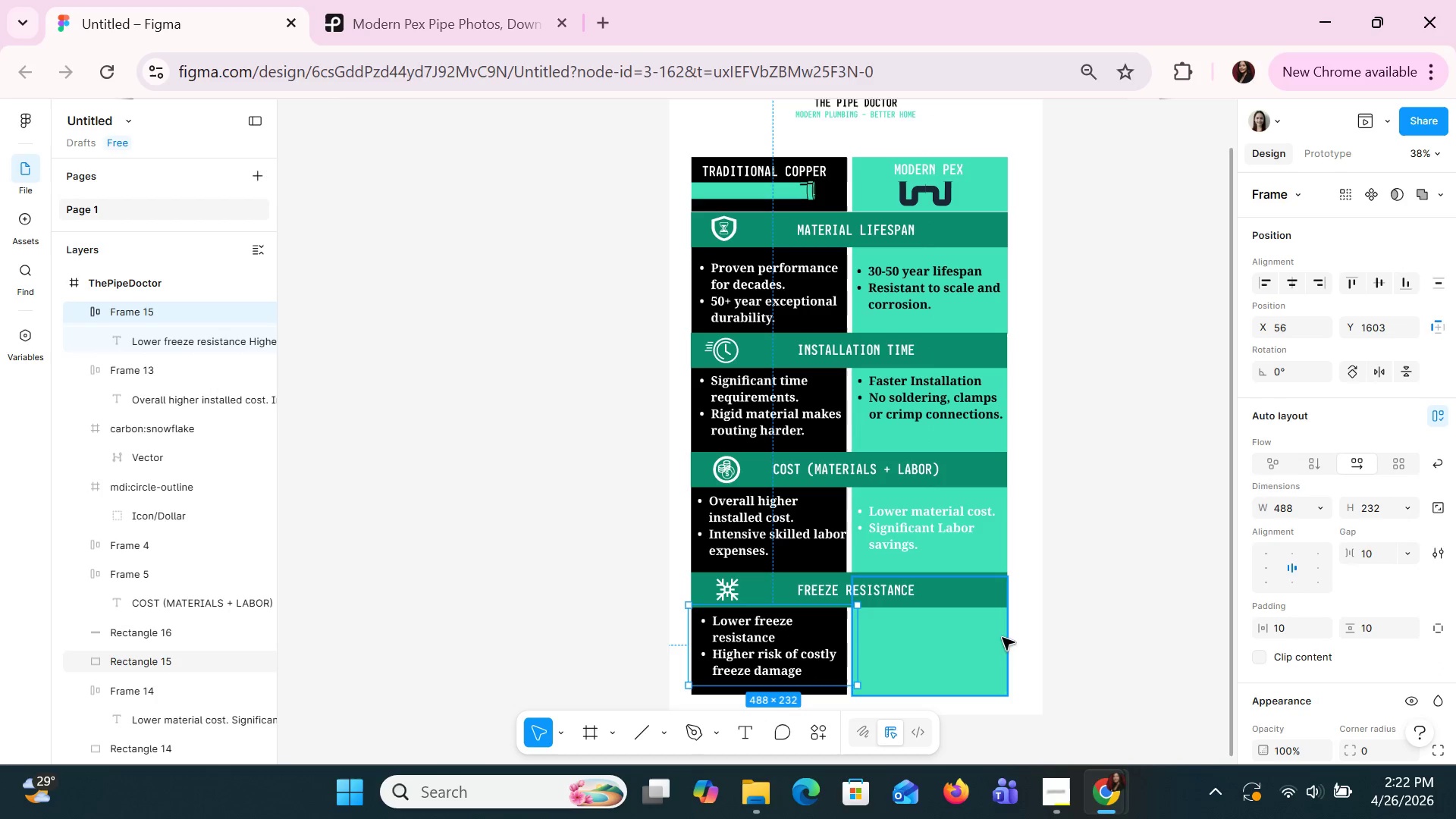 
left_click([965, 624])
 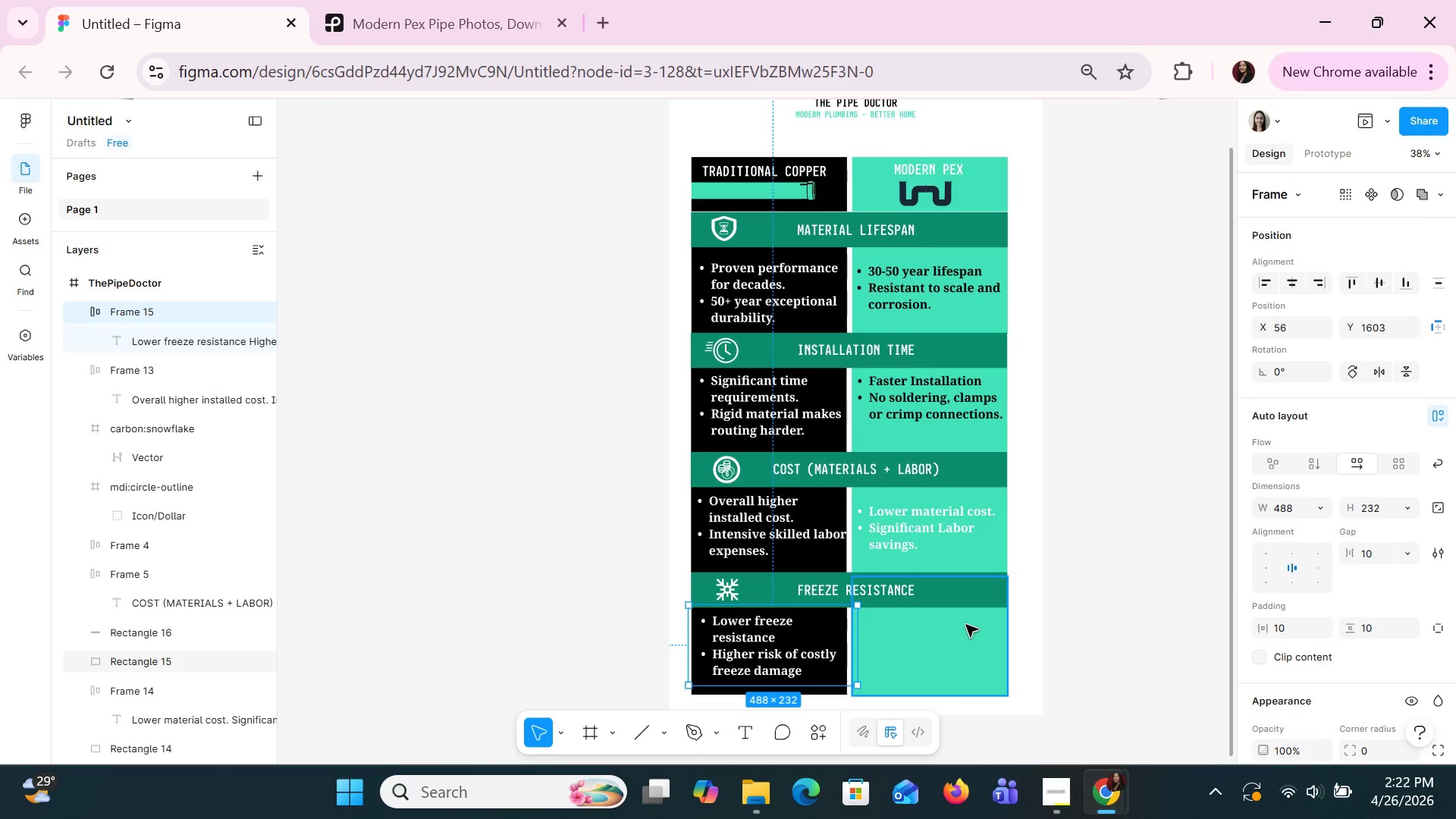 
key(Control+V)
 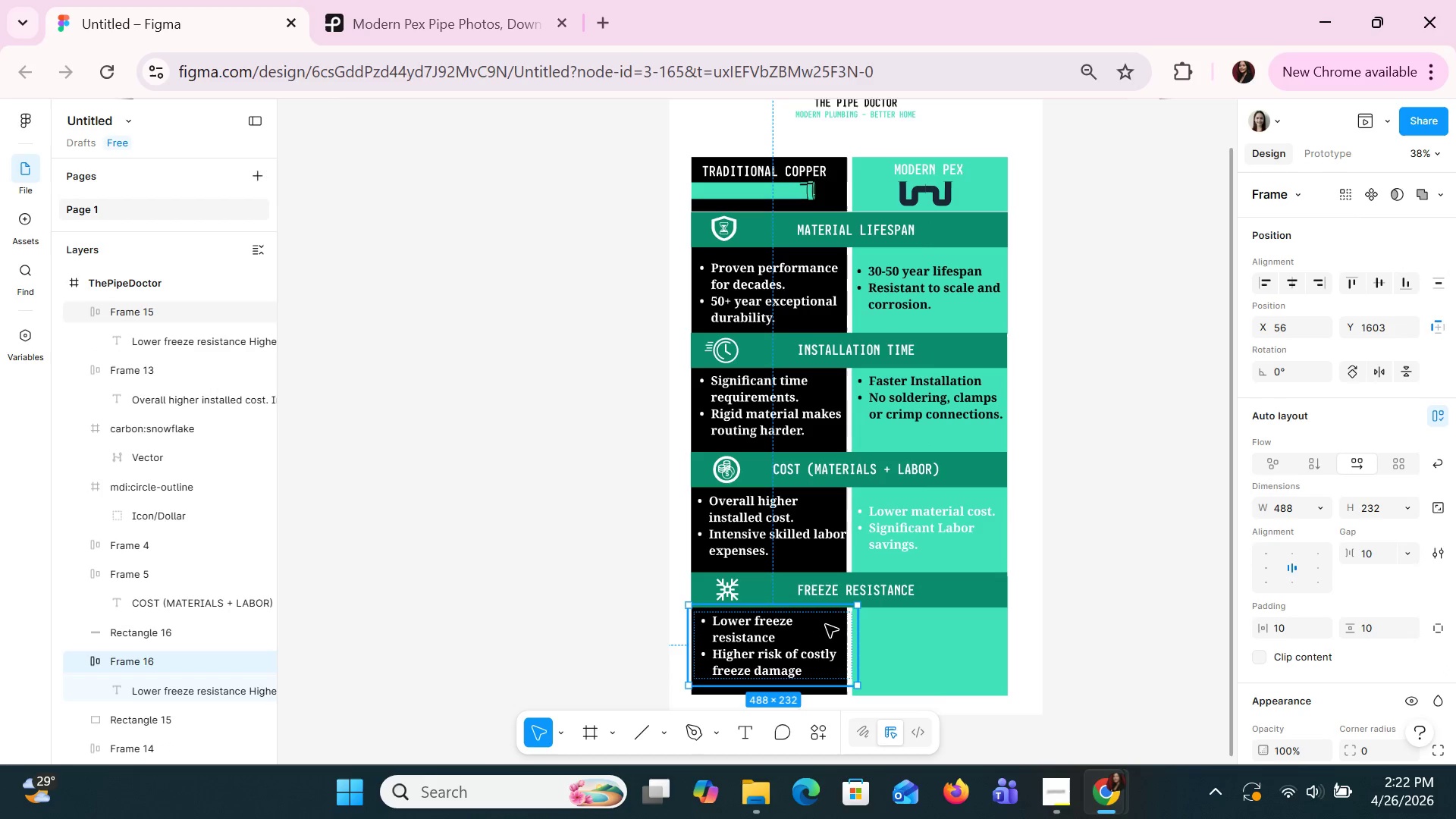 
left_click_drag(start_coordinate=[823, 627], to_coordinate=[985, 626])
 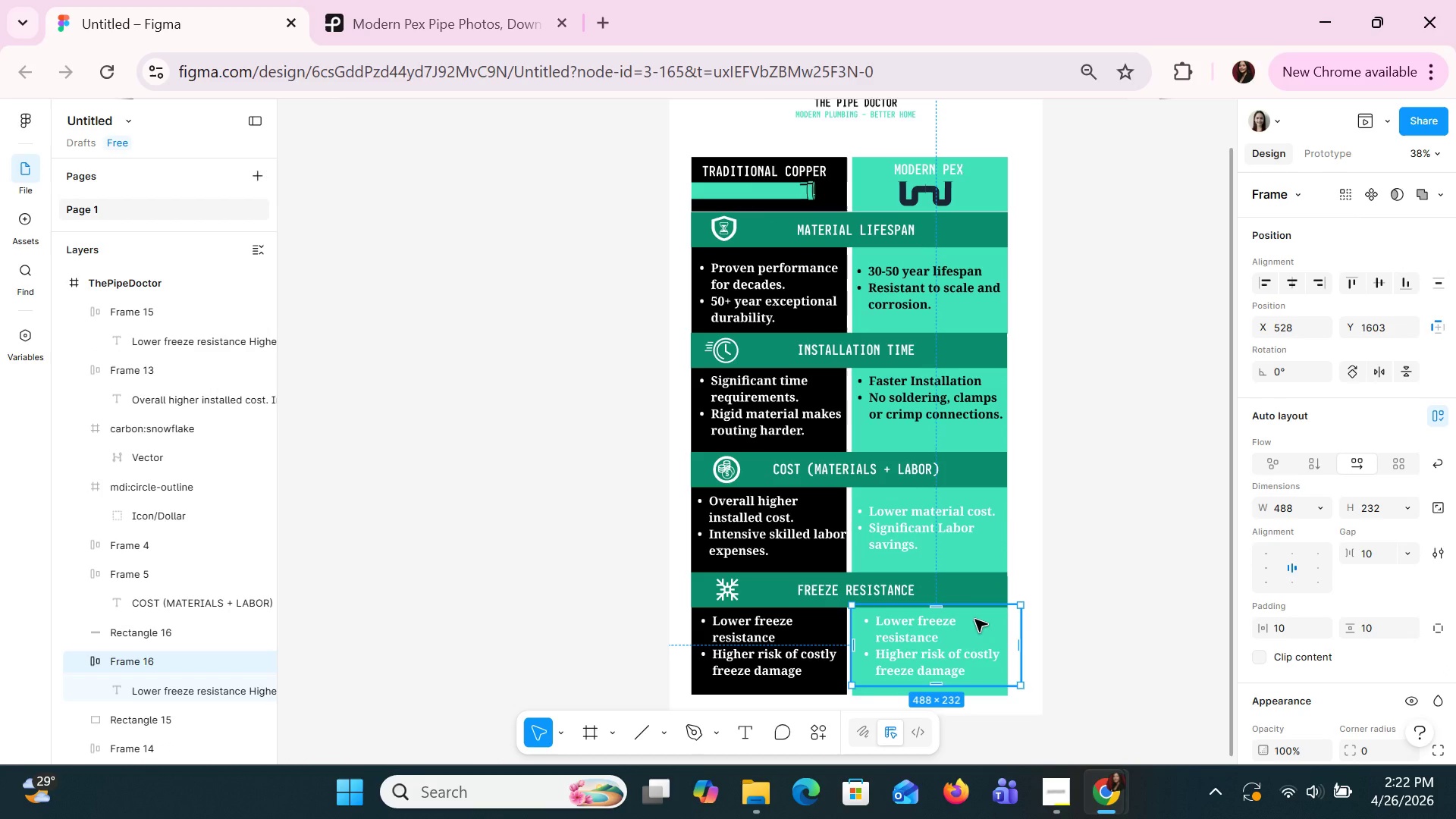 
wait(8.5)
 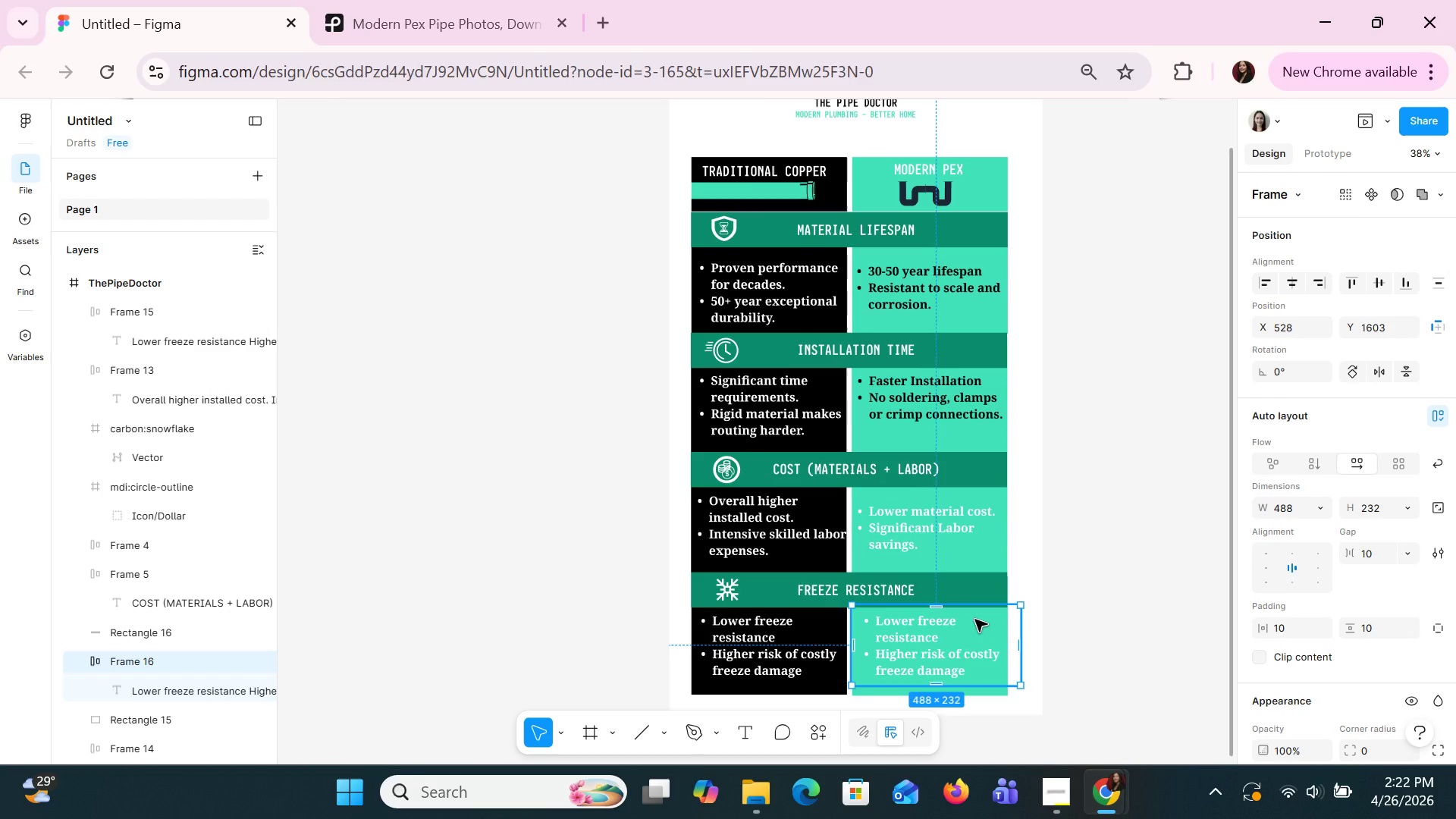 
double_click([946, 617])
 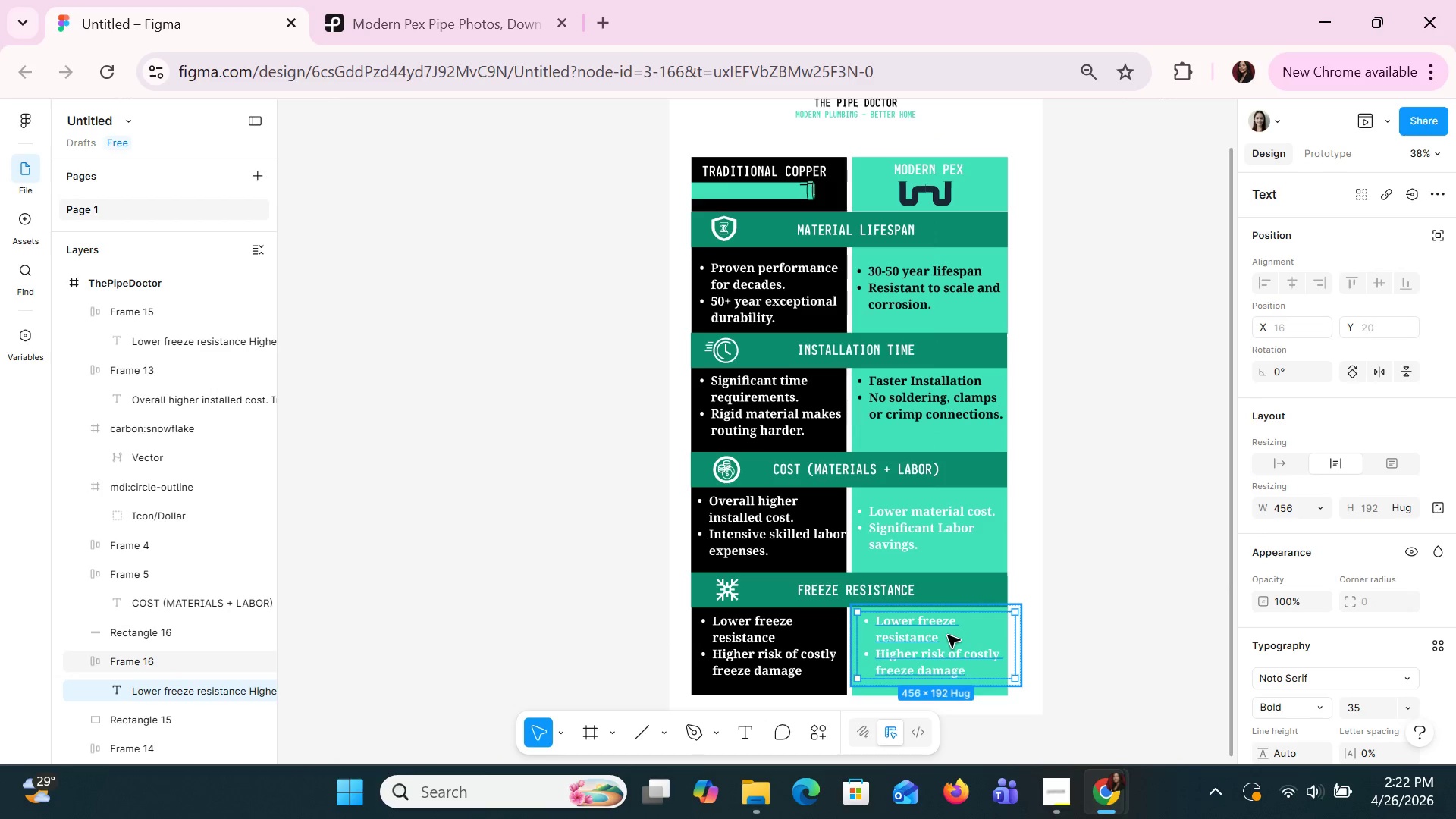 
double_click([947, 635])
 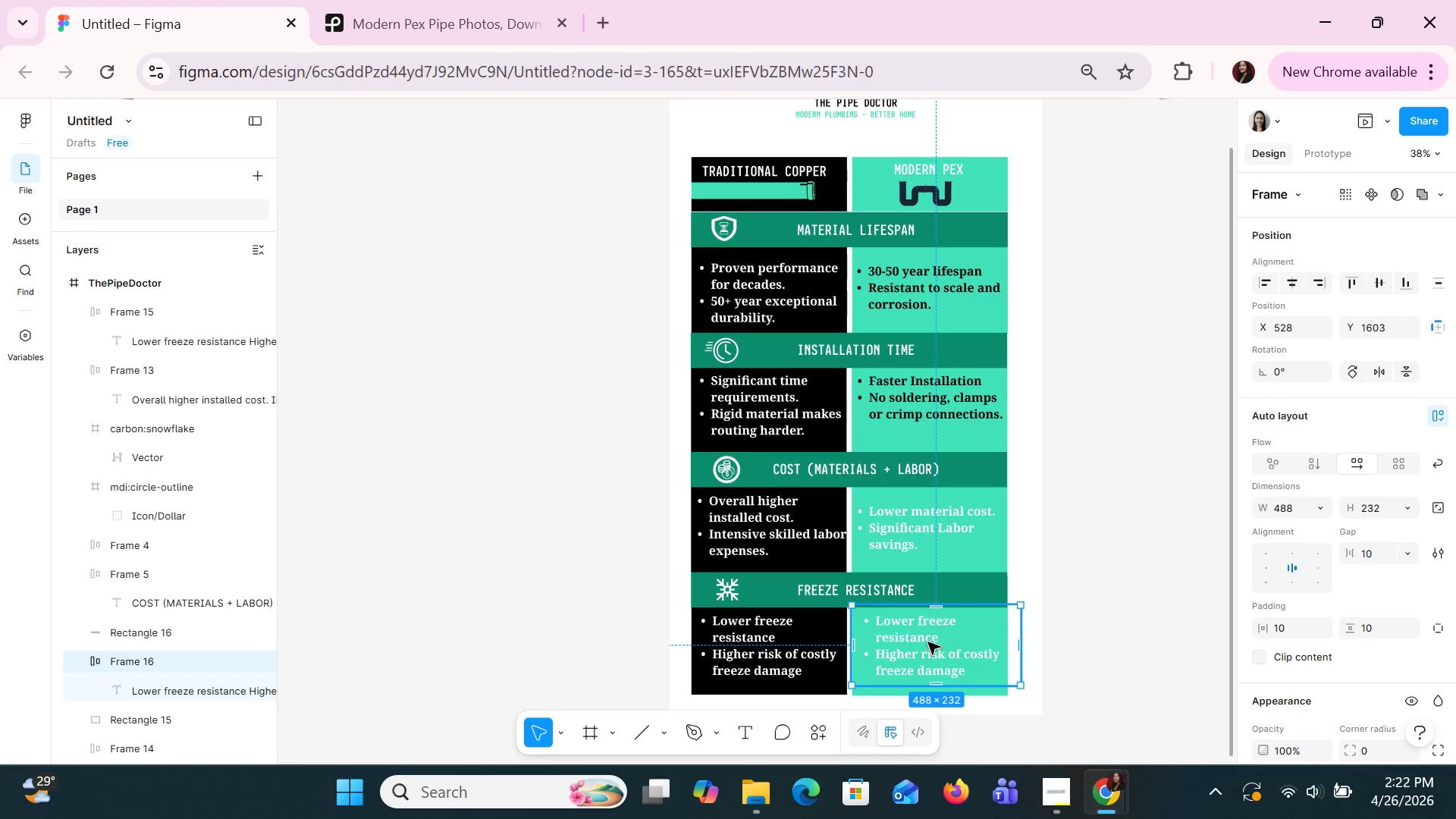 
double_click([923, 642])
 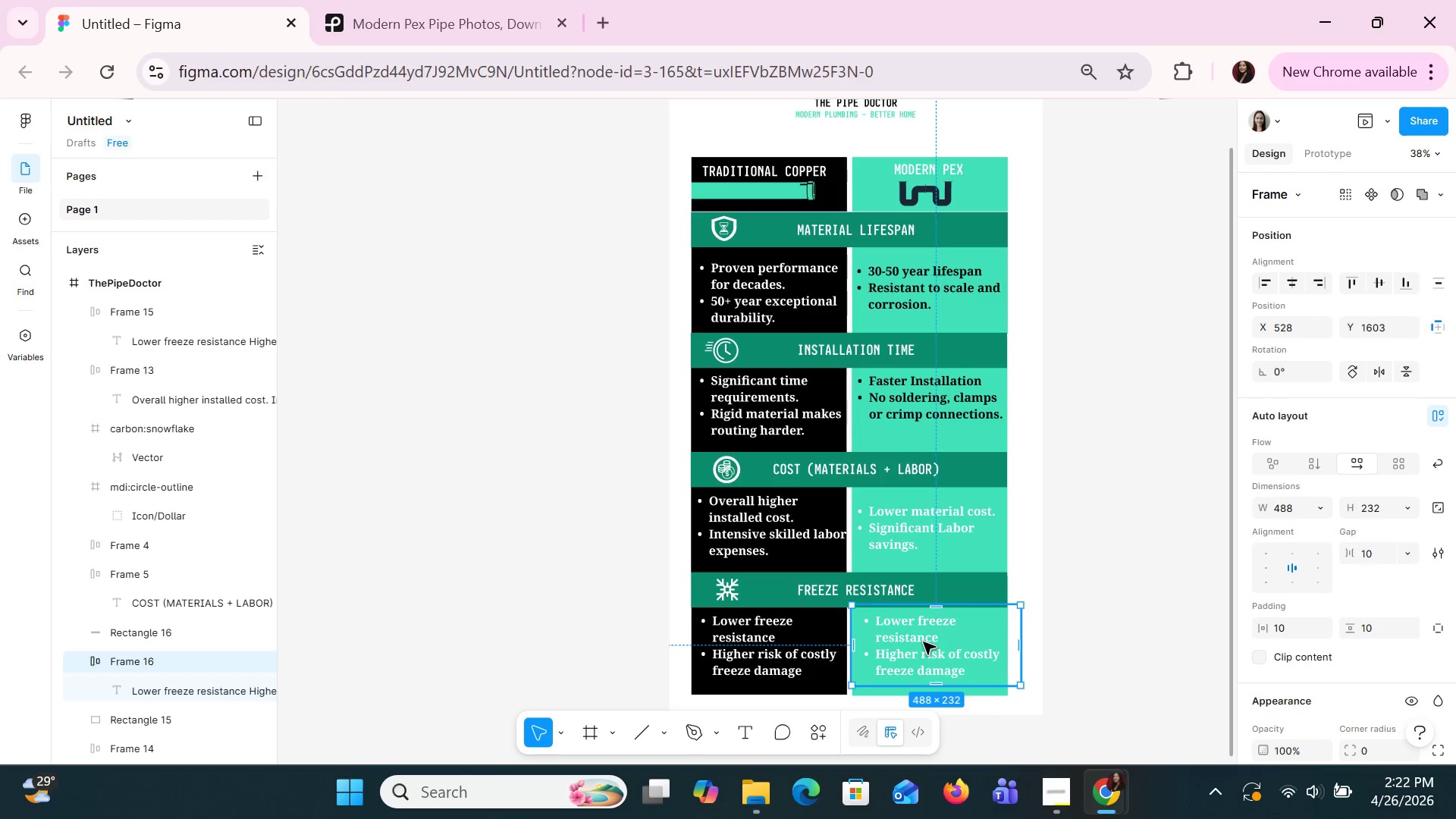 
triple_click([923, 642])
 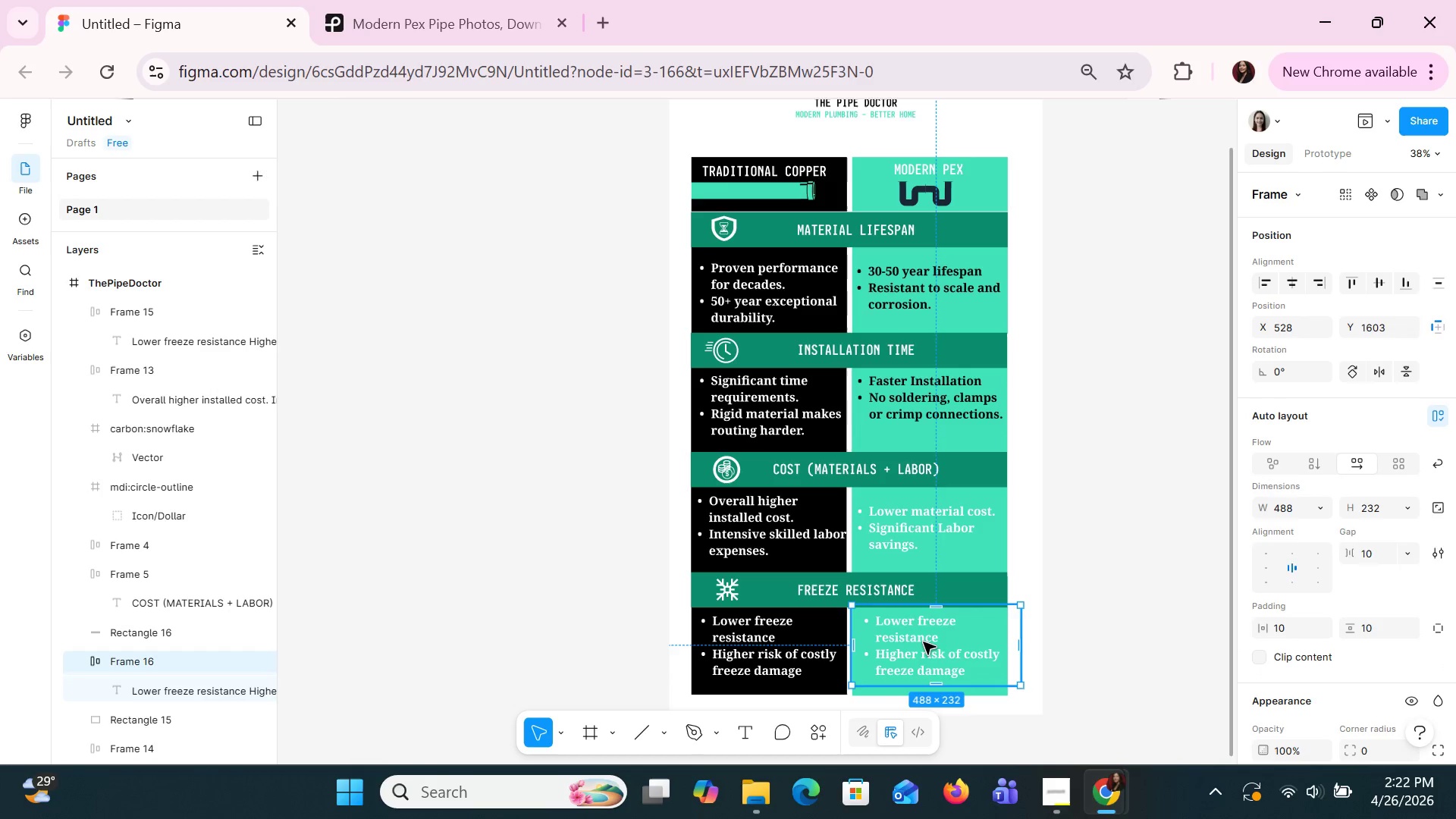 
triple_click([923, 642])
 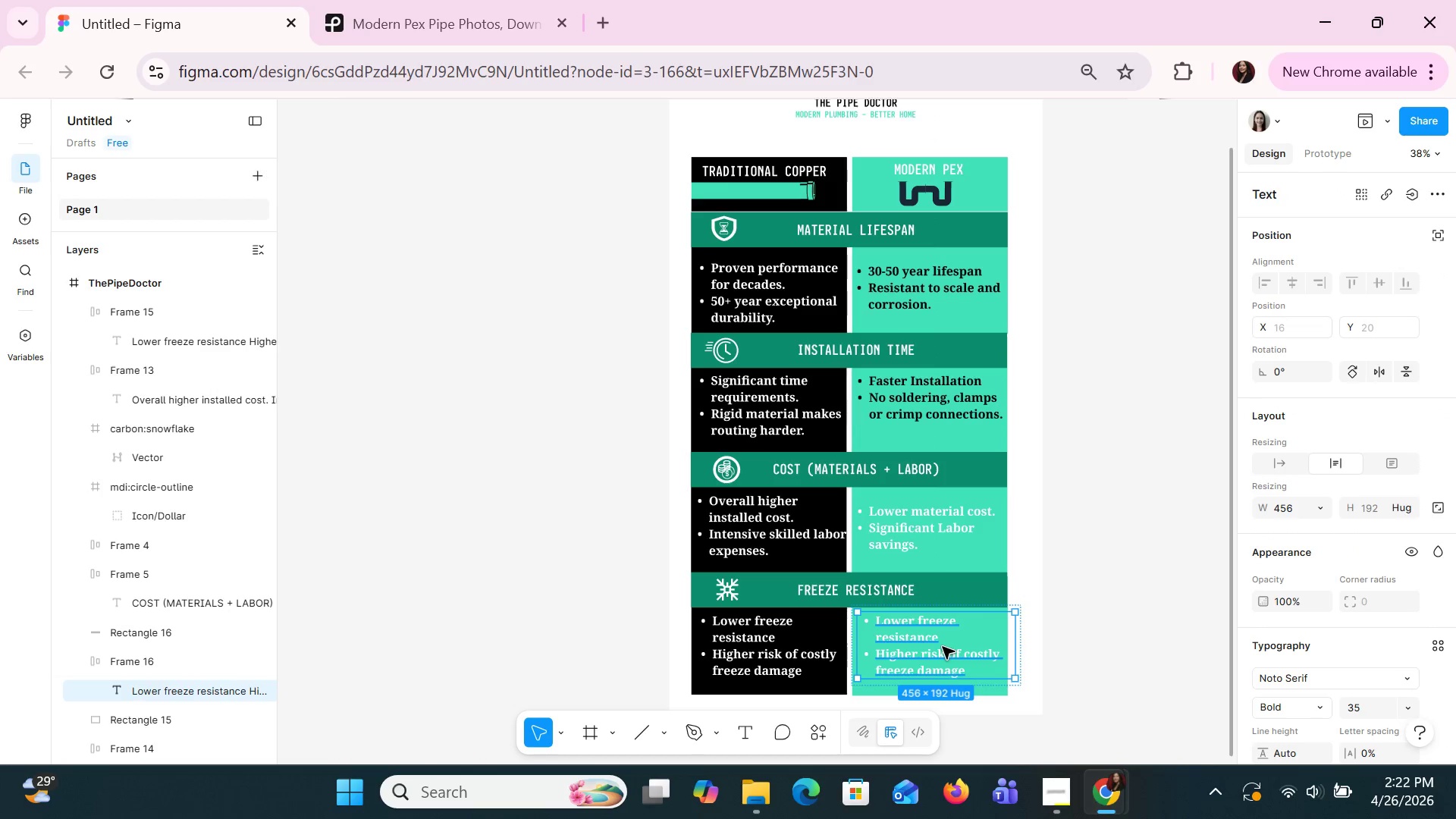 
double_click([928, 637])
 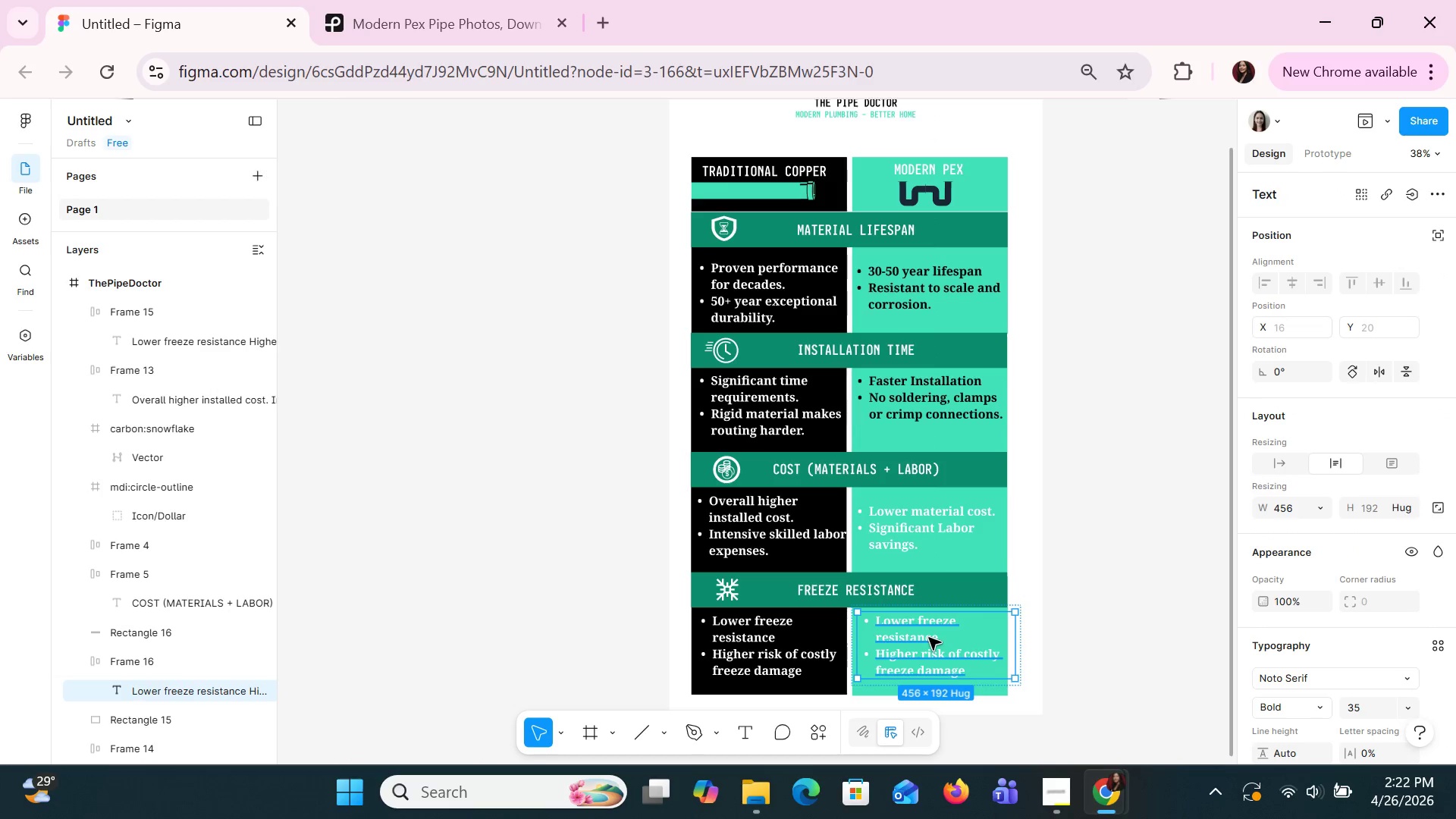 
triple_click([928, 637])
 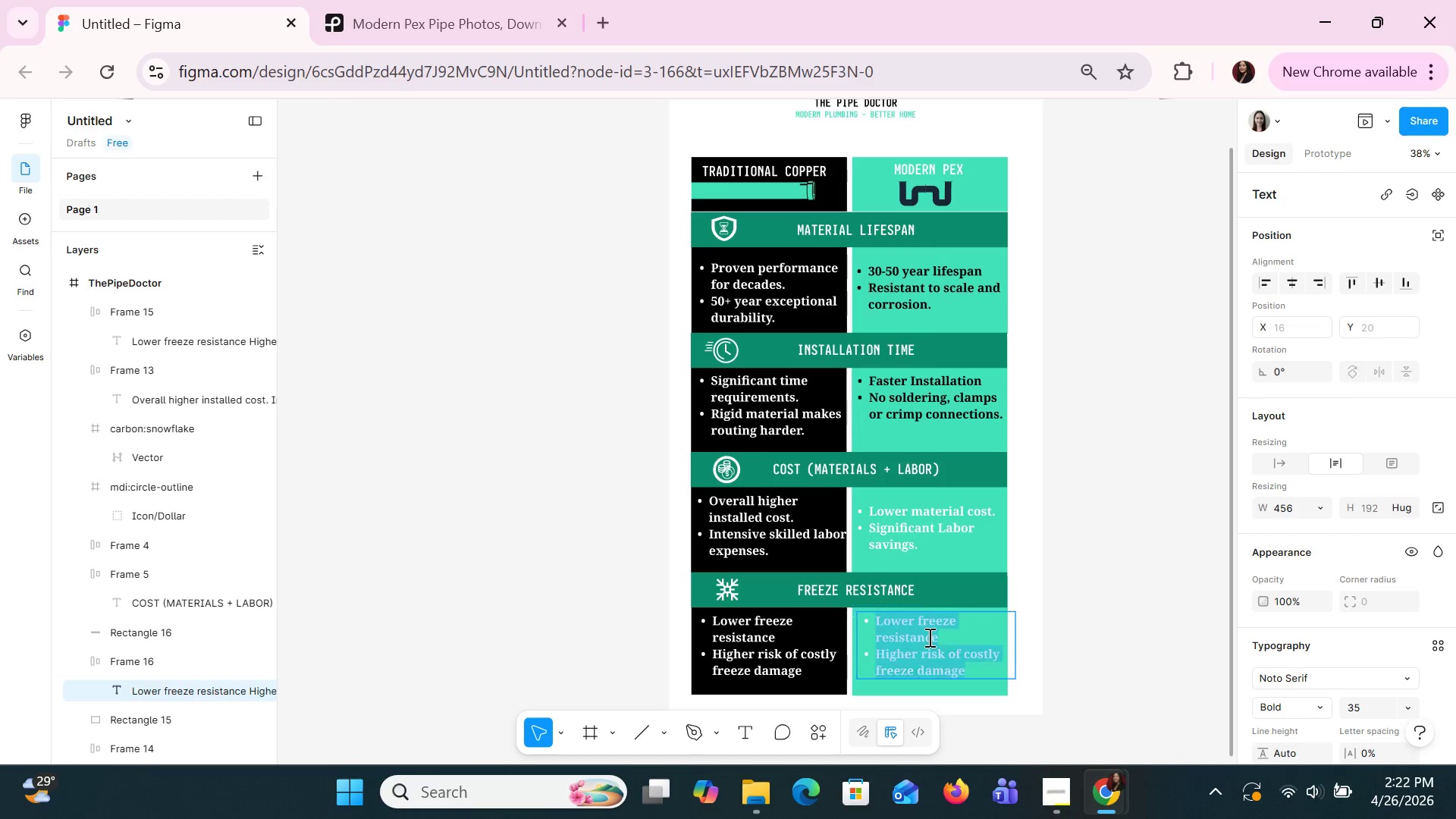 
triple_click([928, 637])
 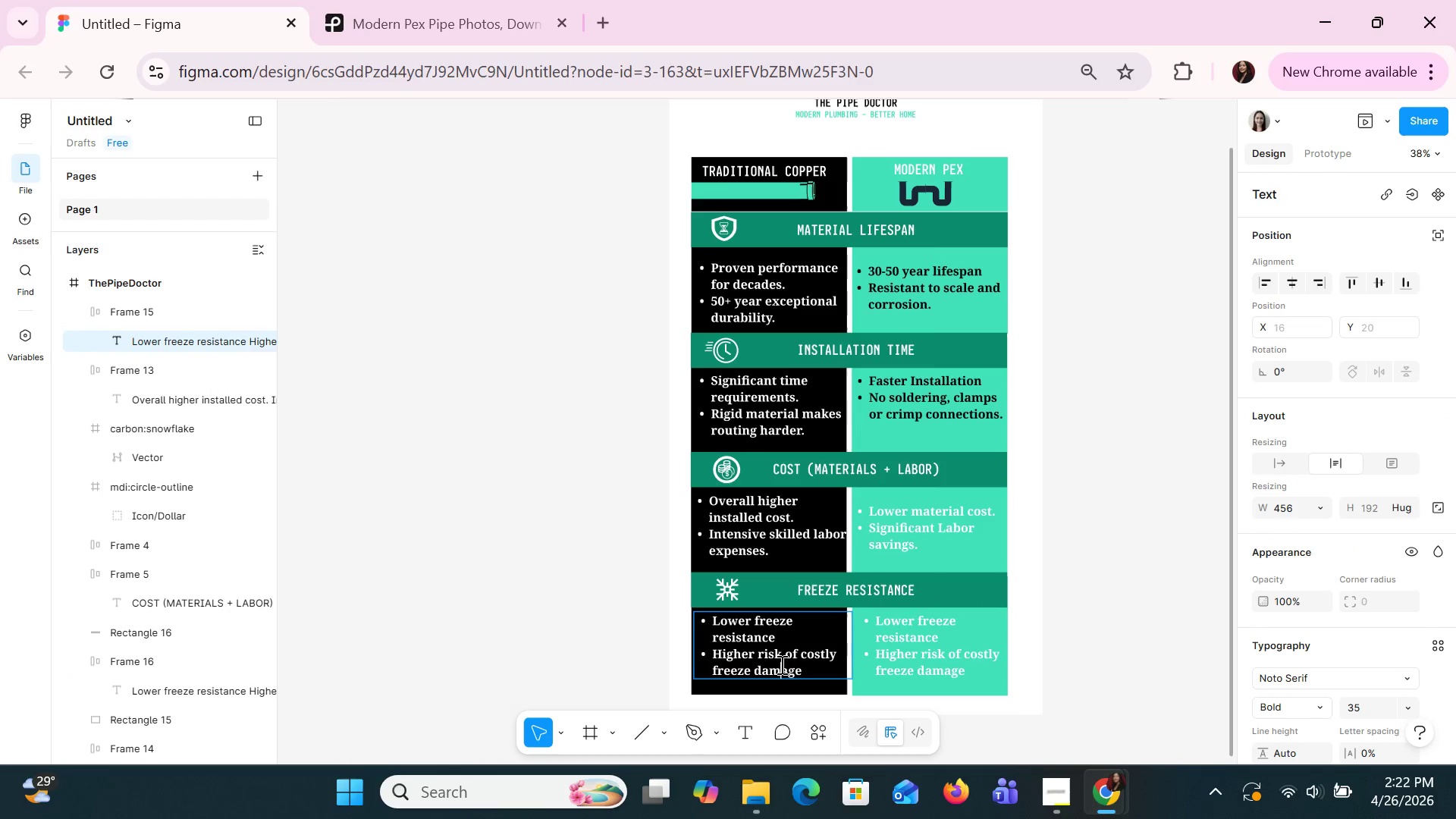 
left_click([801, 674])
 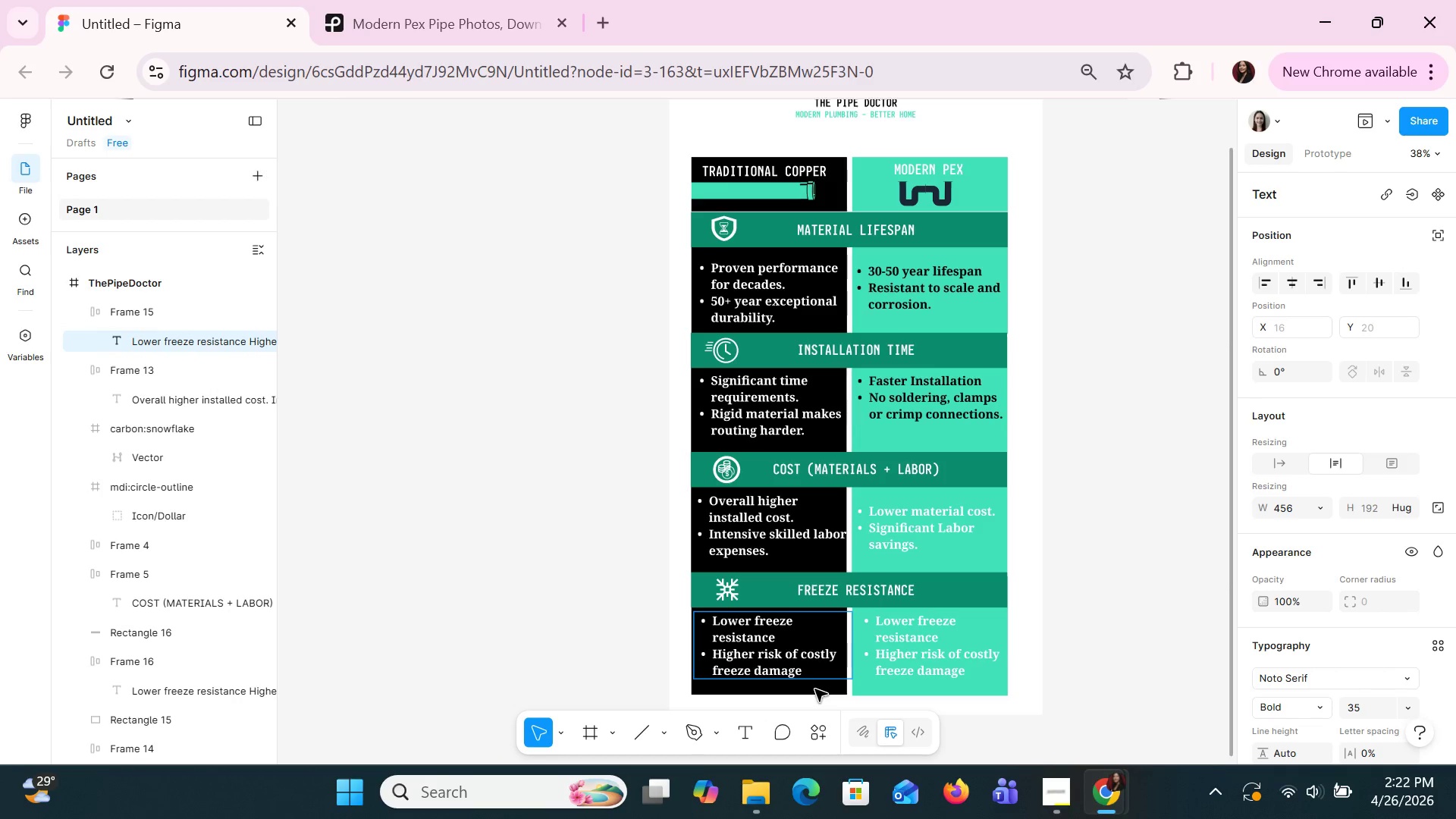 
key(Period)
 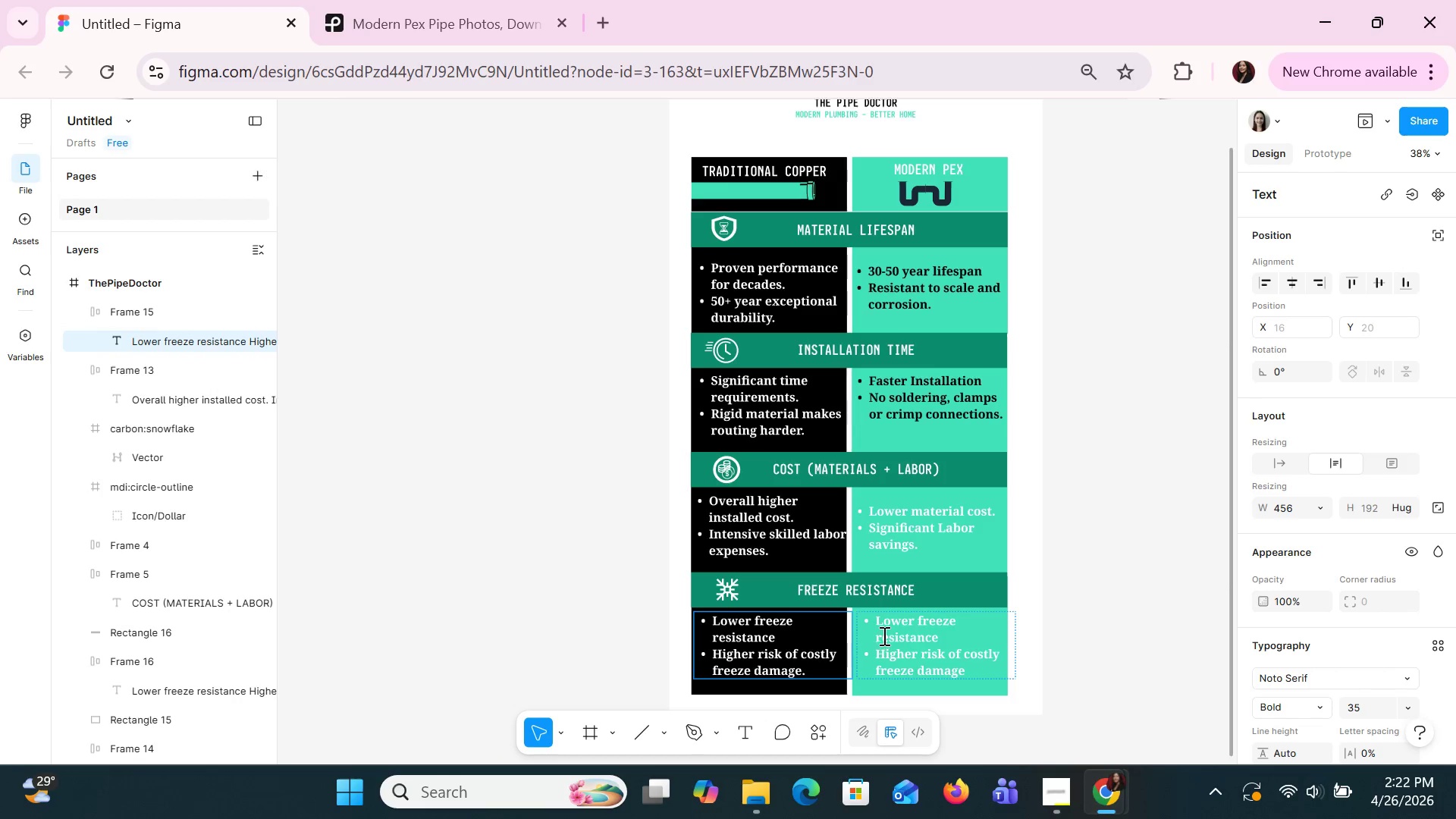 
double_click([883, 635])
 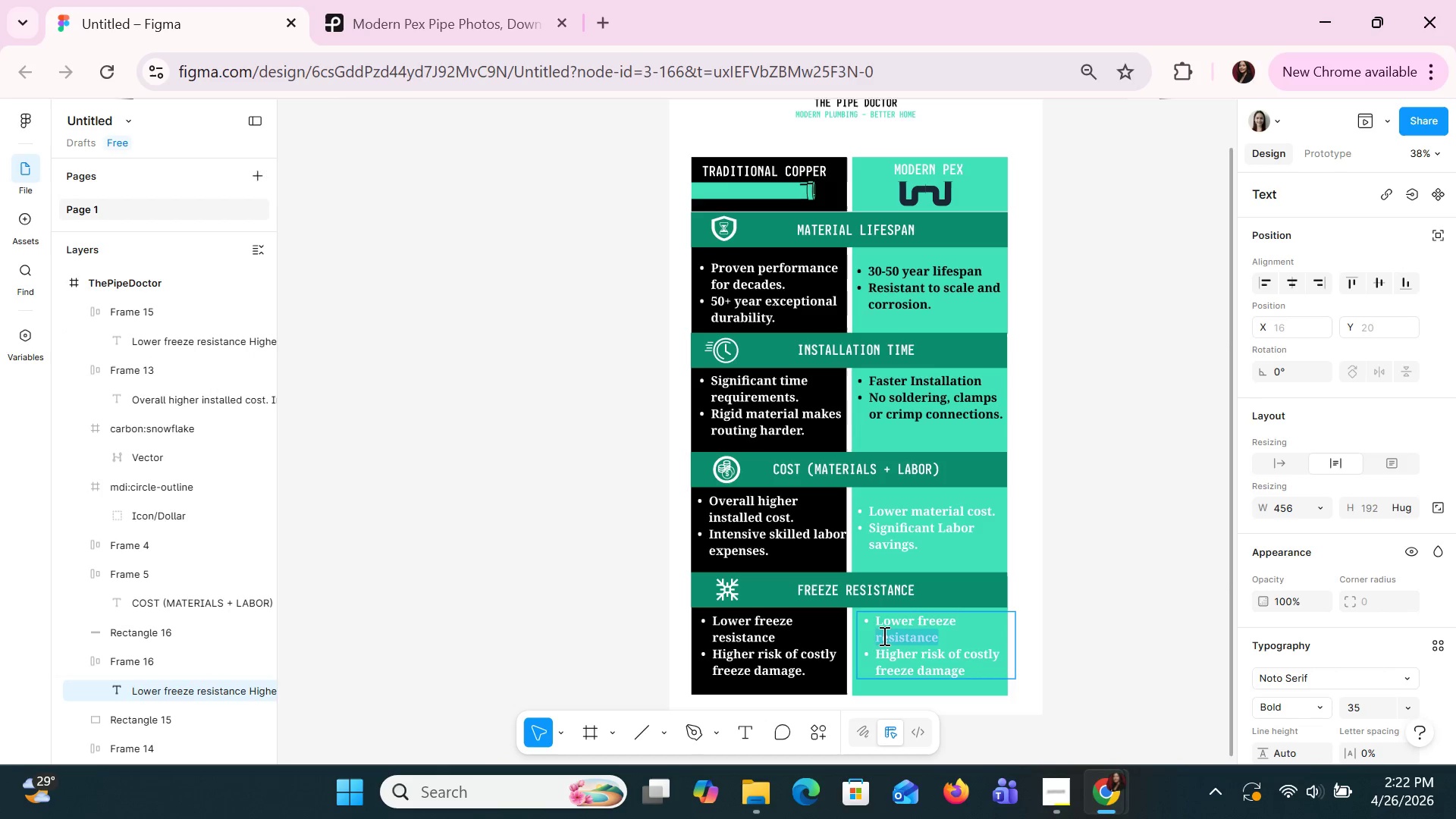 
triple_click([883, 635])
 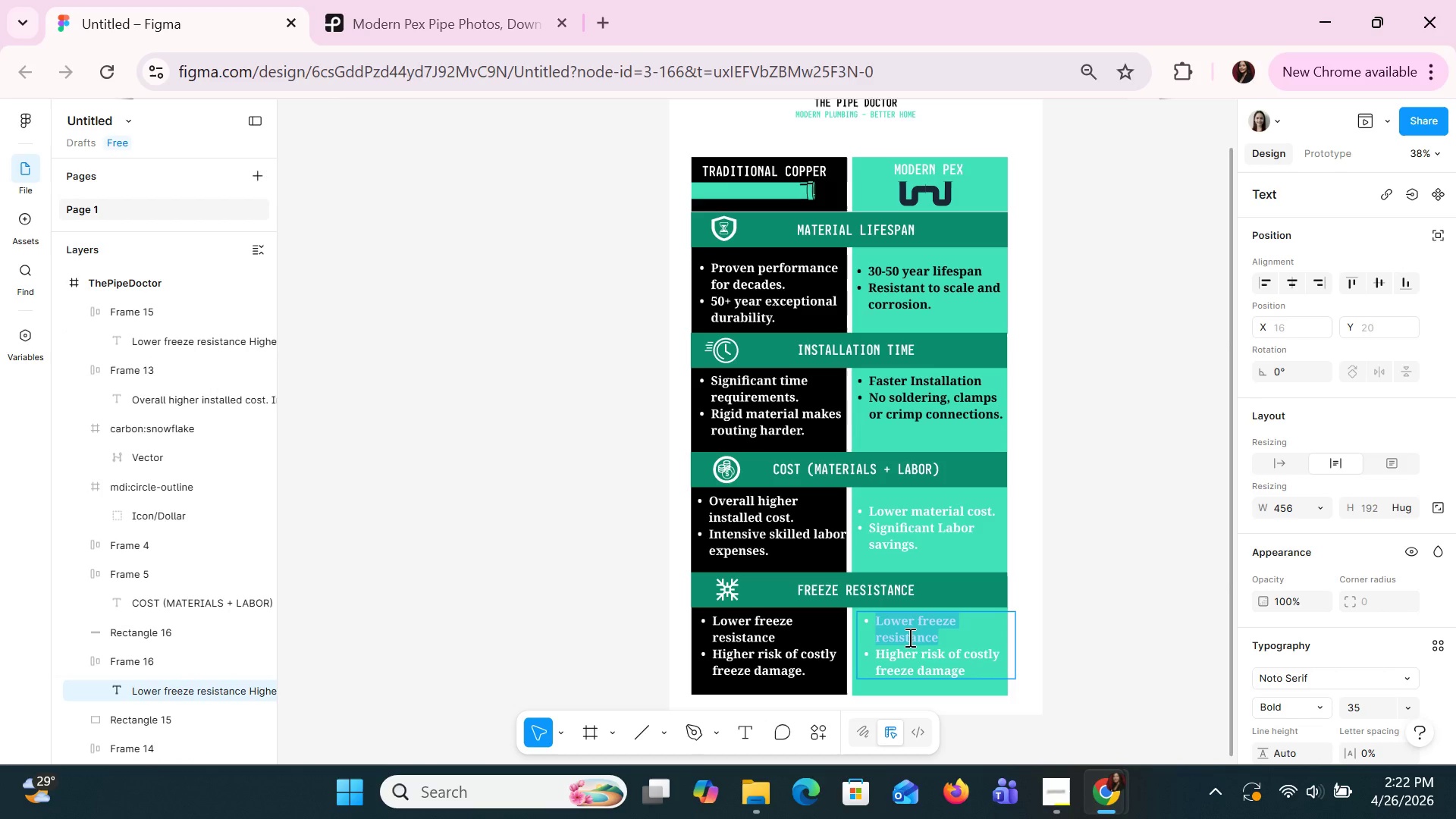 
type(Highly resistant to freesin)
key(Backspace)
key(Backspace)
key(Backspace)
type(zing.)
 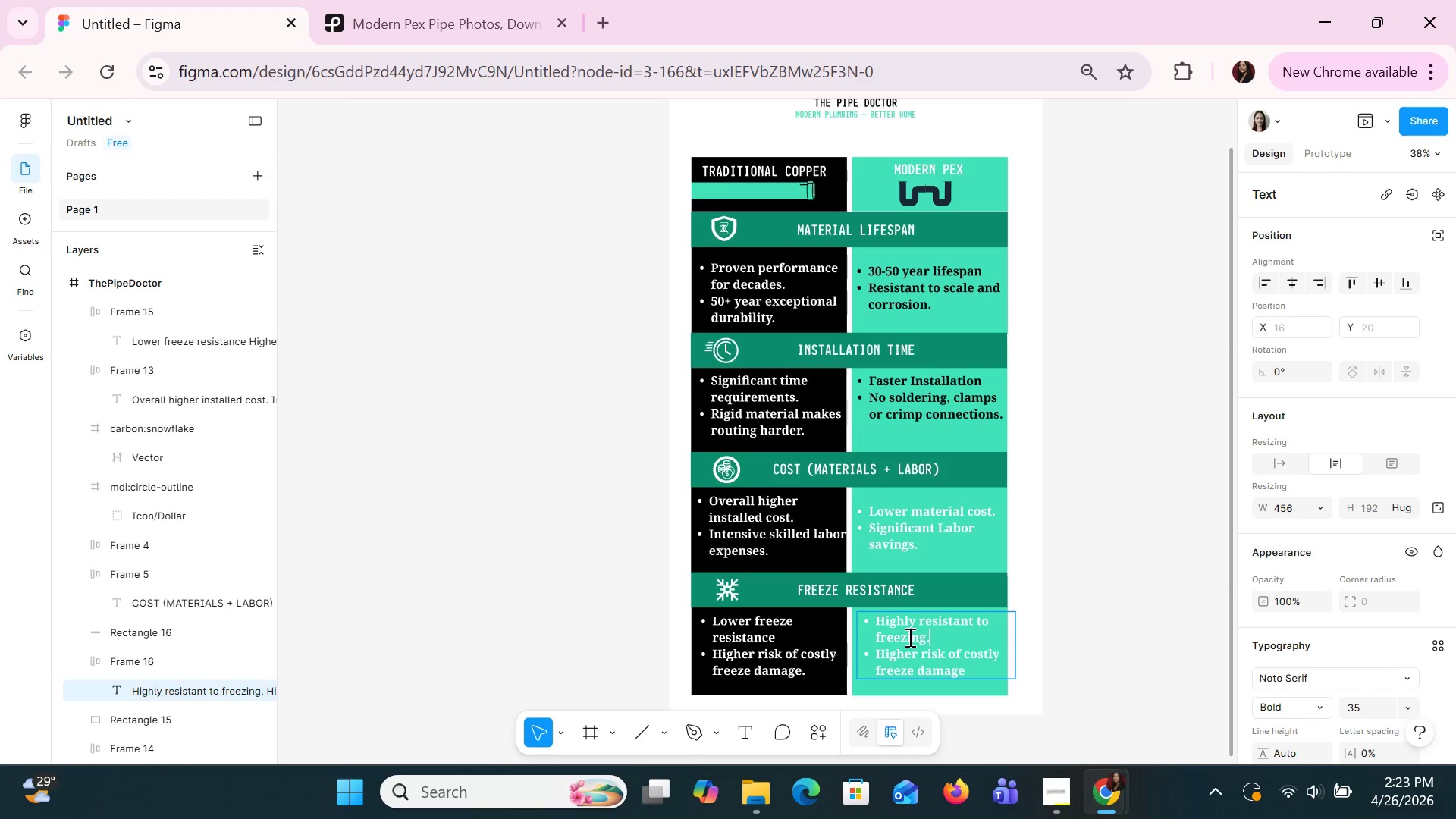 
wait(19.45)
 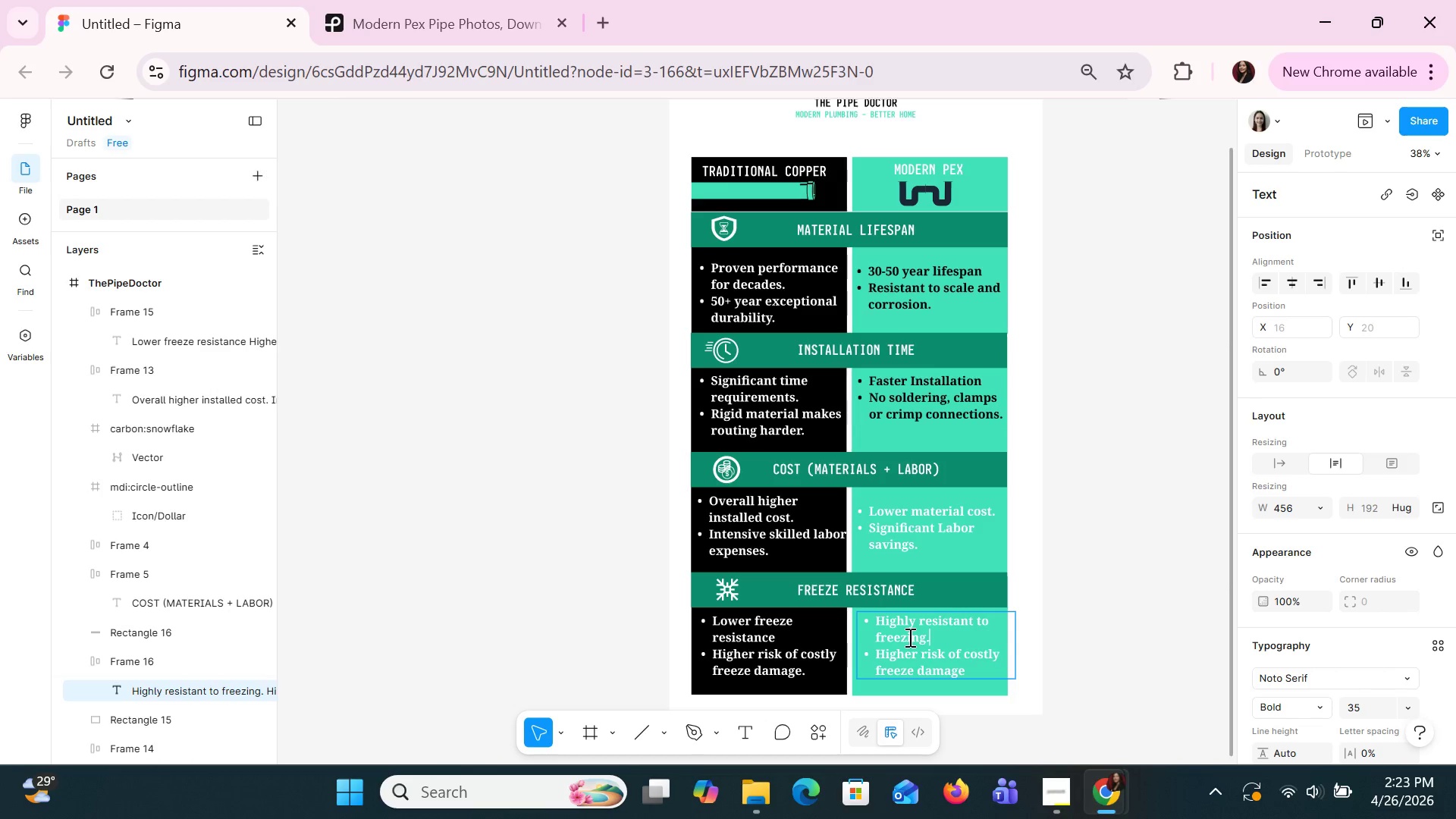 
key(ArrowUp)
 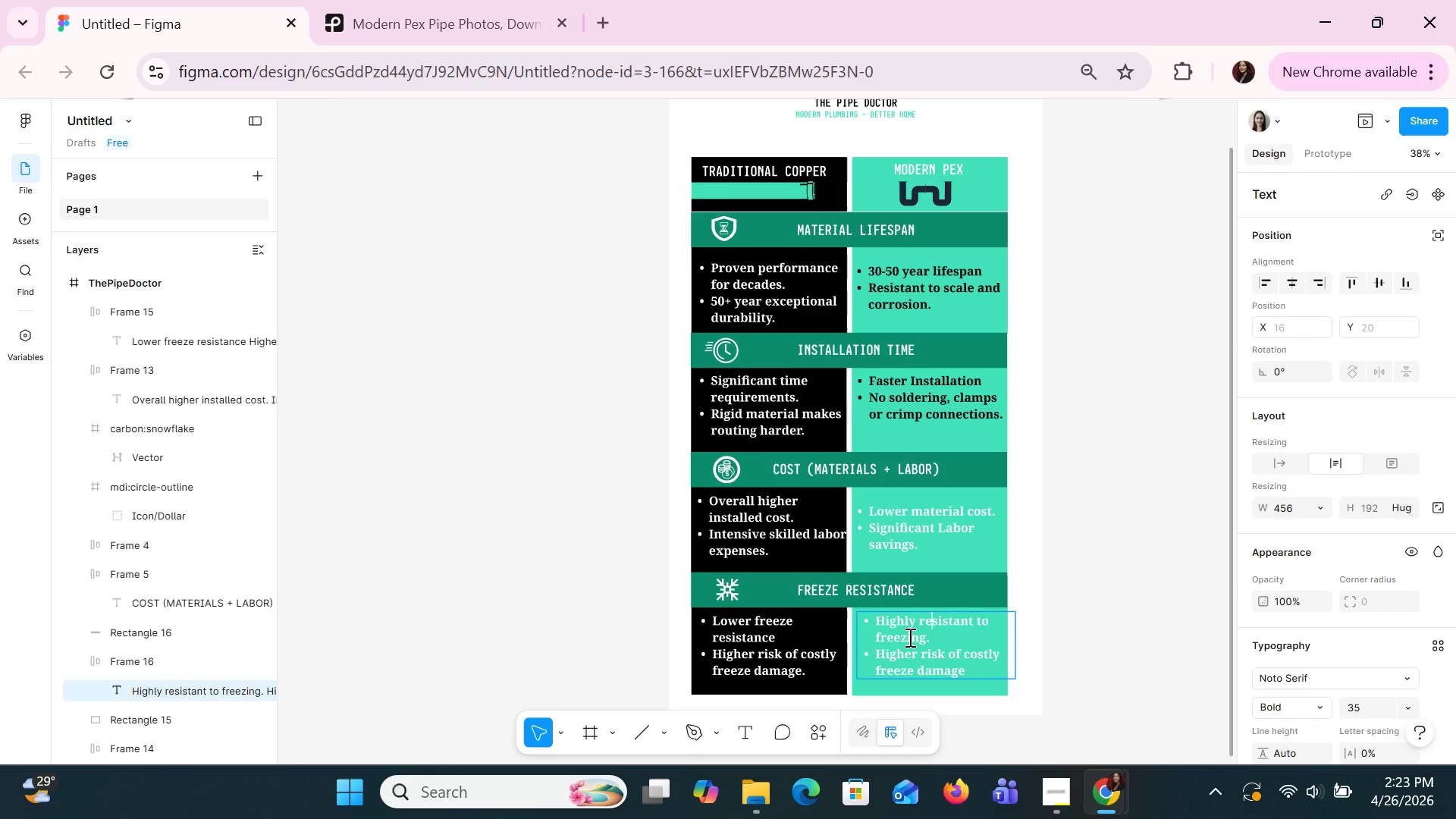 
key(ArrowDown)
 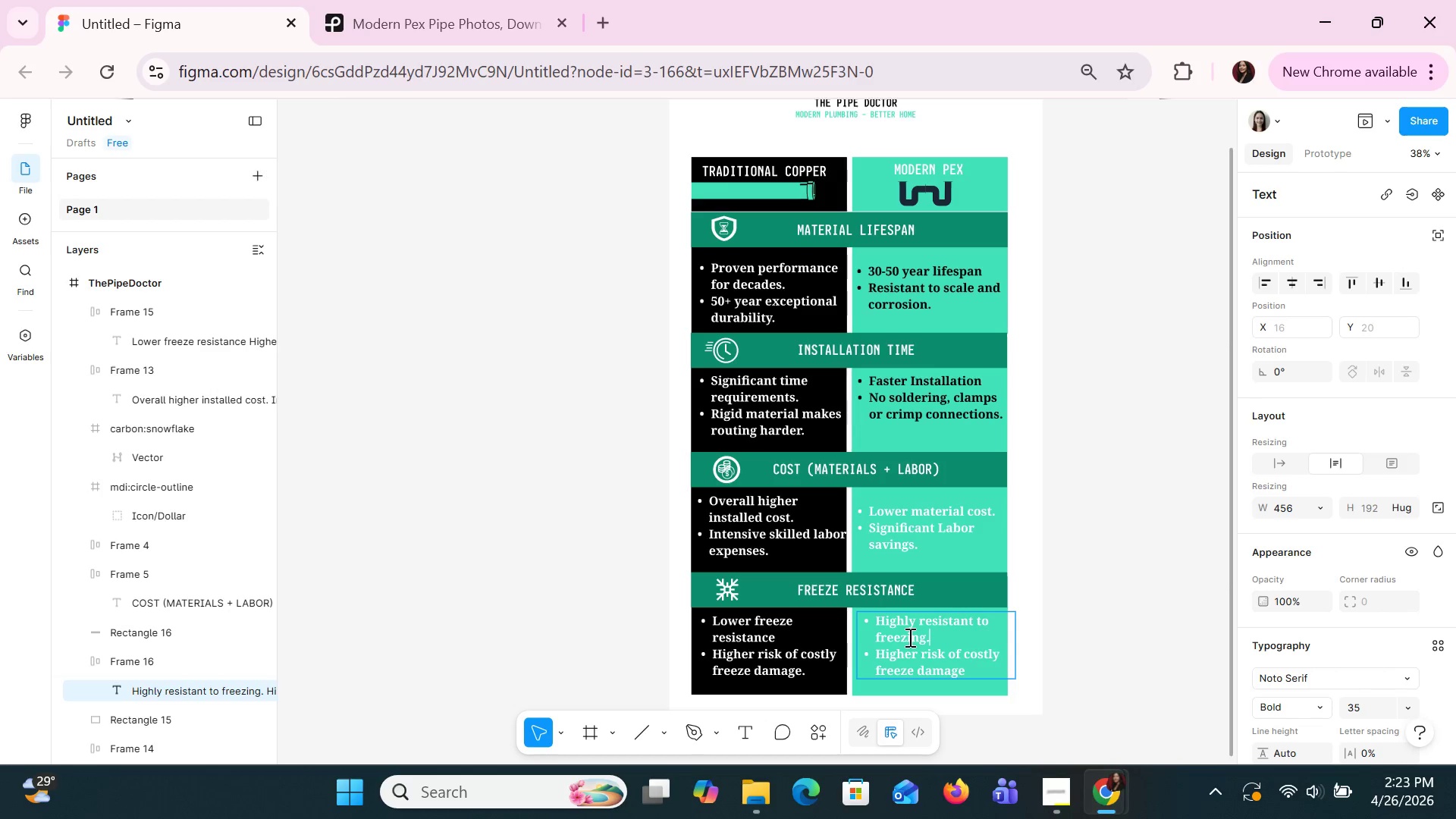 
hold_key(key=ArrowUp, duration=0.33)
 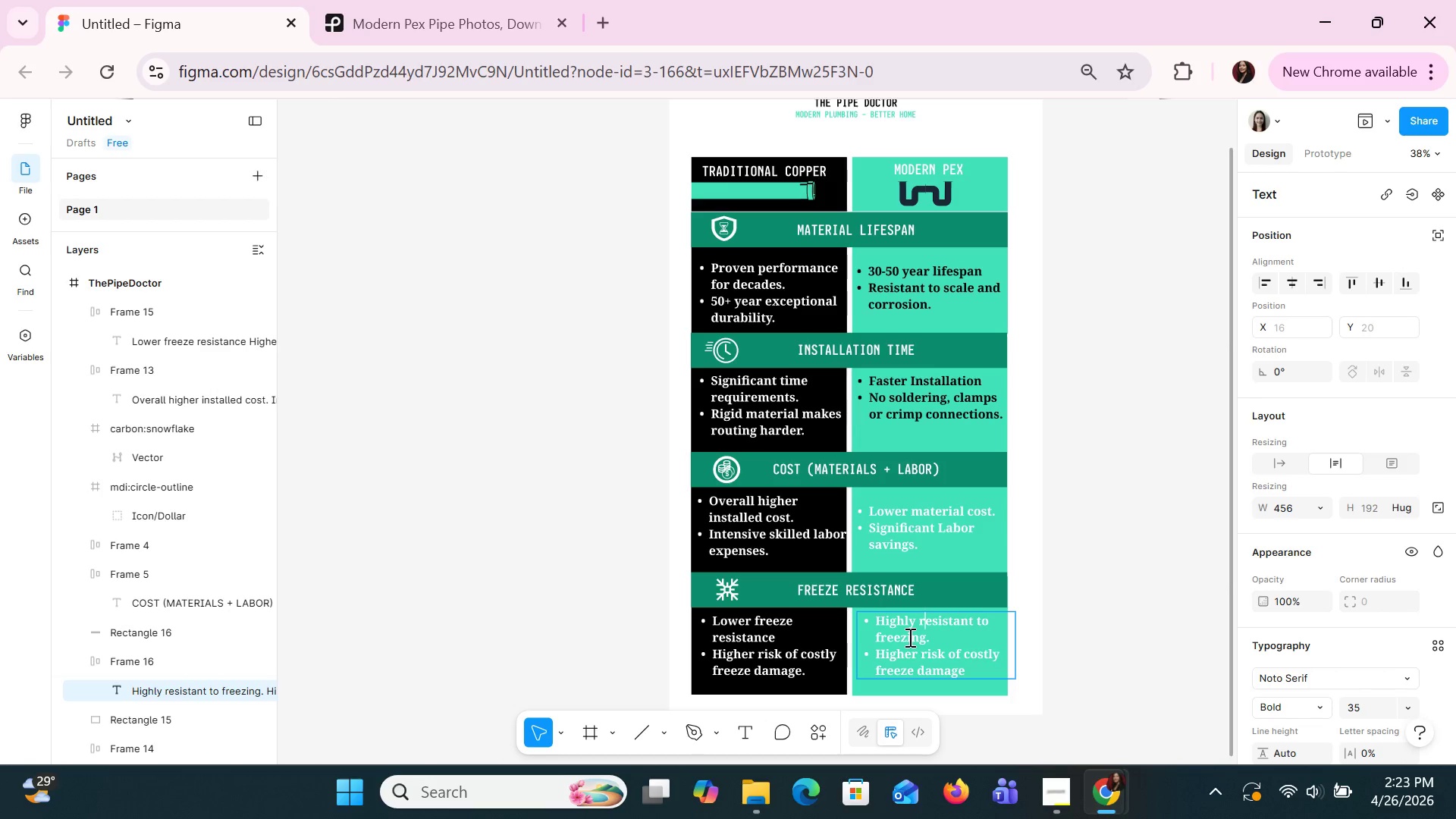 
key(ArrowLeft)
 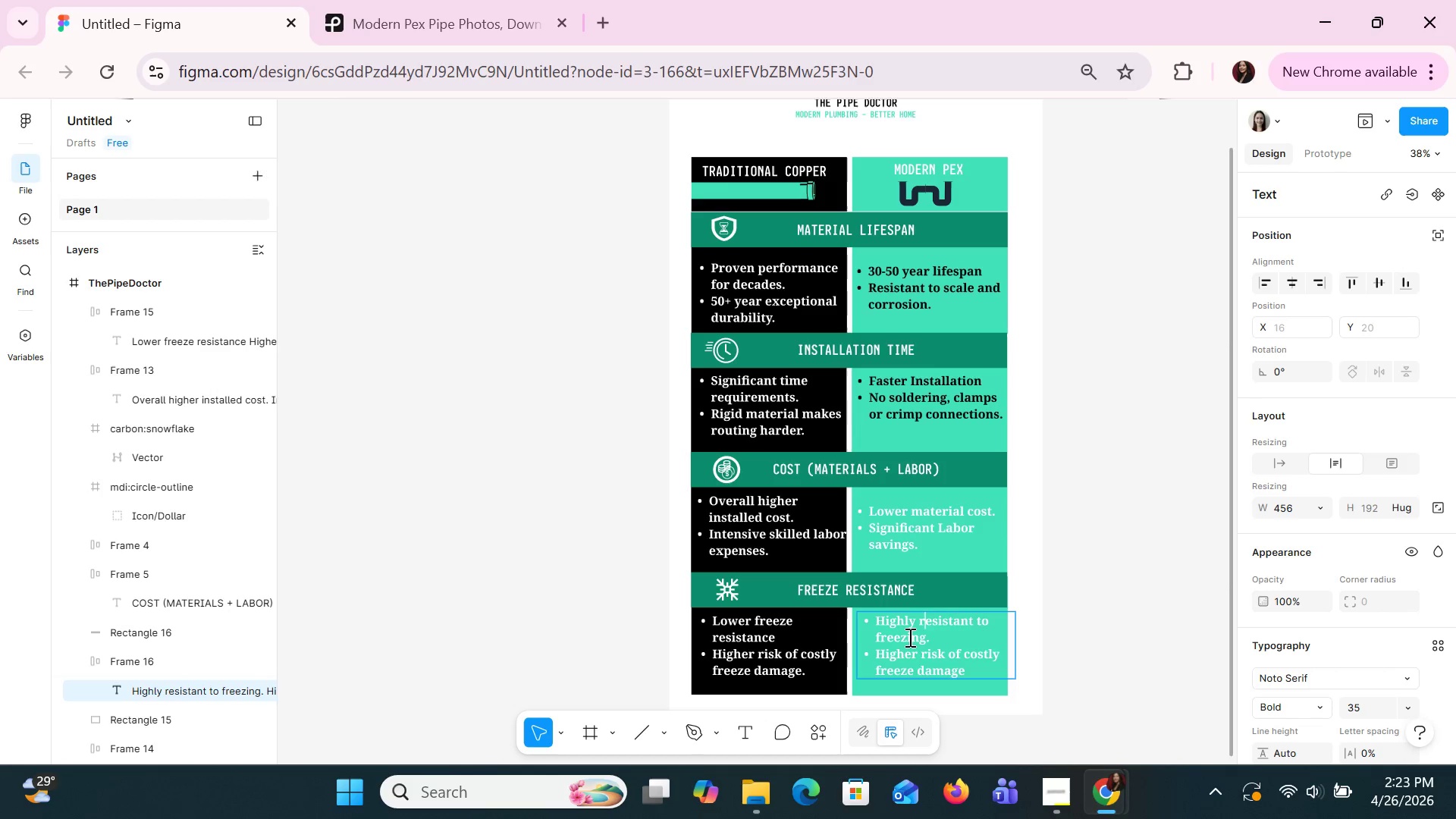 
hold_key(key=Delete, duration=0.69)
 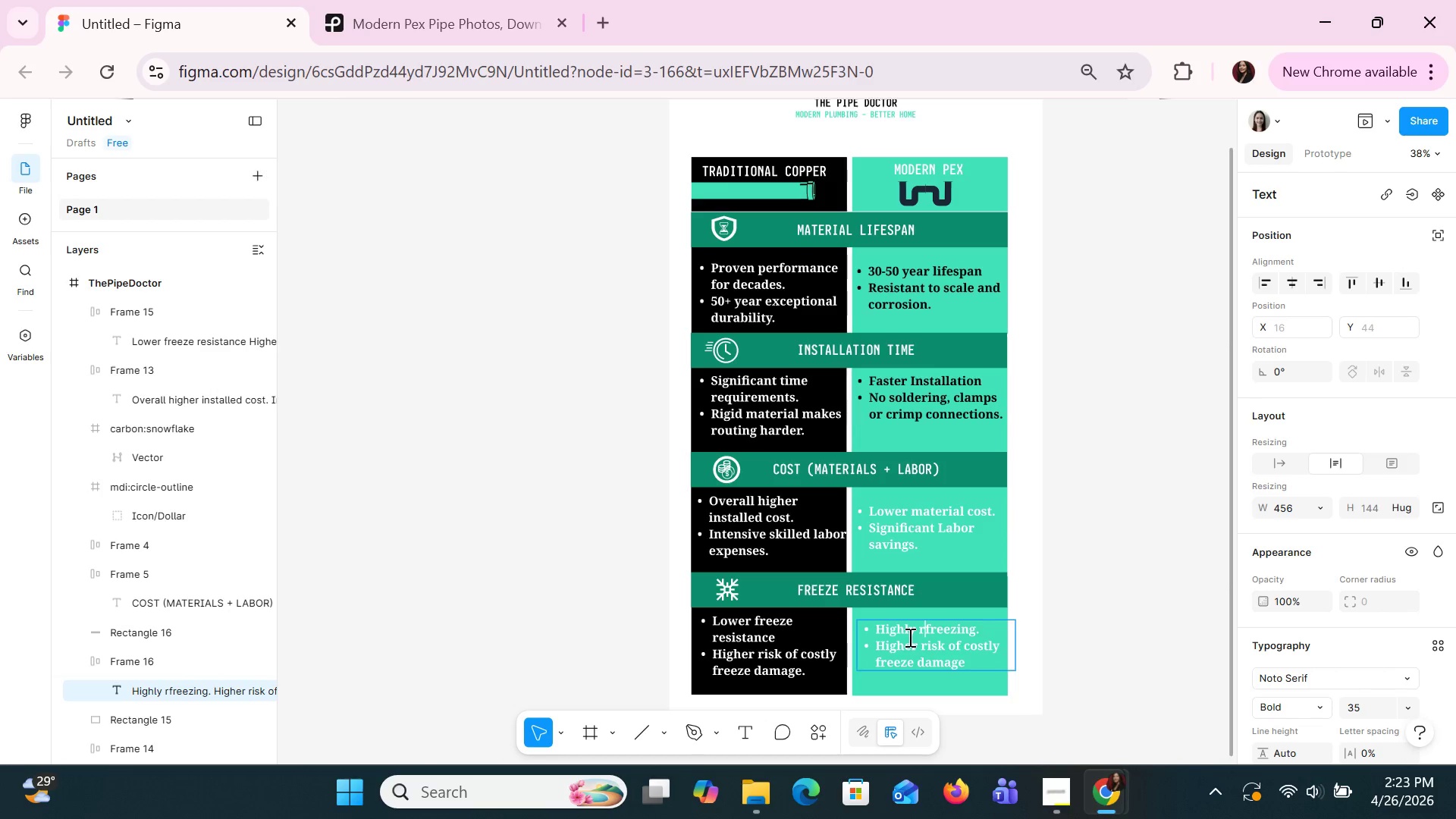 
type([Delete][Delete][Delete][Delete][Delete][Delete][Delete][Delete][Delete])
key(Backspace)
type(fe)
key(Backspace)
type(reeze resistant.)
 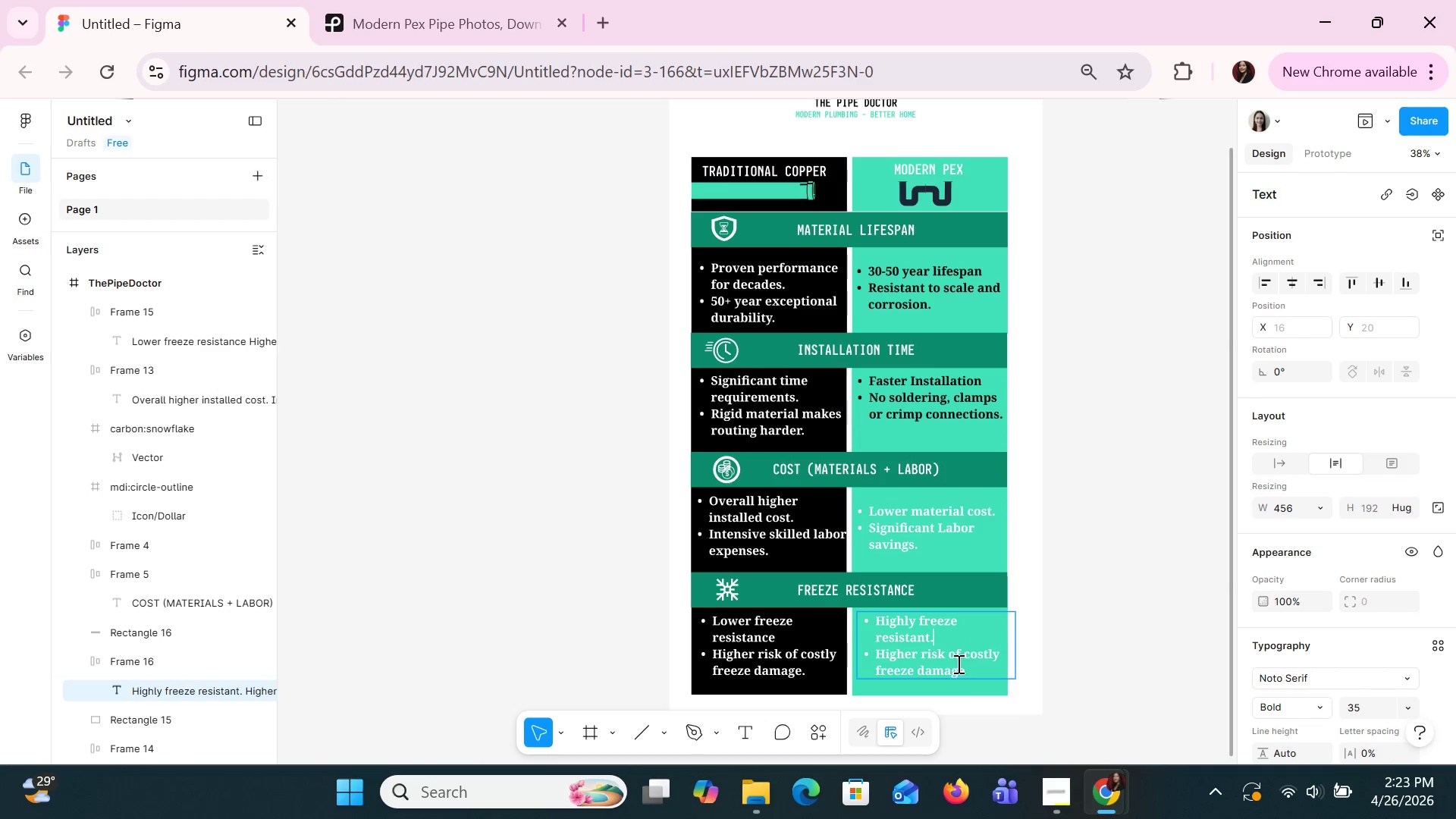 
left_click([977, 662])
 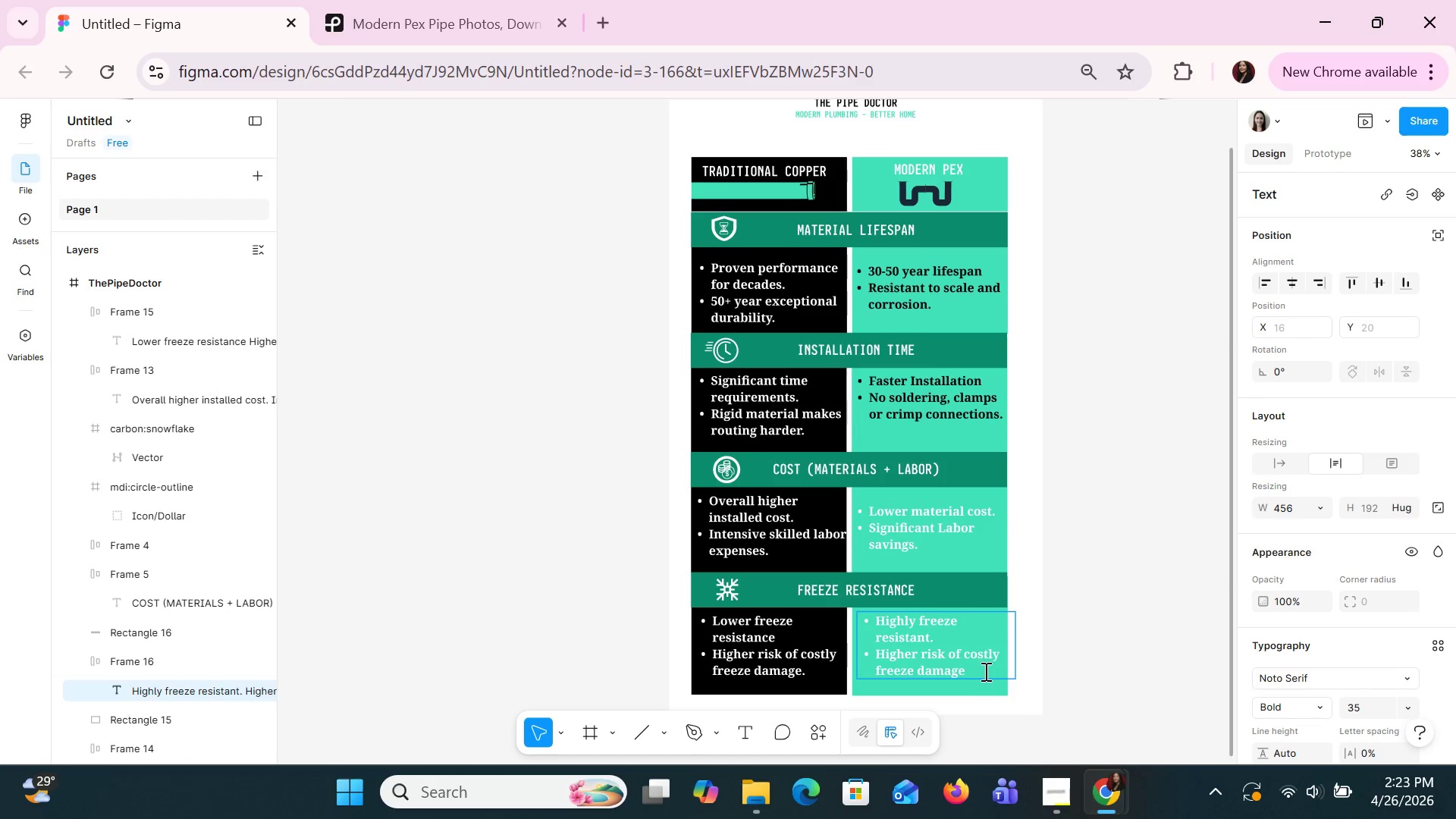 
left_click_drag(start_coordinate=[984, 673], to_coordinate=[876, 659])
 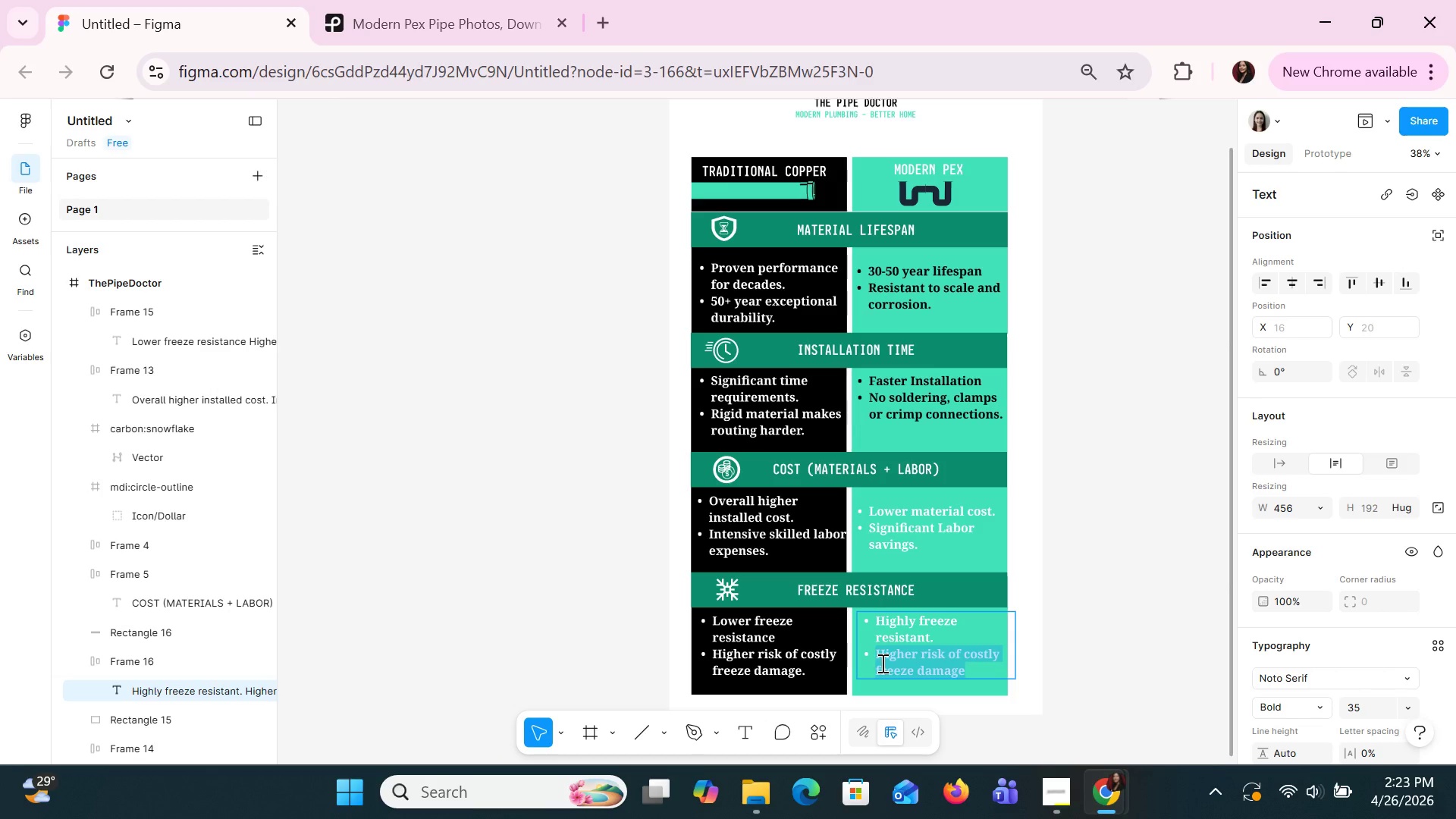 
wait(15.14)
 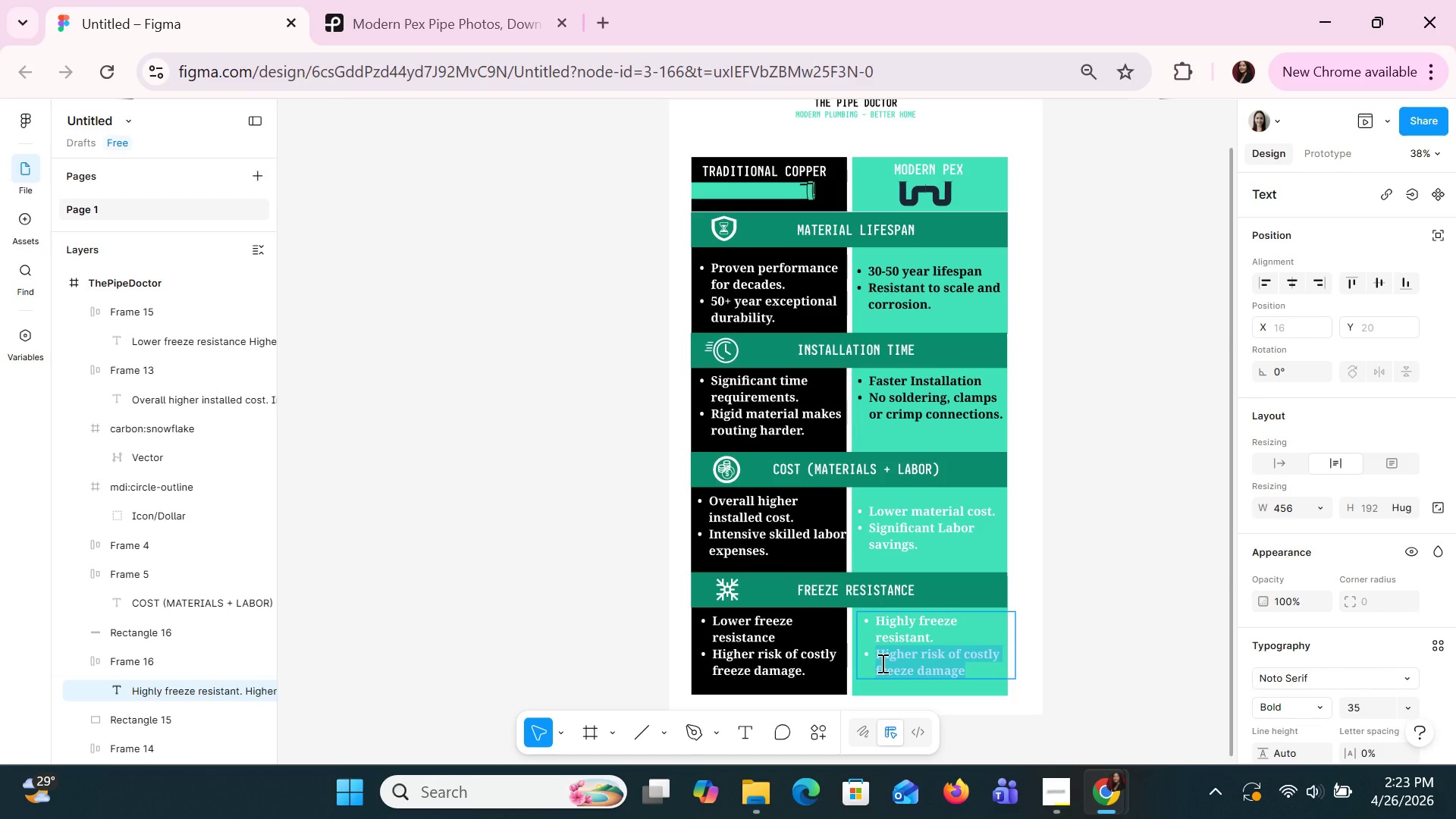 
type(Lower risk of burst pipes in cold temps.)
 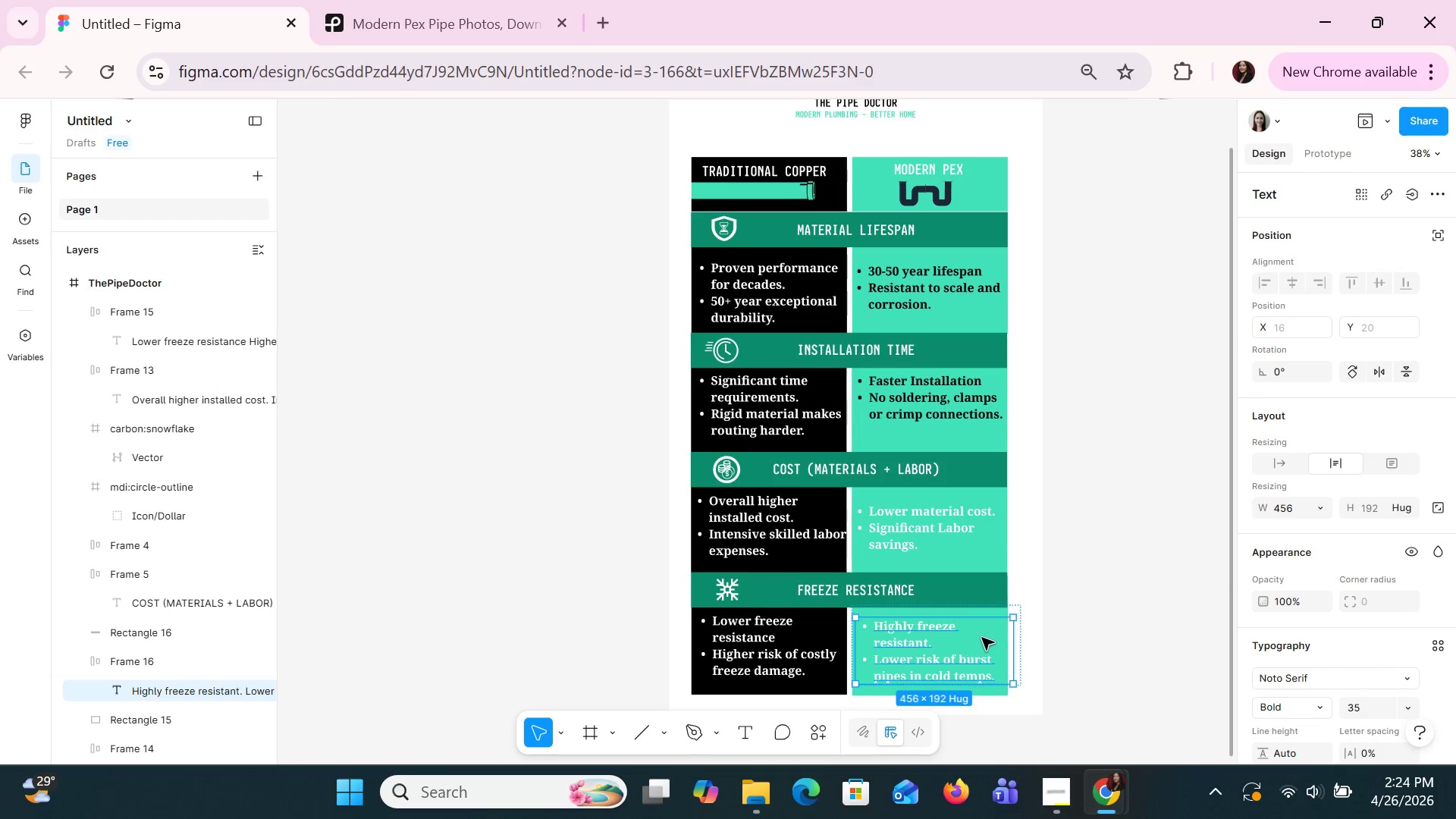 
wait(6.22)
 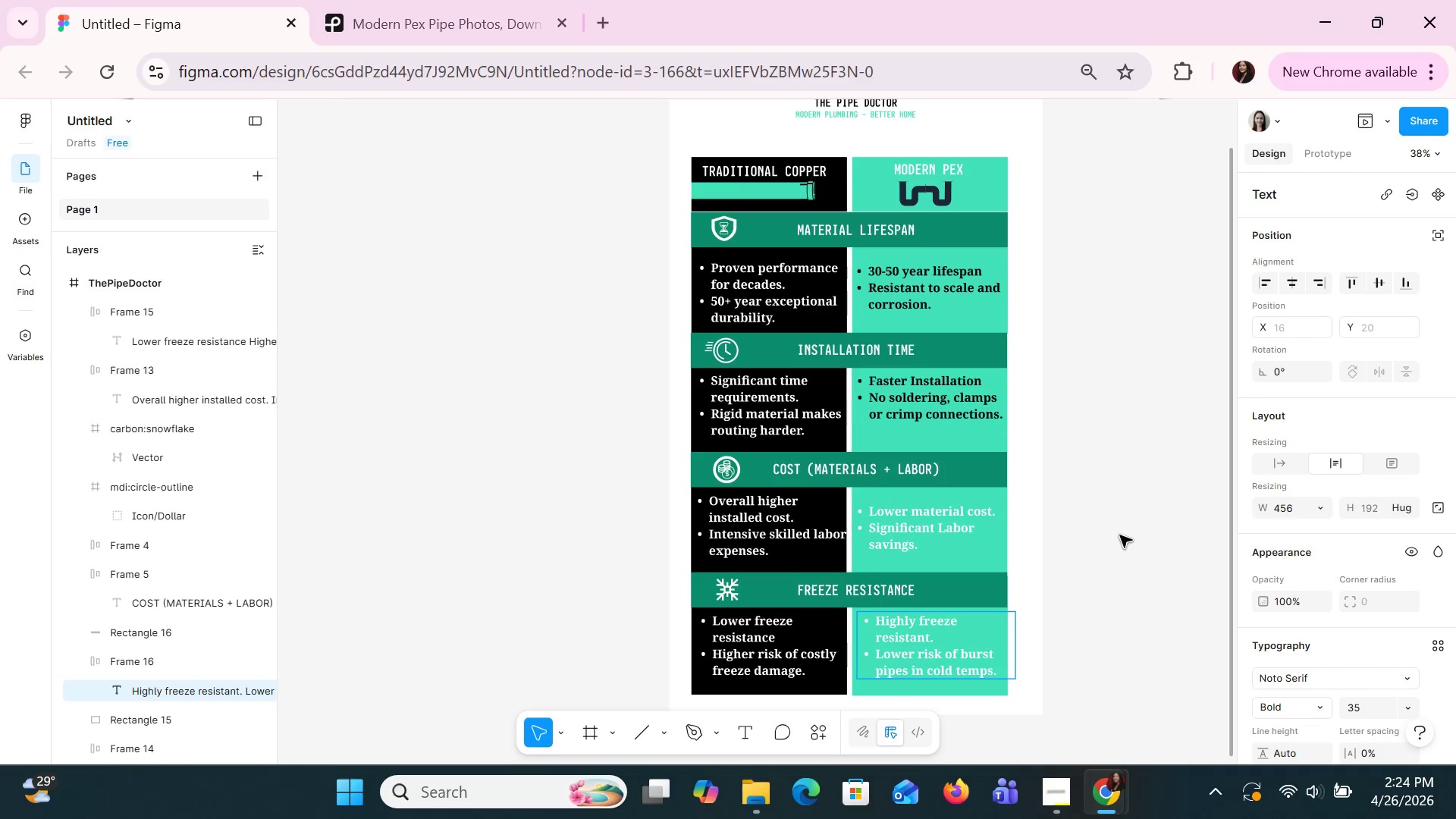 
left_click([1106, 586])
 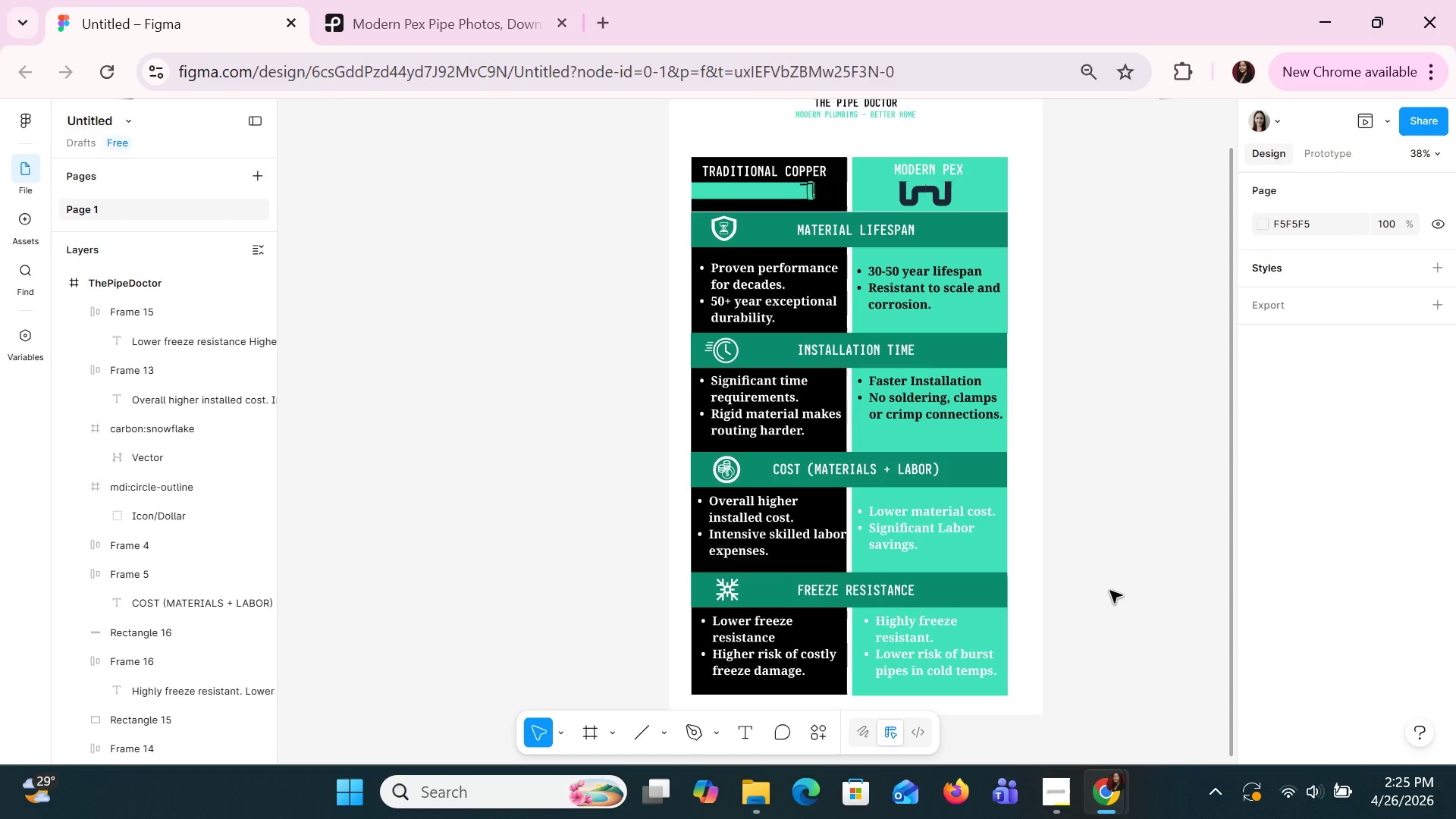 
wait(61.14)
 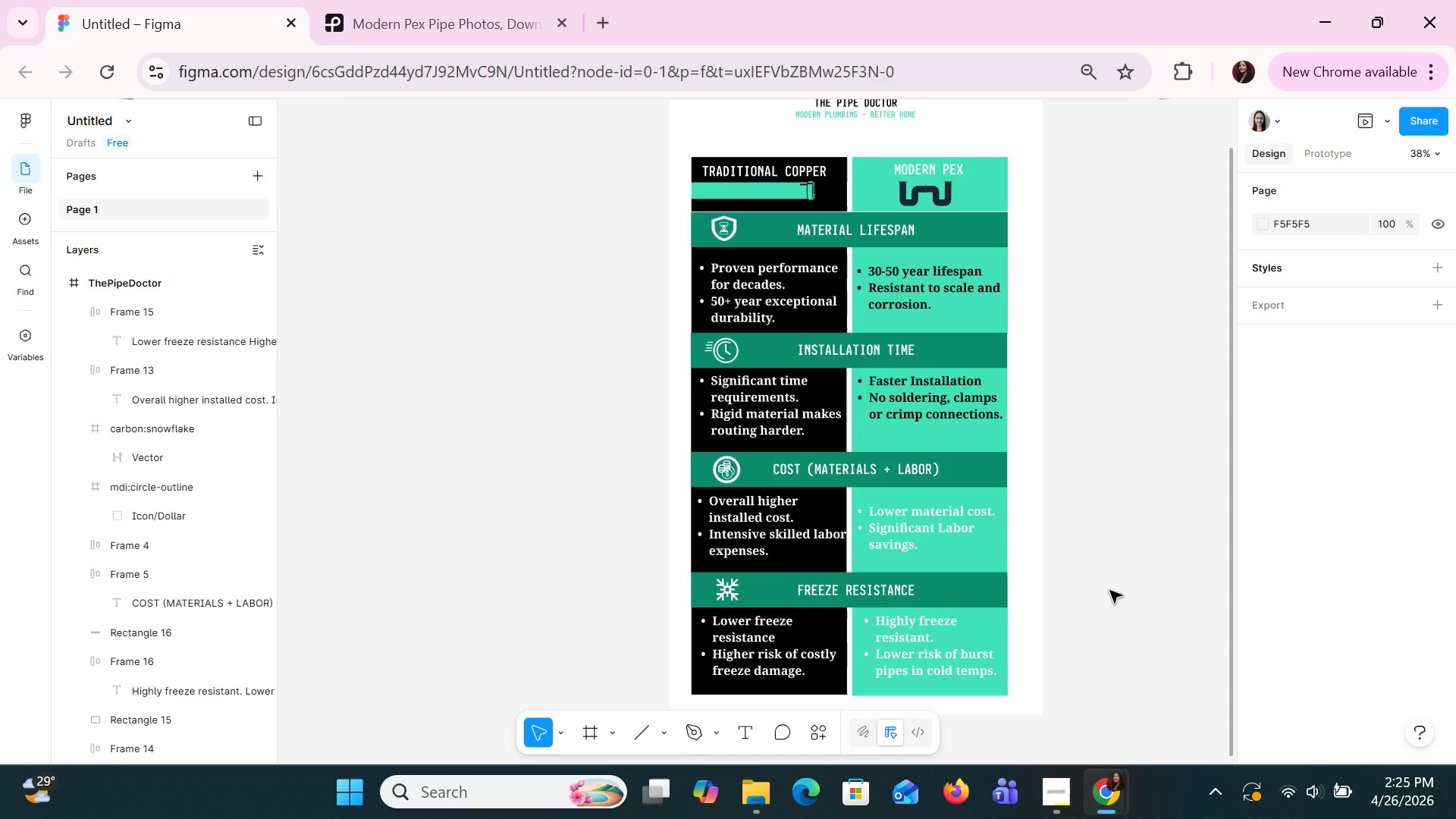 
scroll: coordinate [896, 388], scroll_direction: up, amount: 1.0
 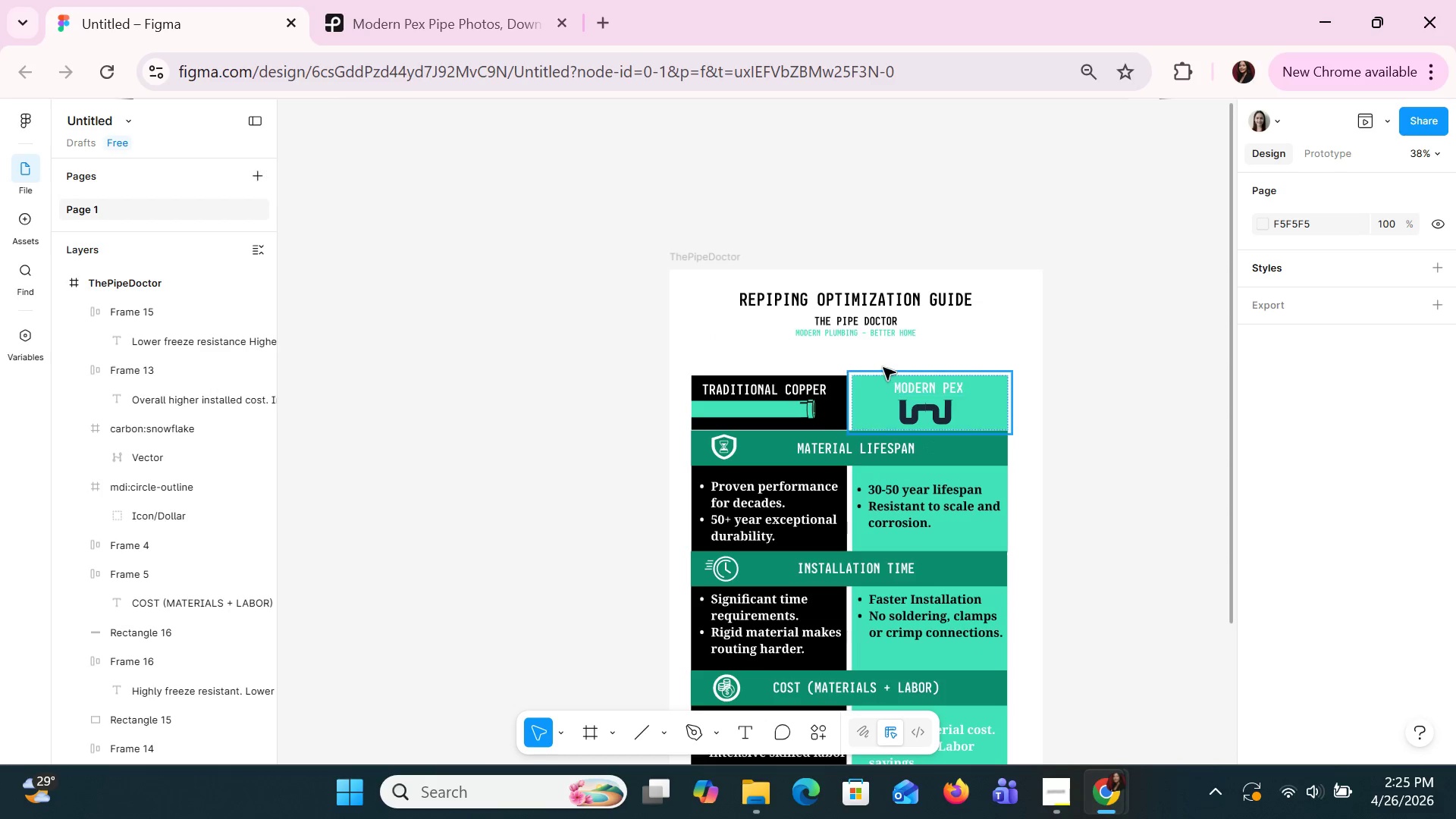 
left_click([880, 341])
 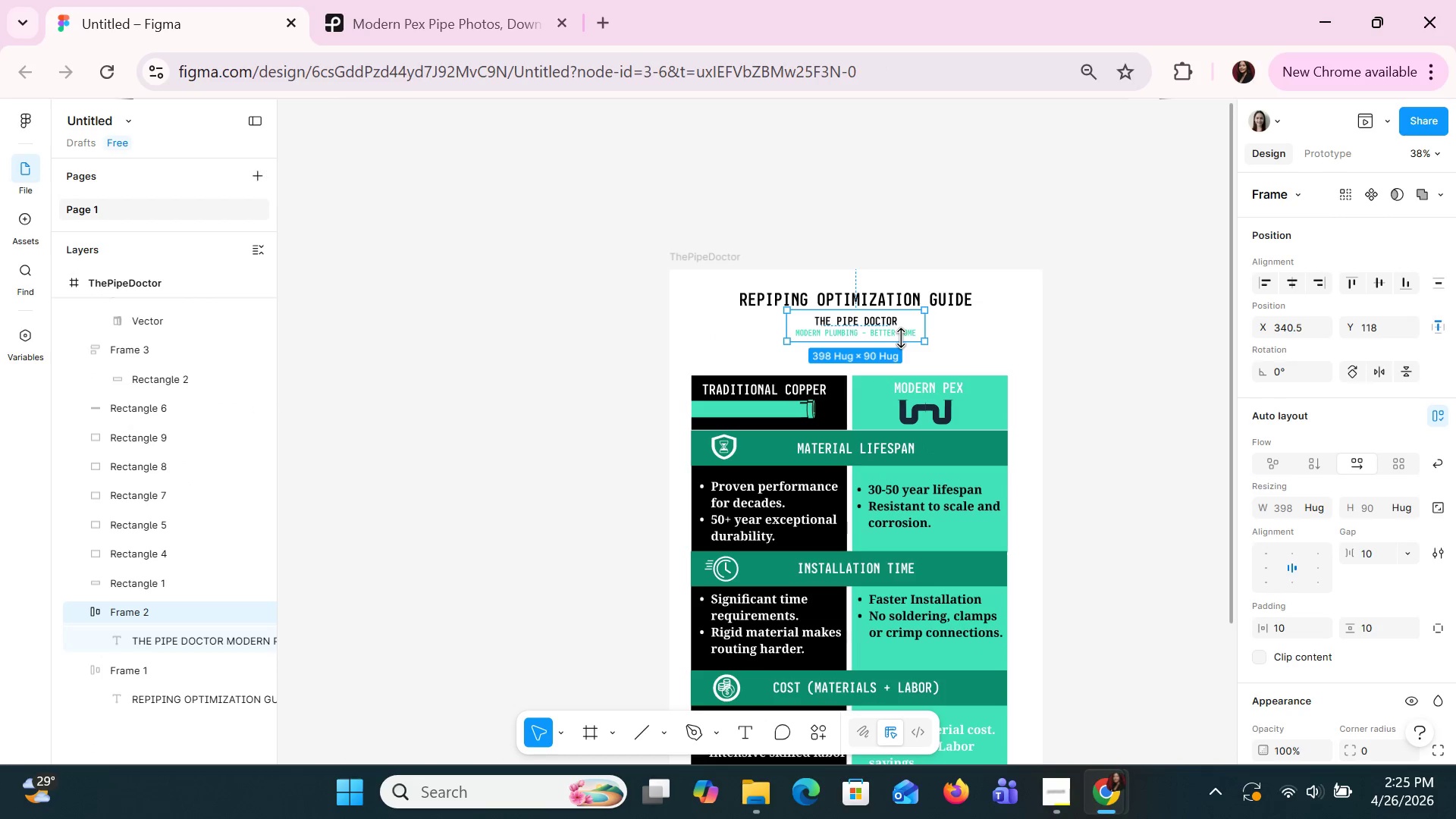 
scroll: coordinate [902, 347], scroll_direction: none, amount: 0.0
 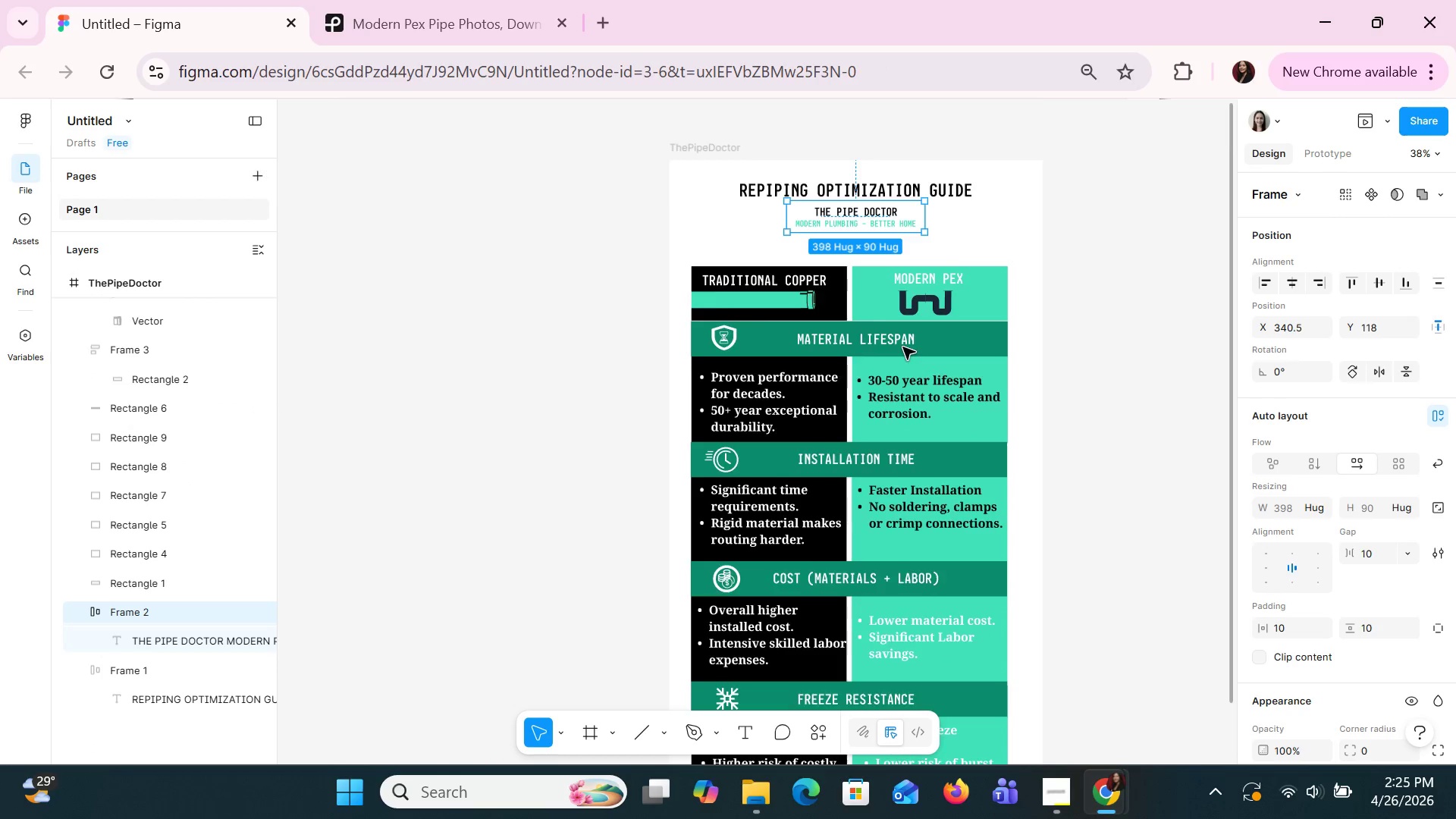 
scroll: coordinate [902, 347], scroll_direction: down, amount: 2.0
 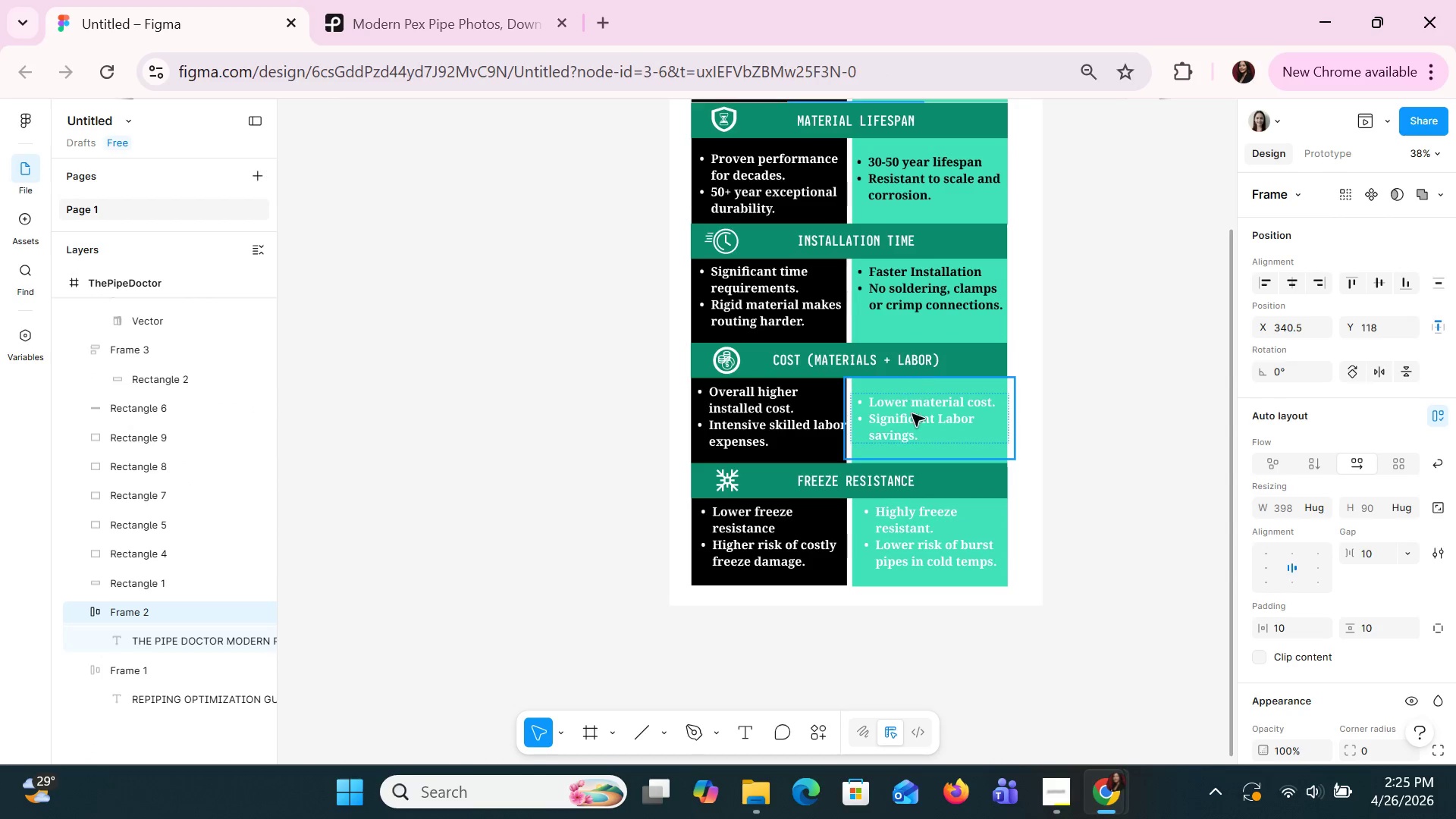 
left_click([916, 416])
 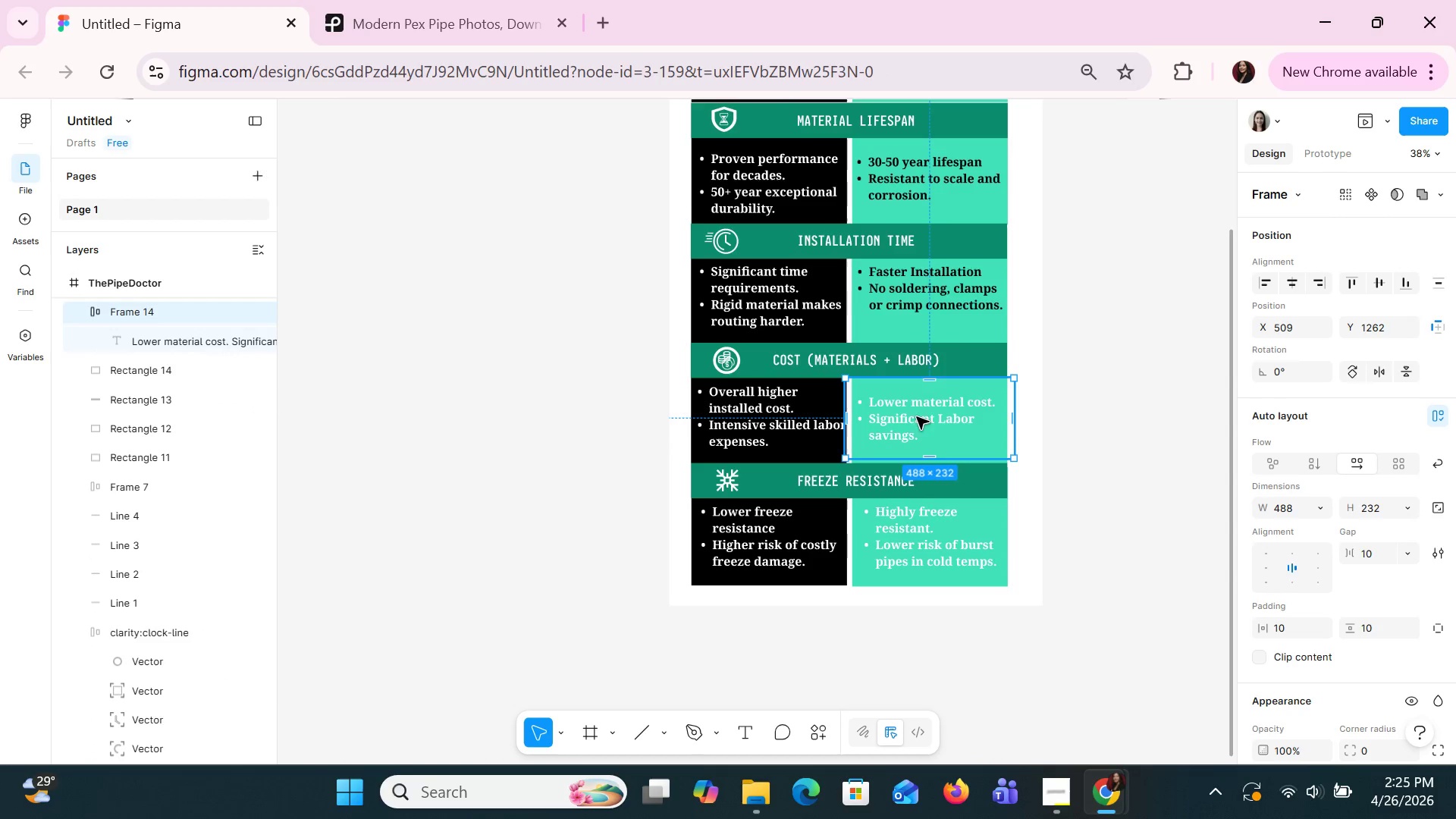 
hold_key(key=ShiftLeft, duration=1.11)
 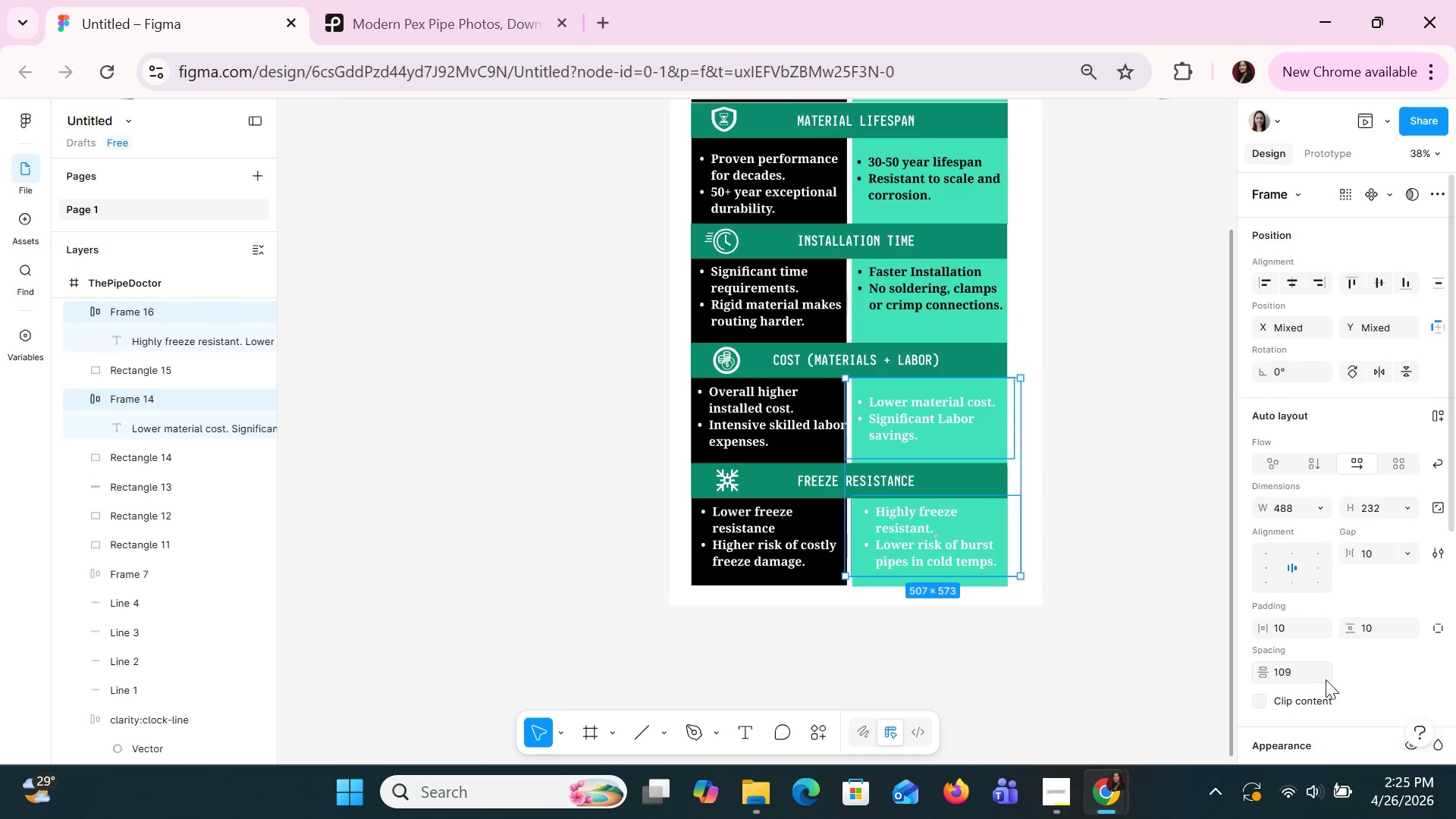 
scroll: coordinate [1326, 679], scroll_direction: down, amount: 3.0
 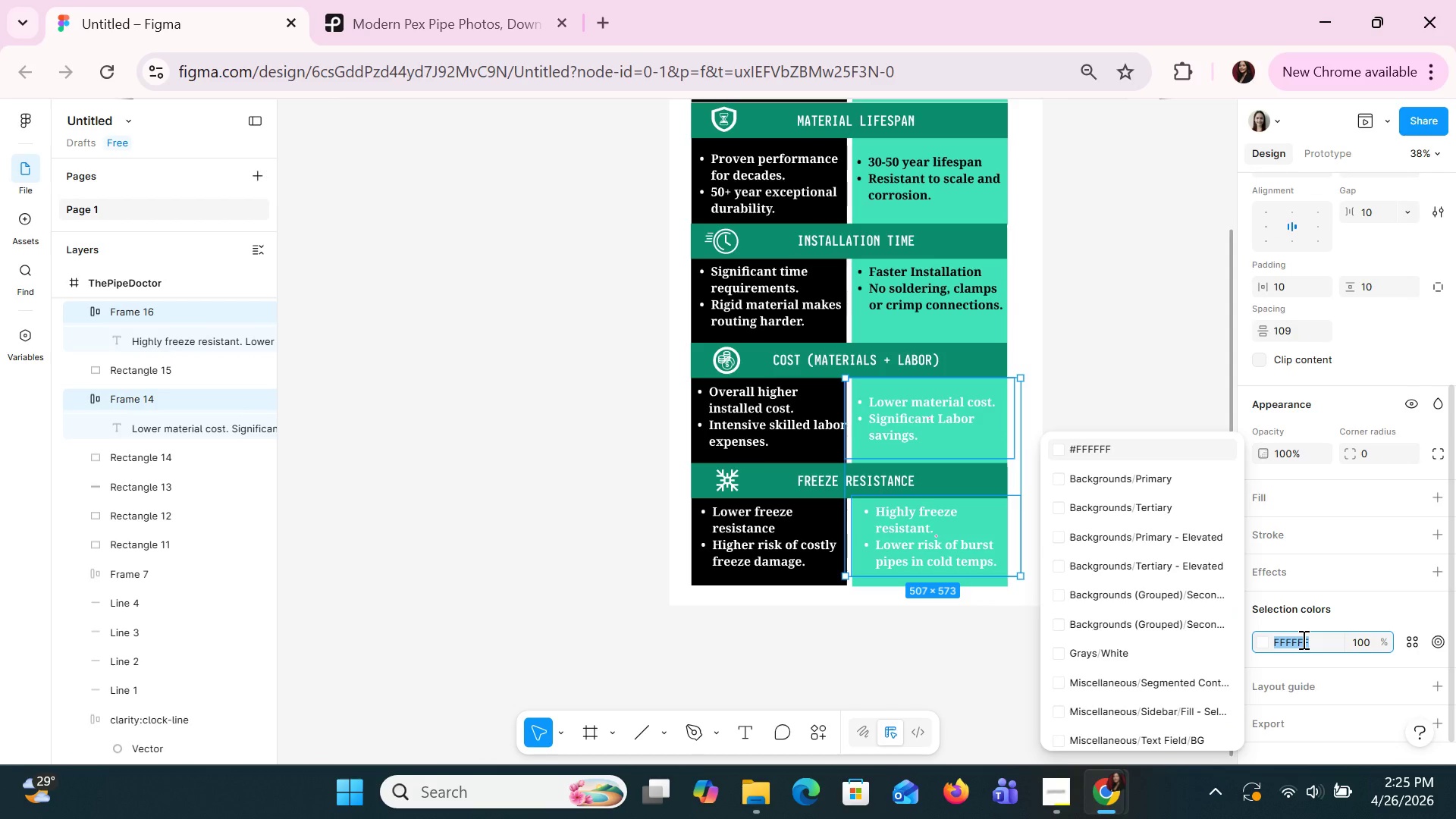 
type(black)
 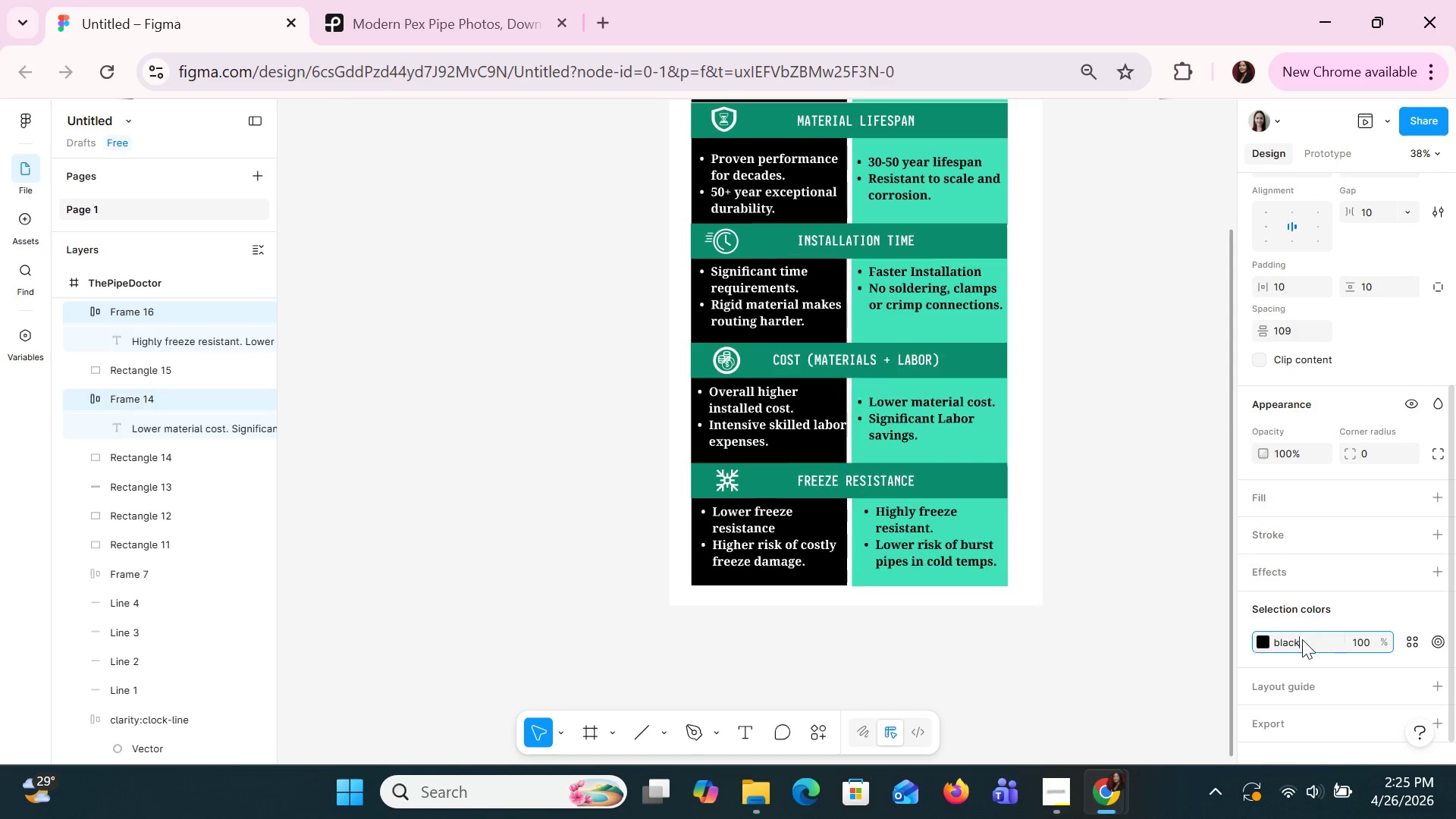 
key(Enter)
 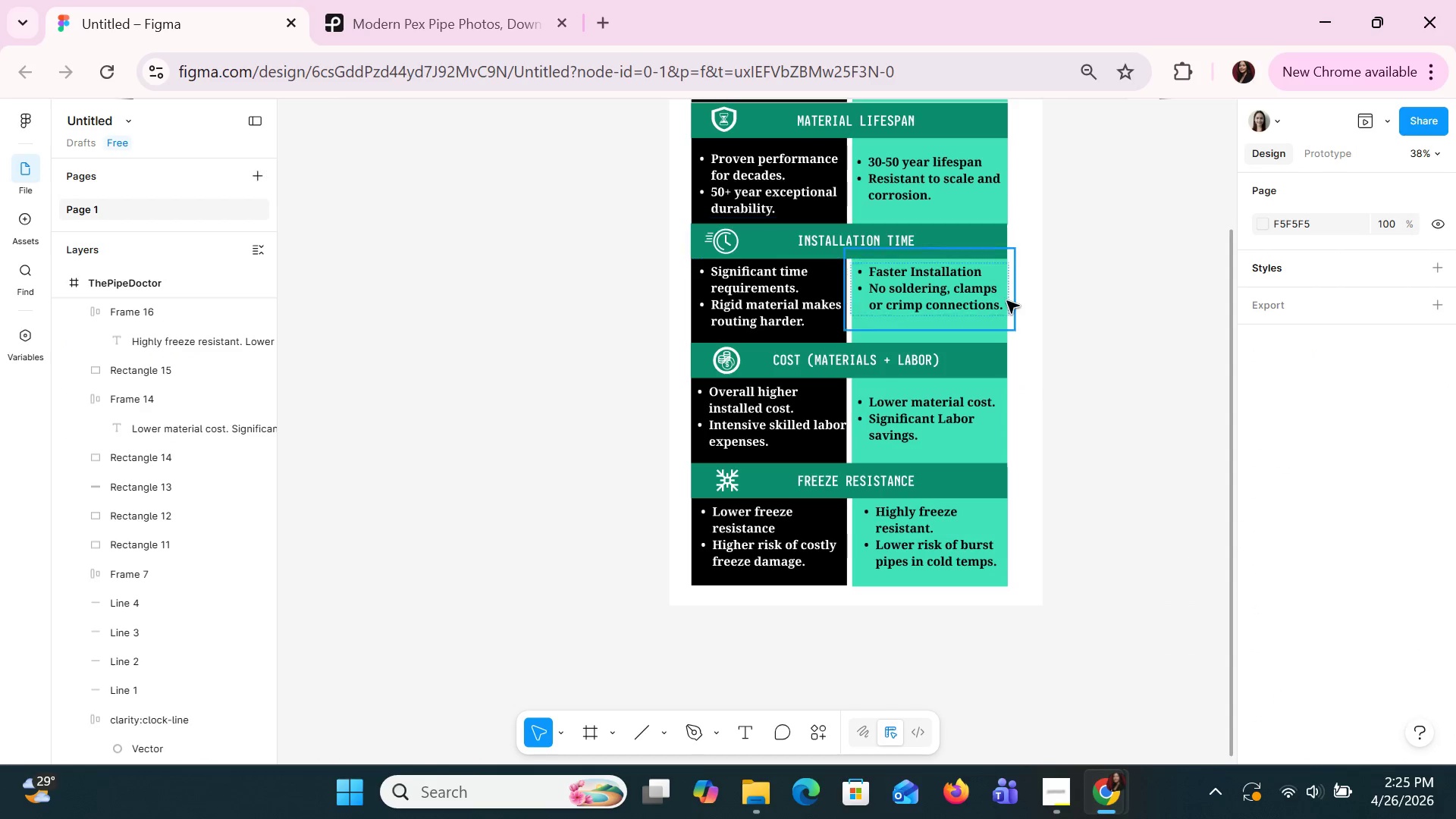 
left_click([1370, 131])
 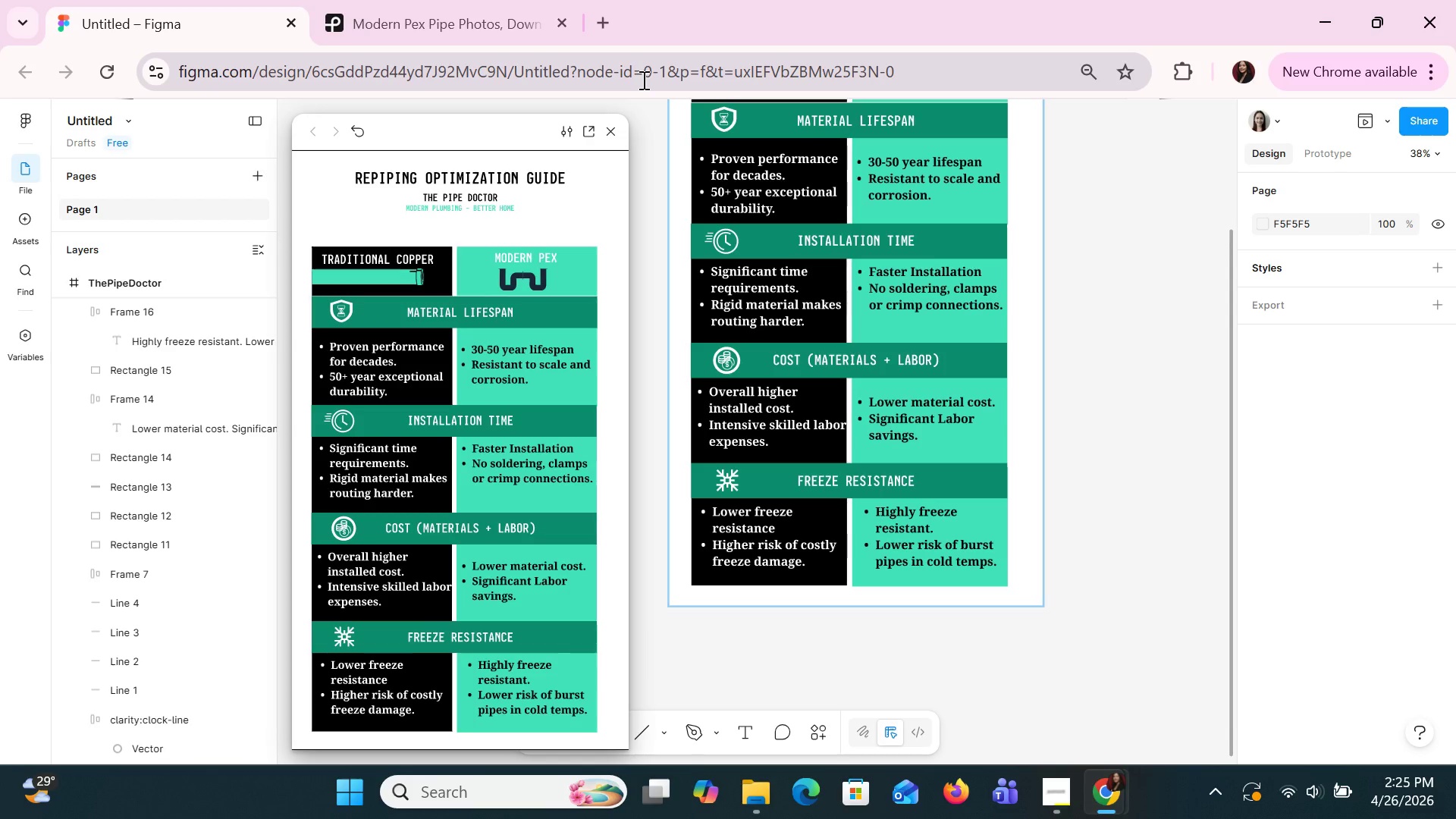 
wait(8.69)
 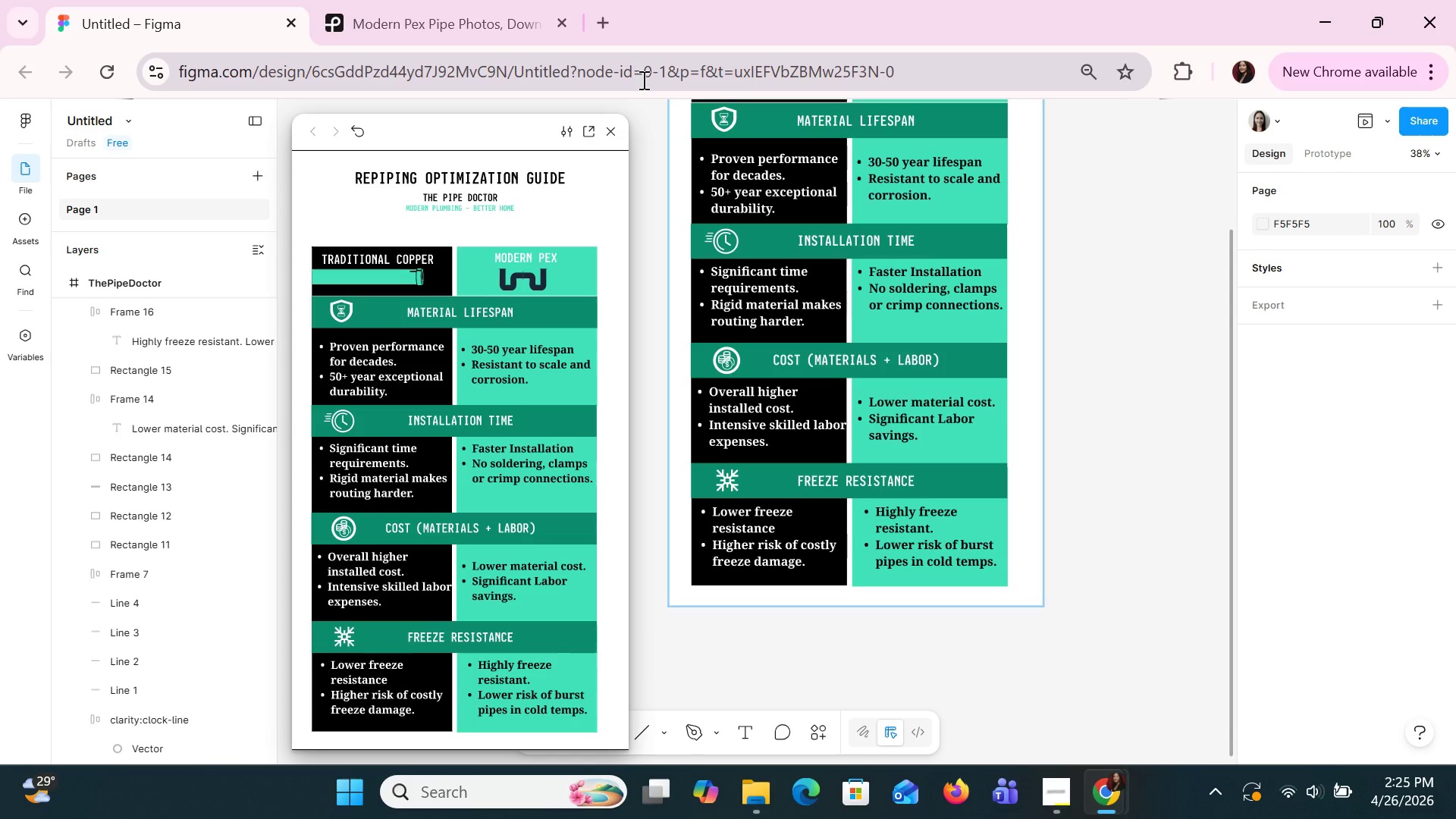 
left_click([609, 131])
 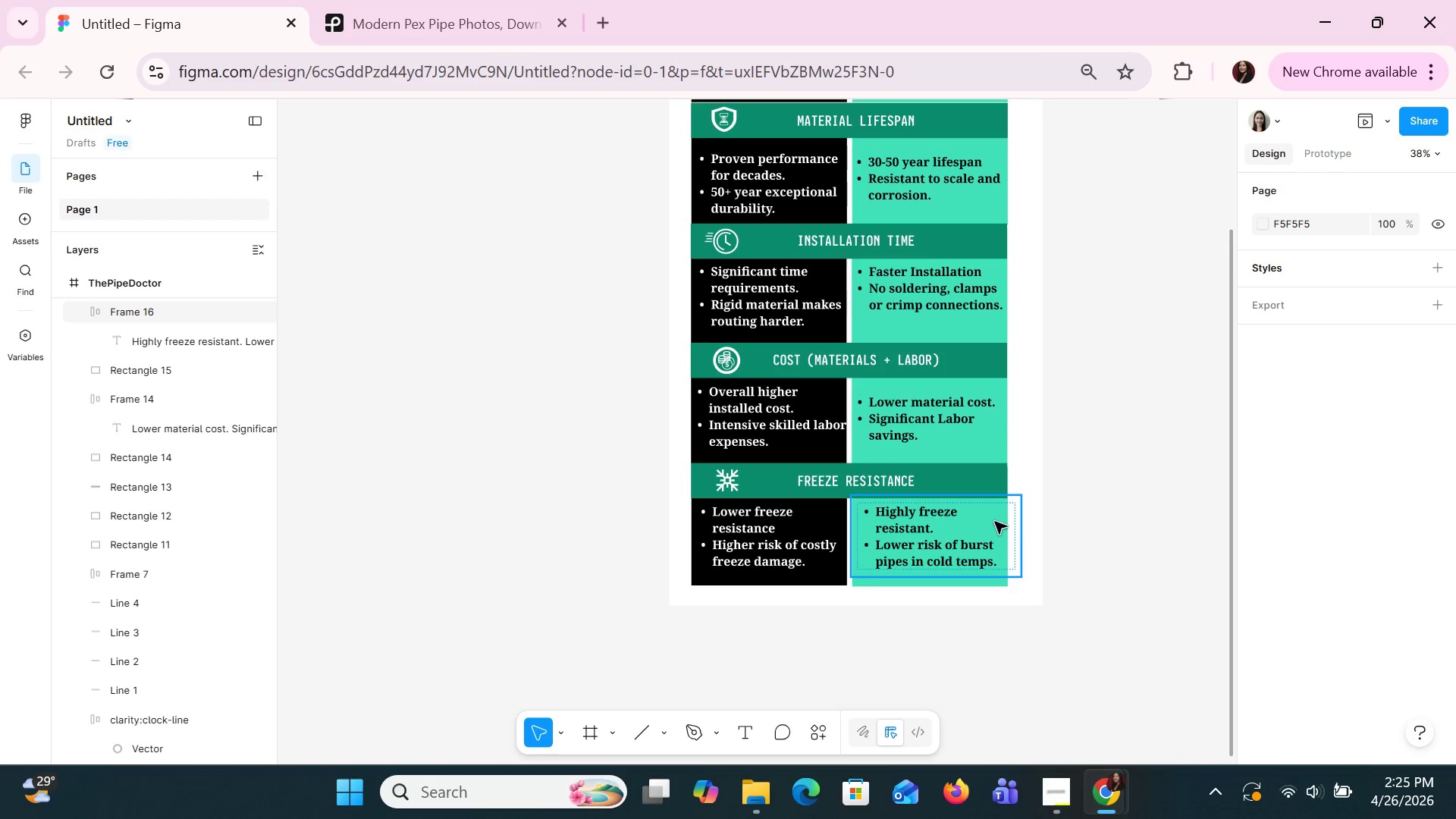 
scroll: coordinate [988, 513], scroll_direction: up, amount: 2.0
 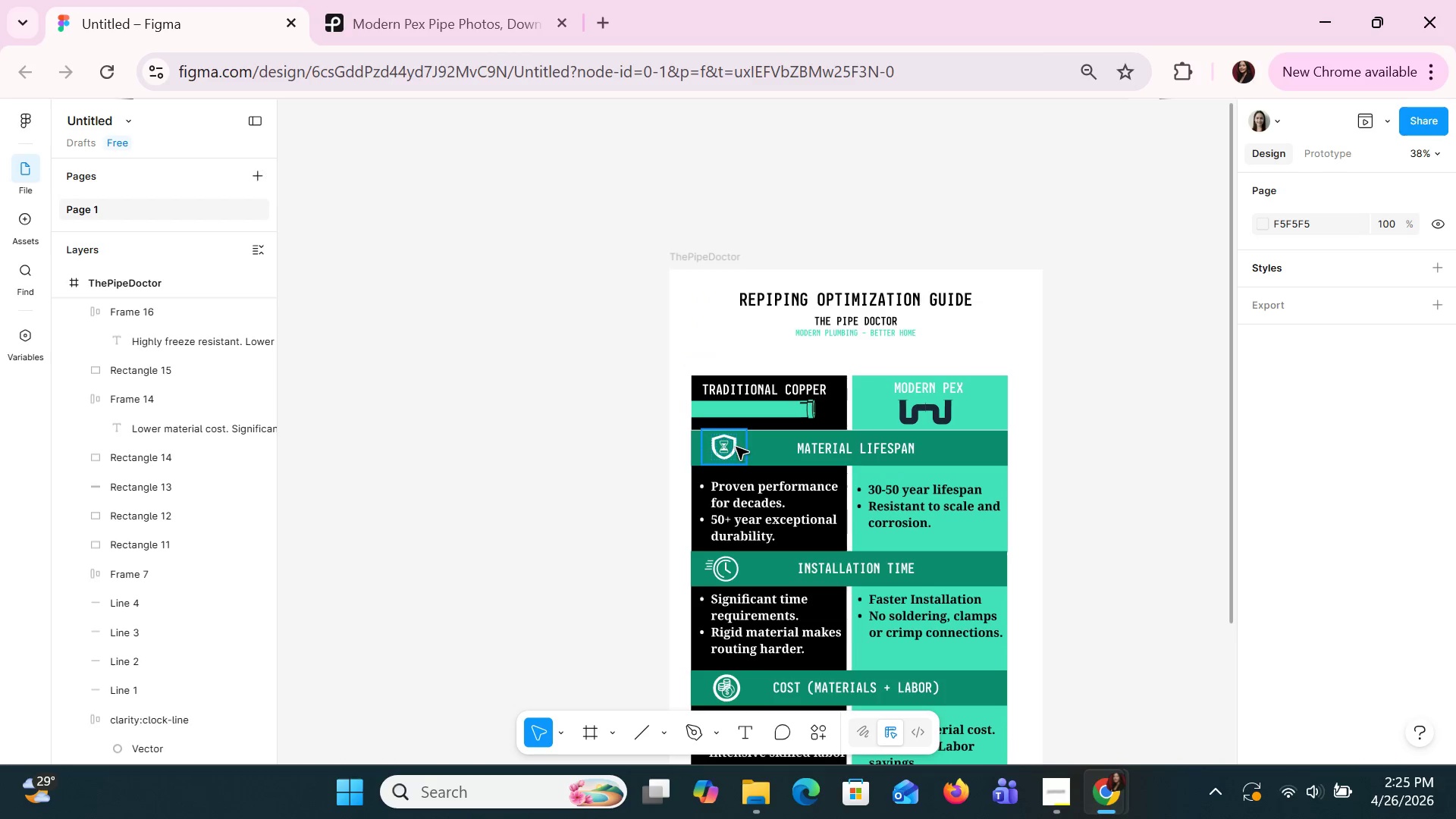 
left_click([736, 445])
 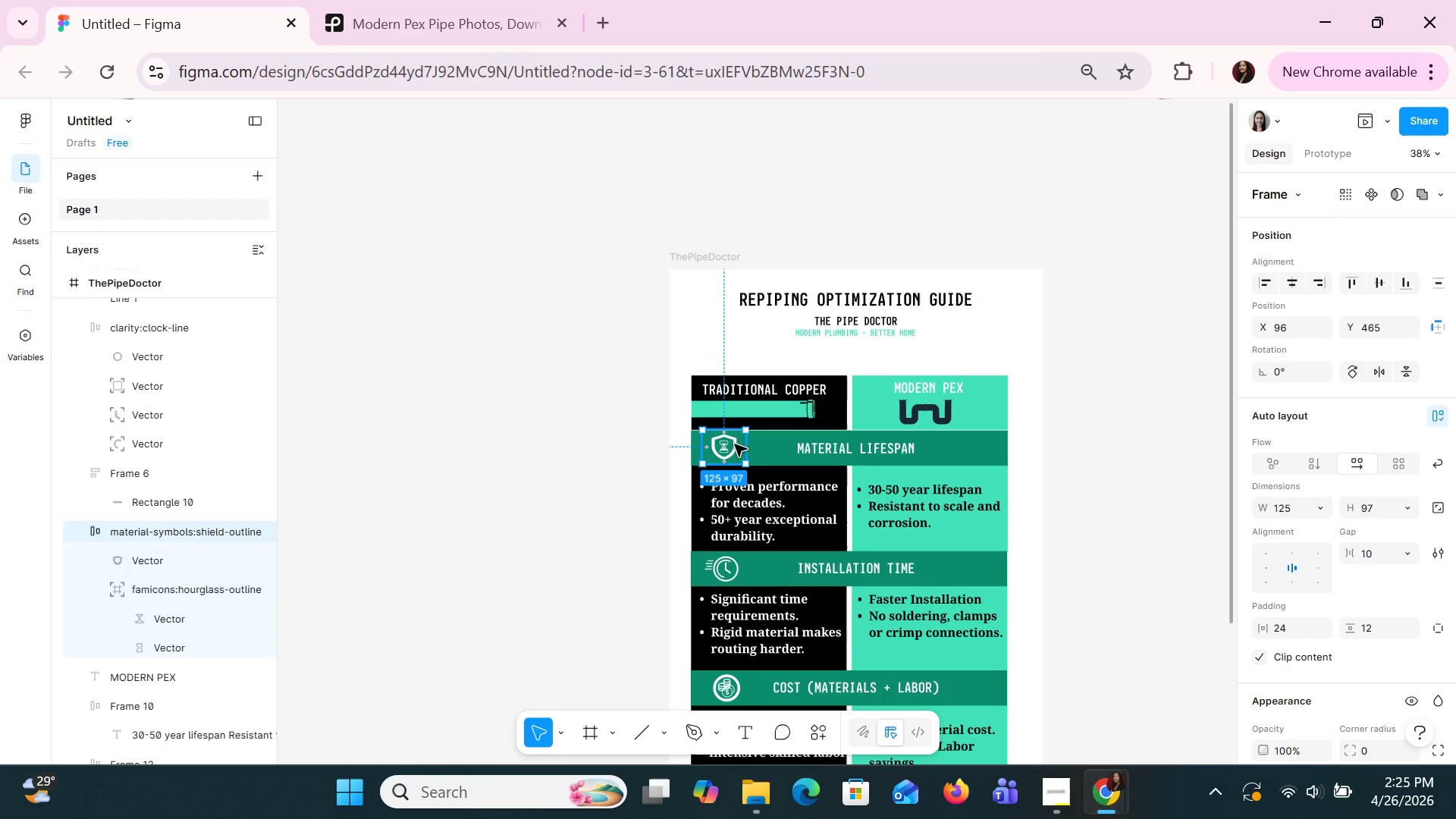 
key(Control+C)
 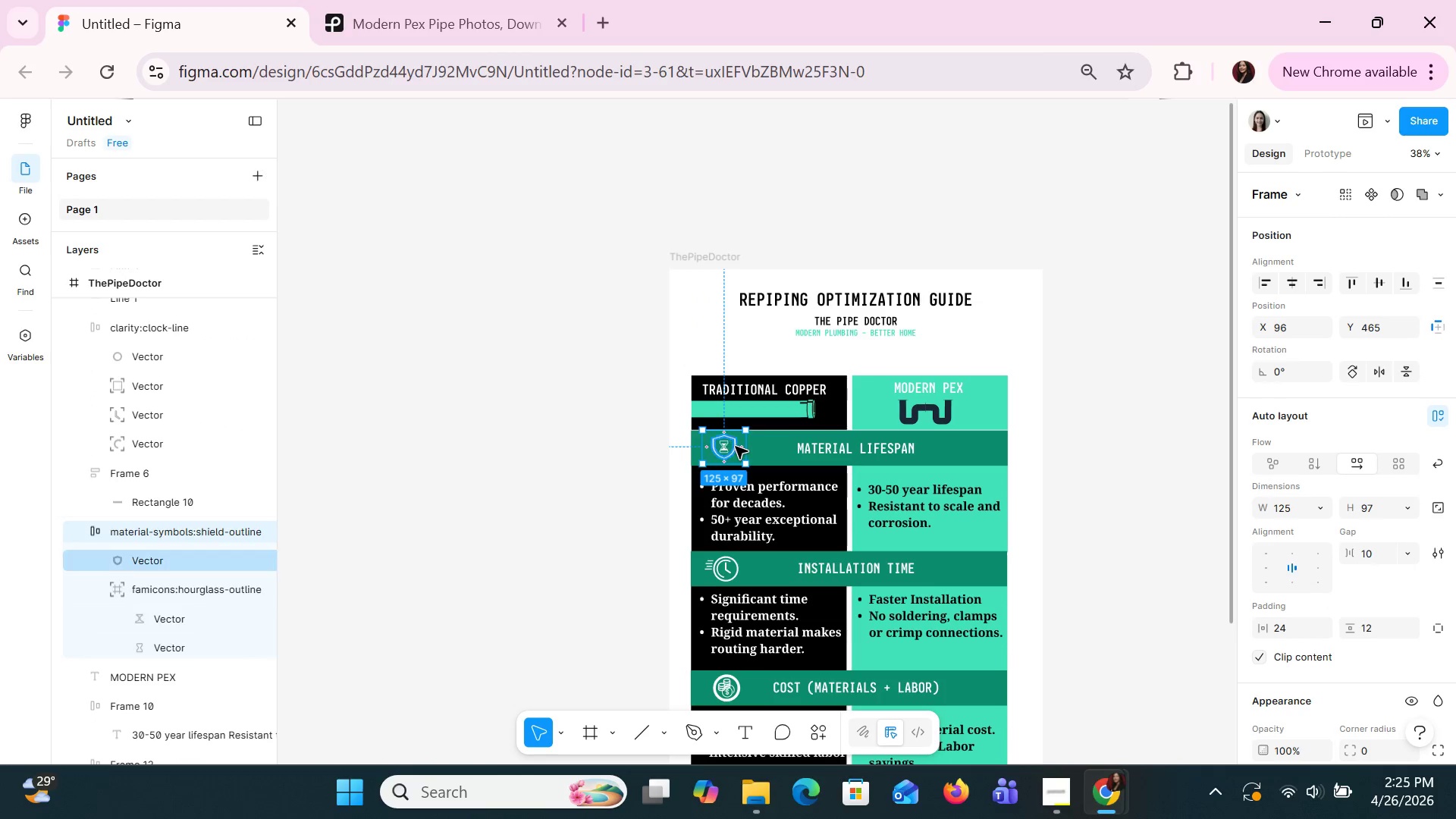 
key(Control+V)
 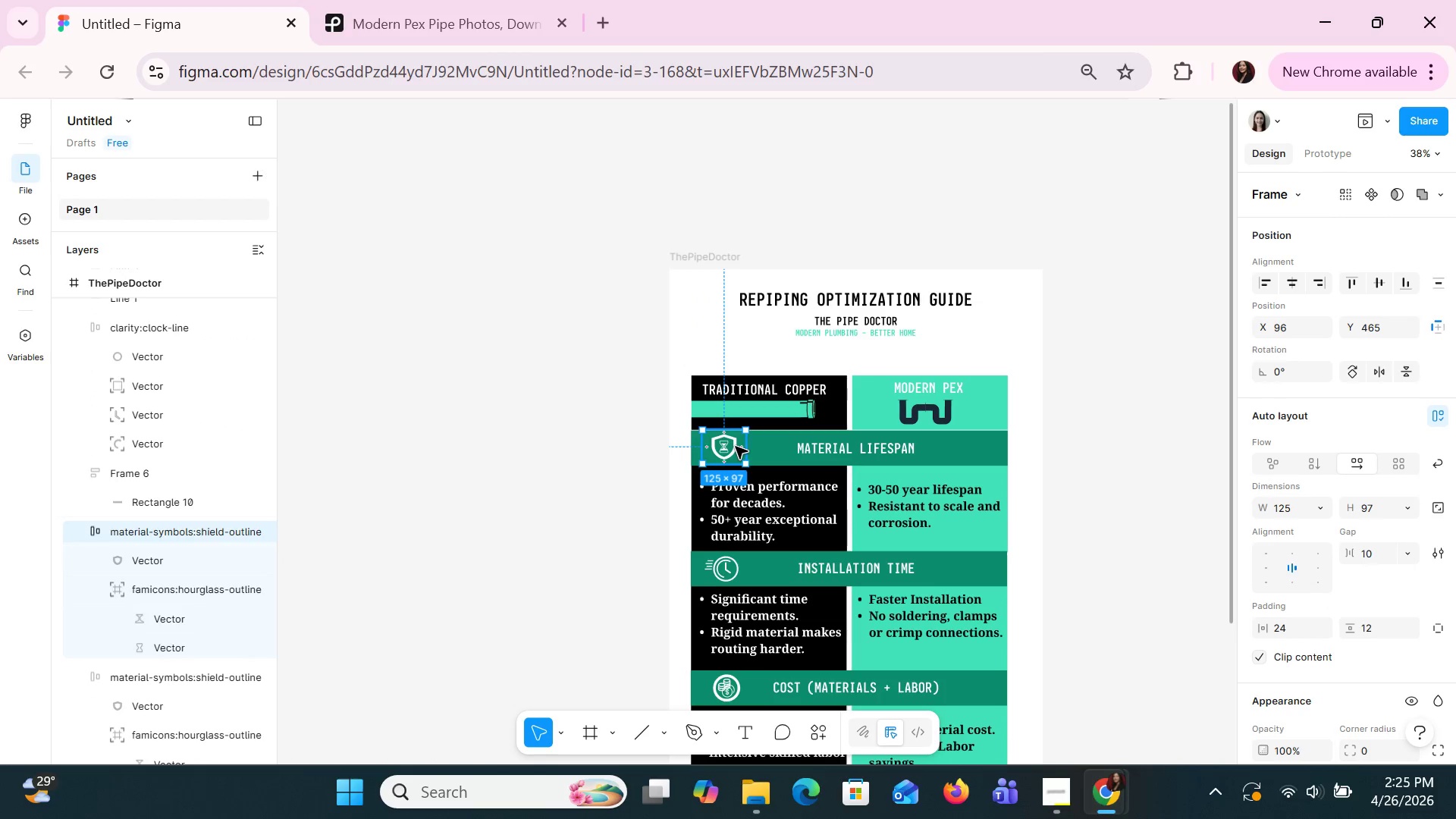 
left_click_drag(start_coordinate=[735, 446], to_coordinate=[982, 444])
 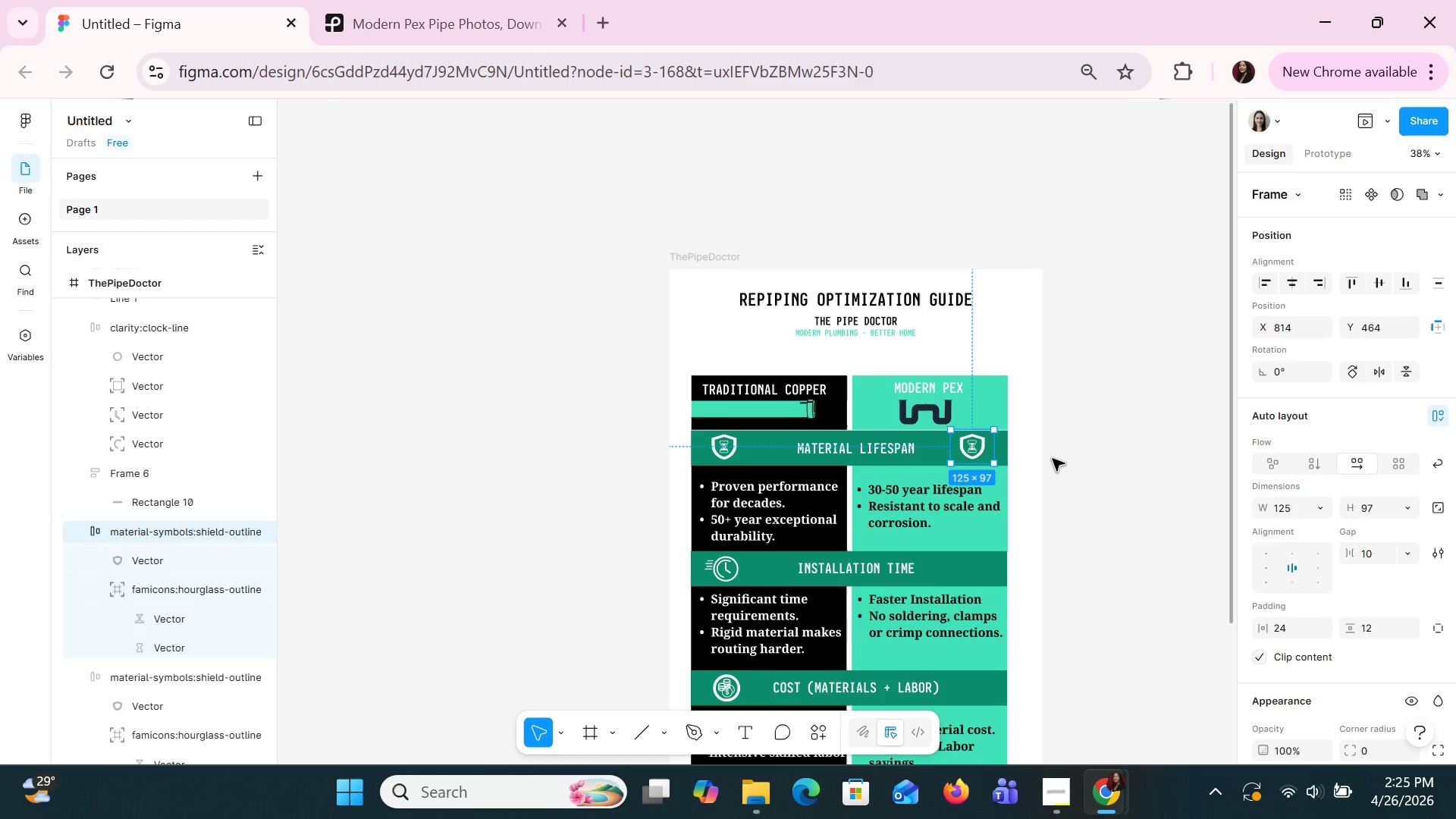 
wait(5.16)
 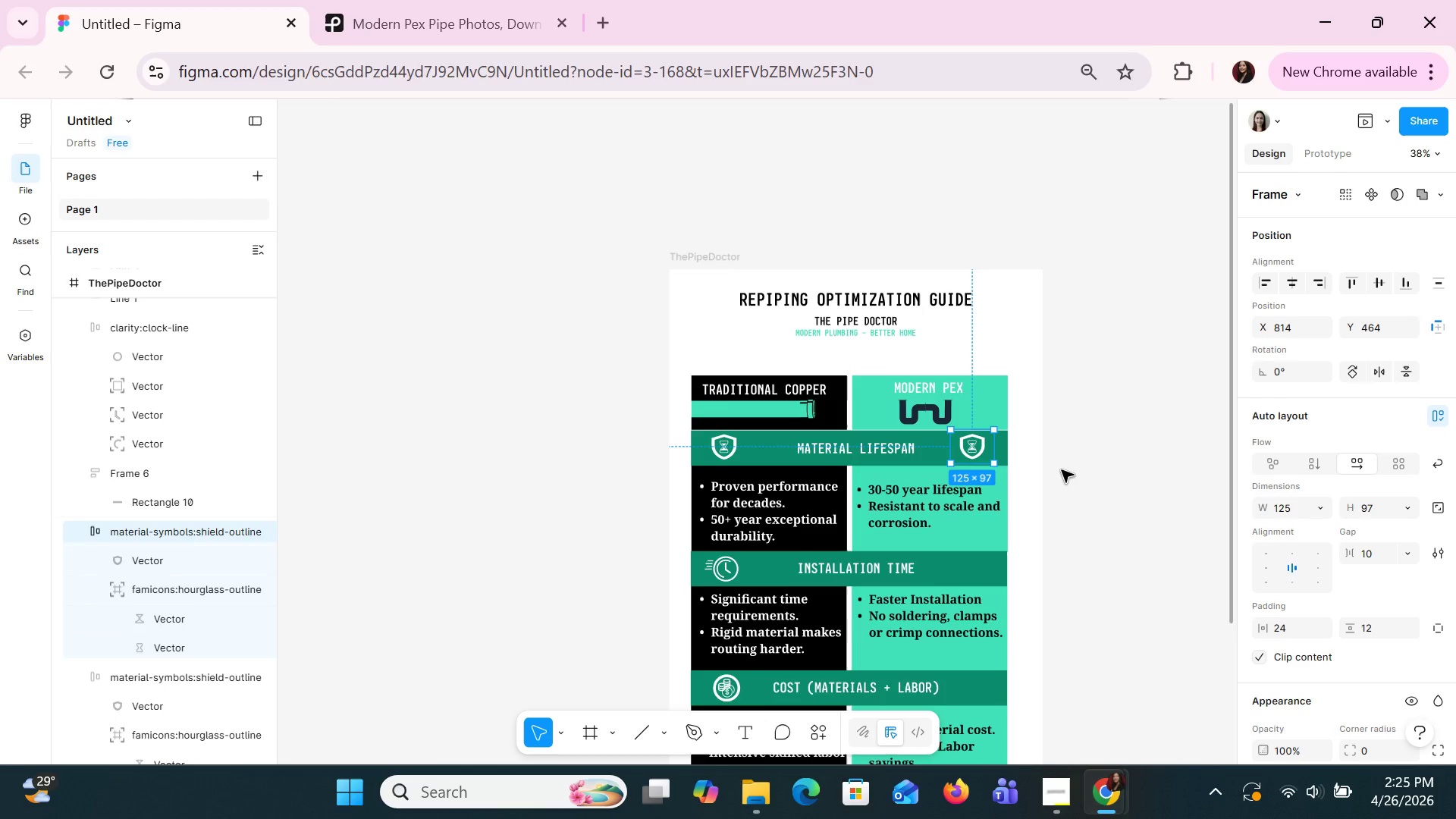 
left_click([733, 447])
 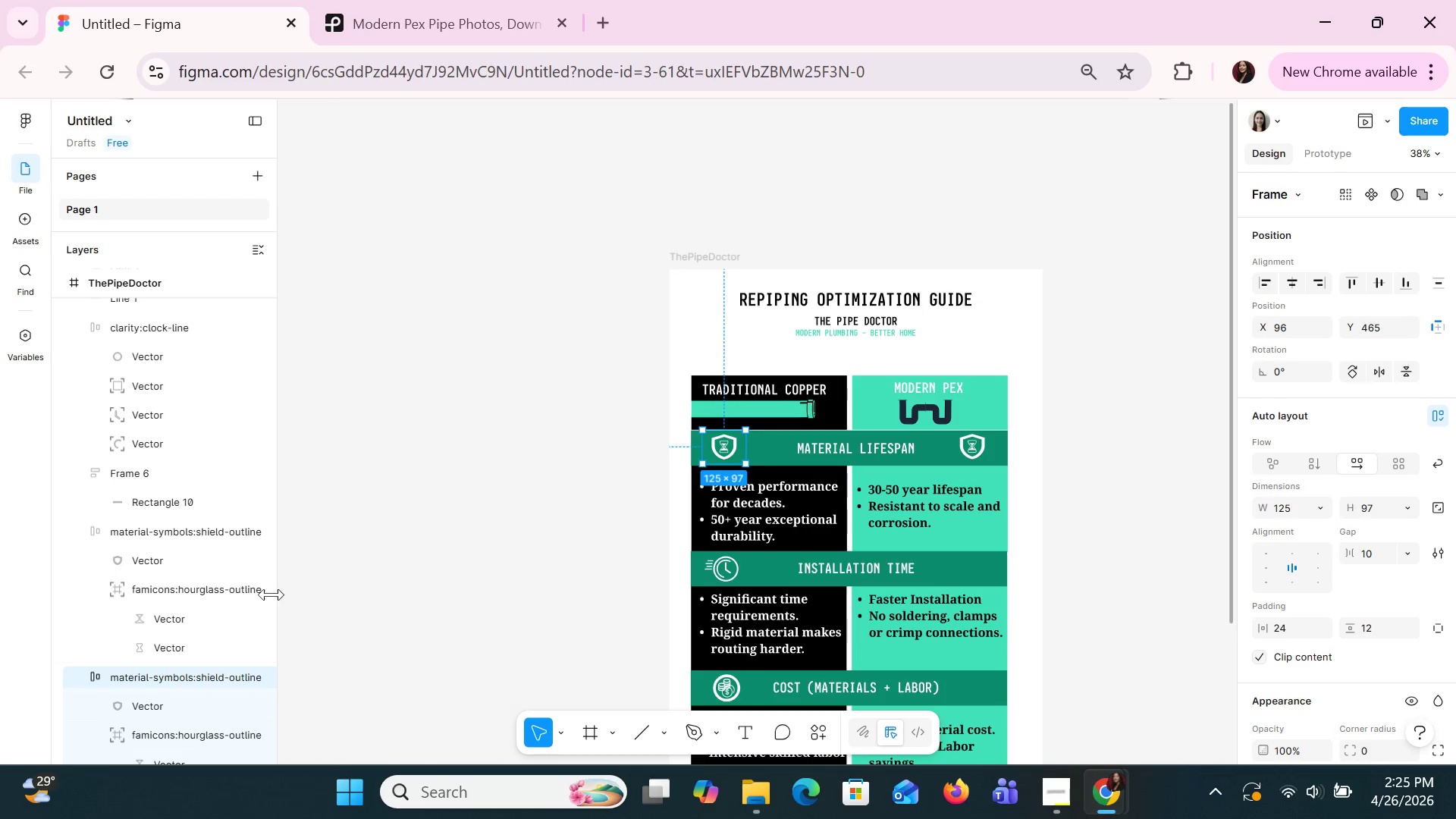 
scroll: coordinate [175, 647], scroll_direction: none, amount: 0.0
 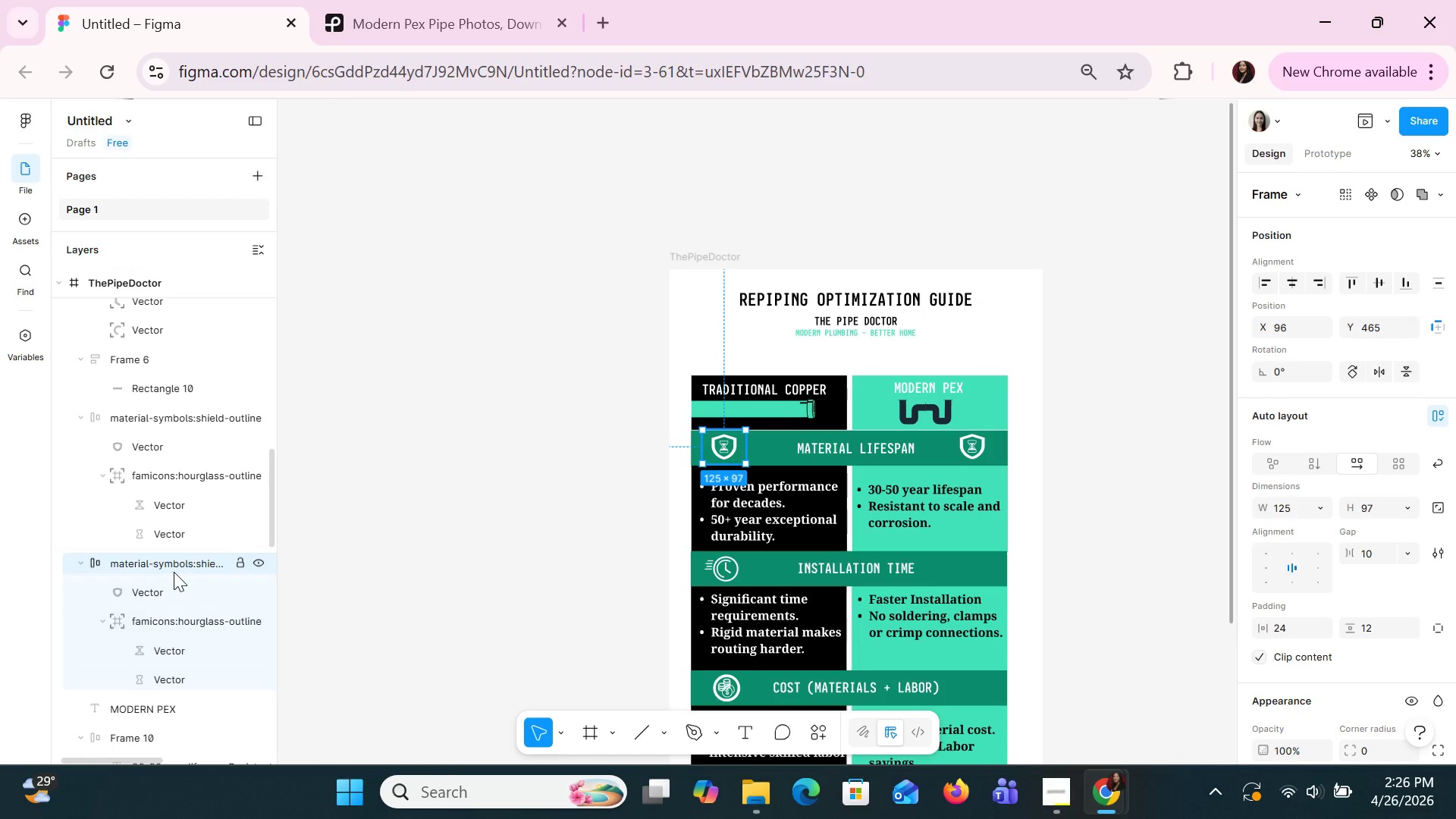 
wait(7.31)
 